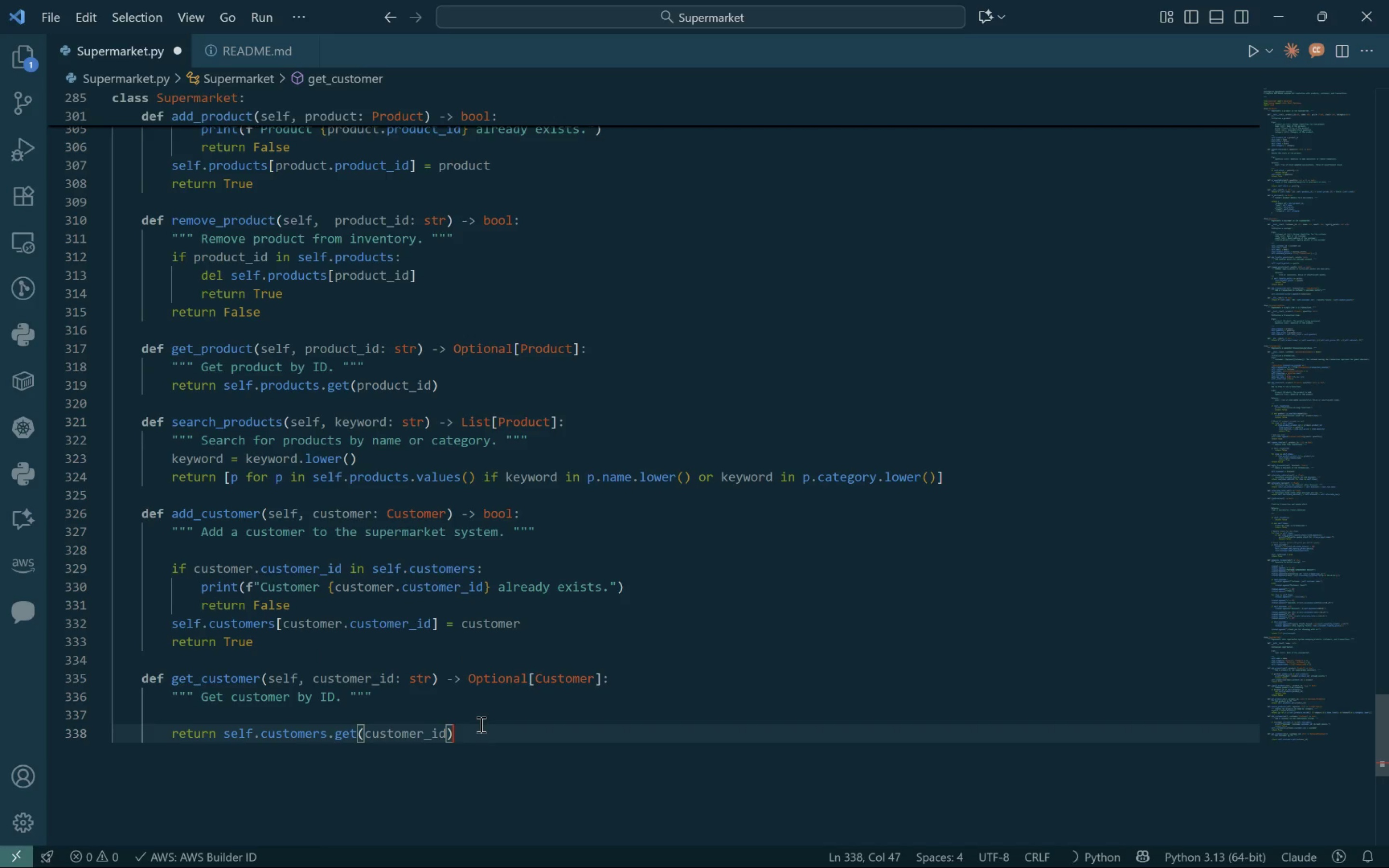 
key(Enter)
 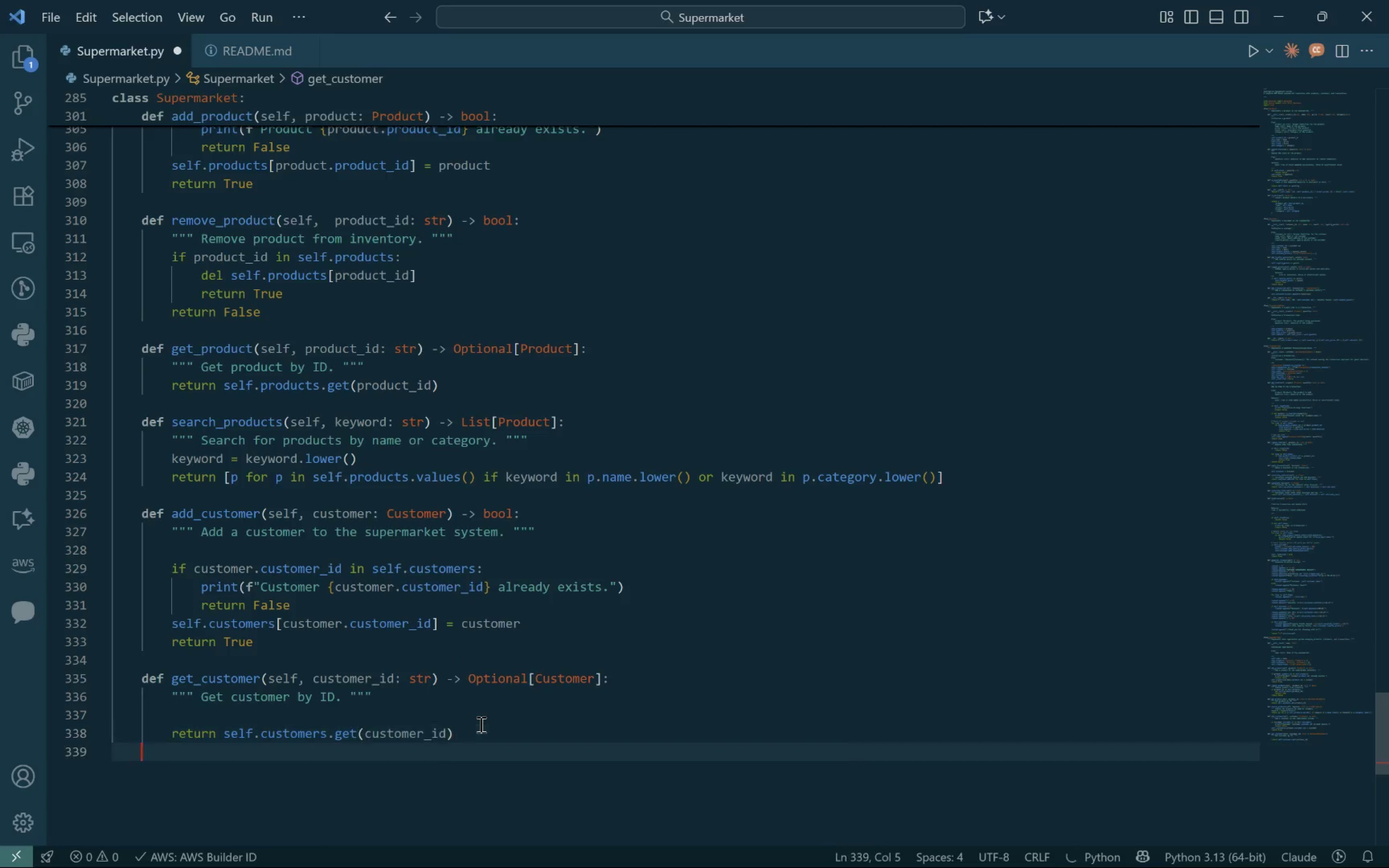 
key(Enter)
 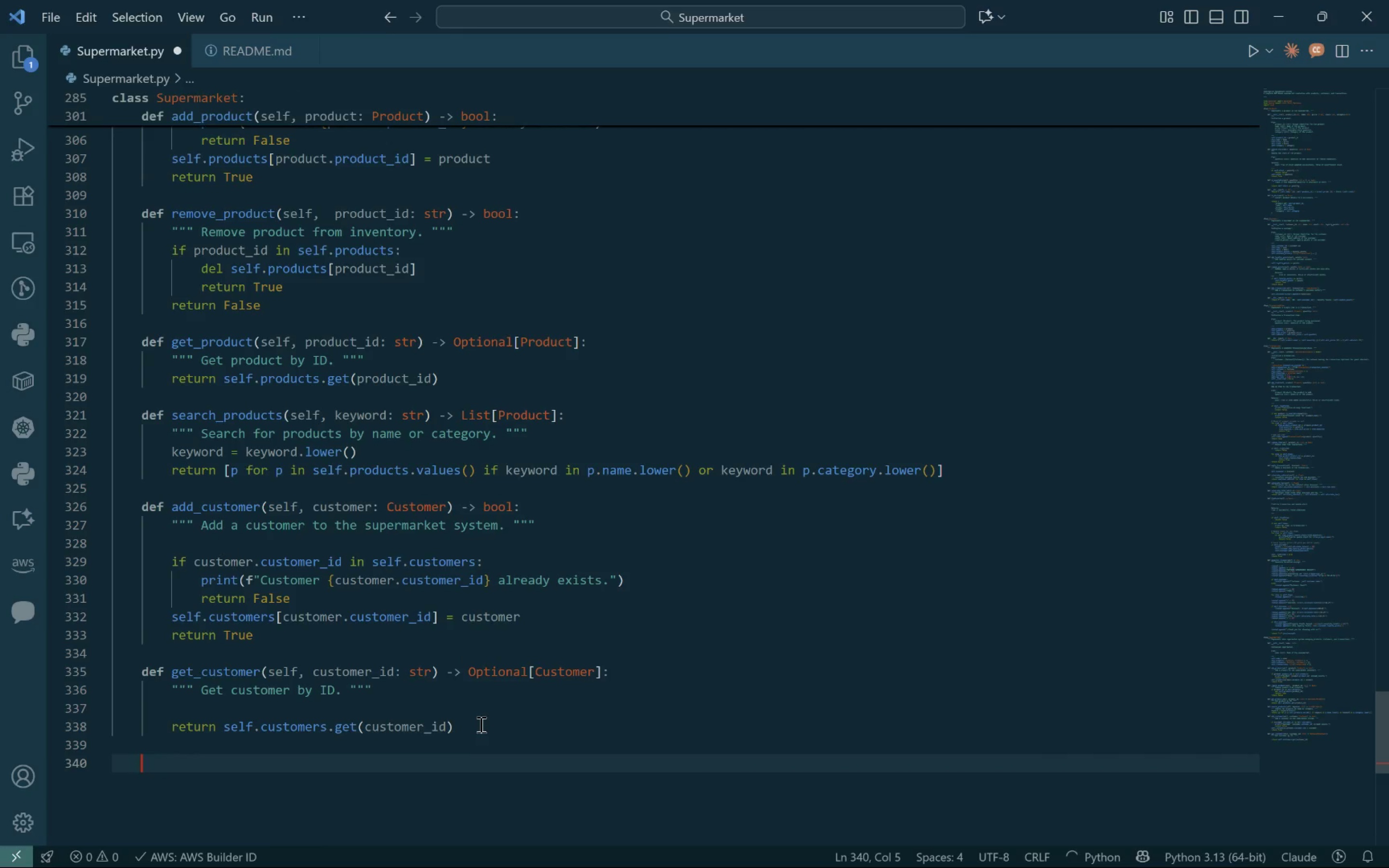 
key(Control+S)
 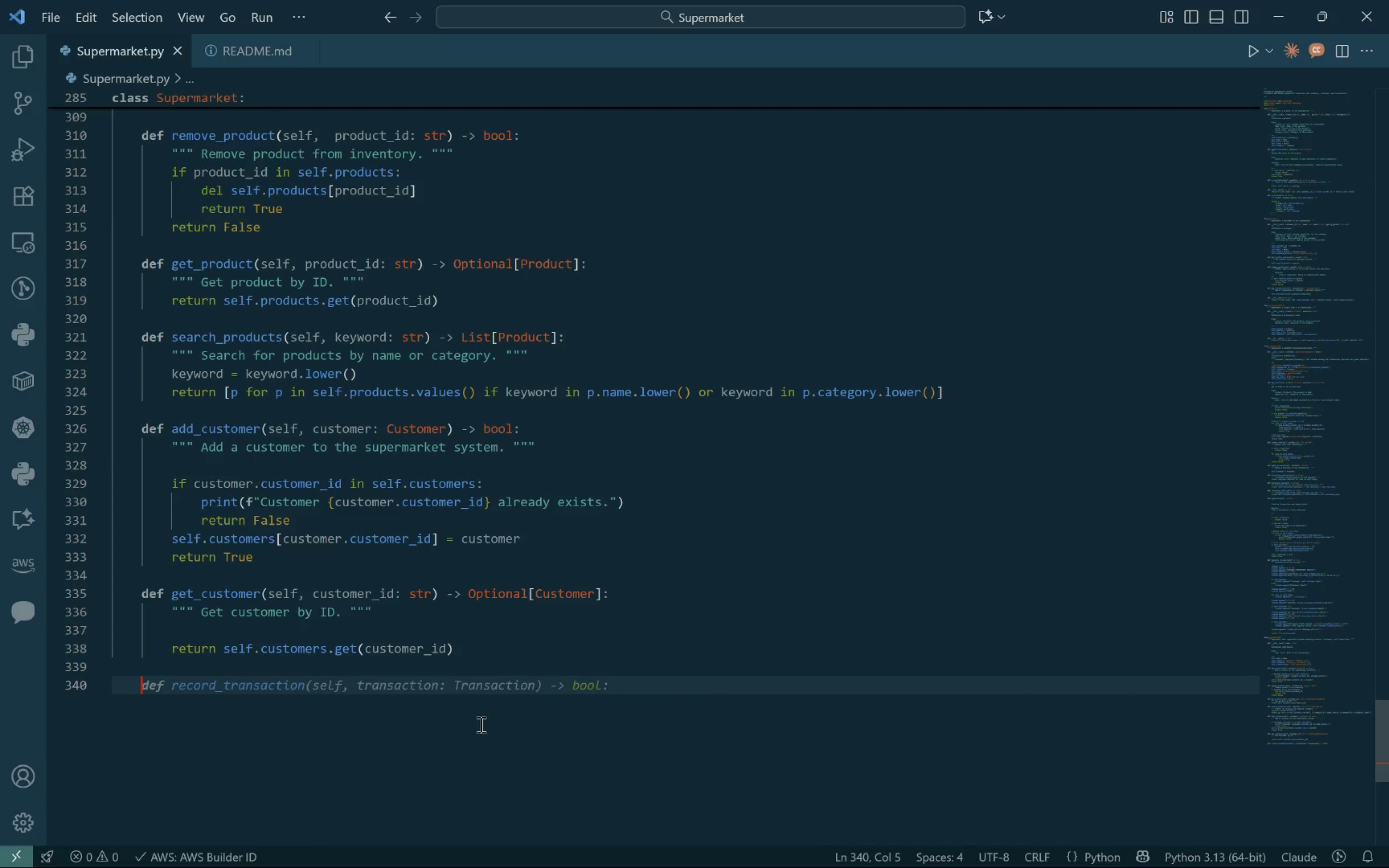 
type(def create_transaction()
 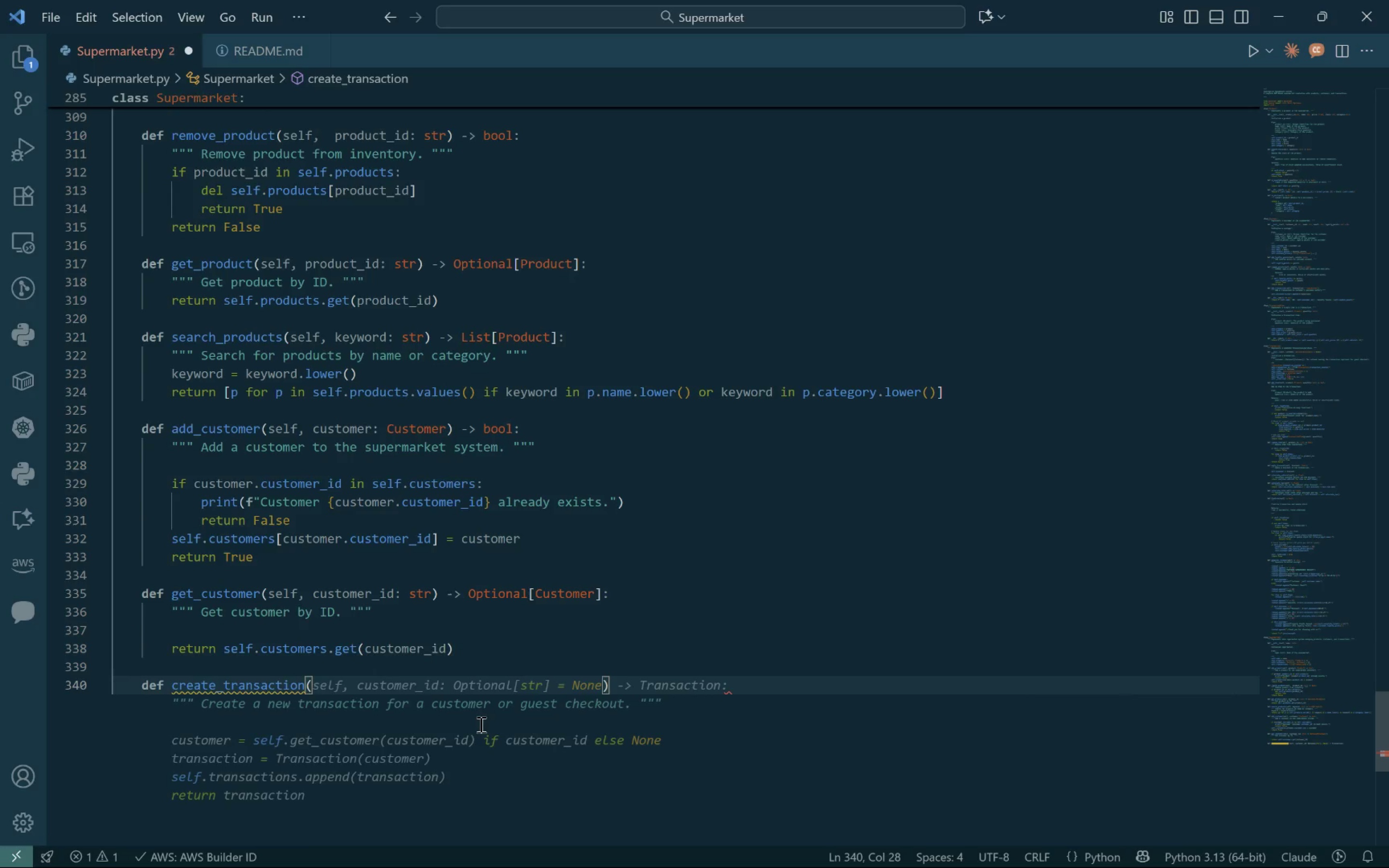 
wait(28.65)
 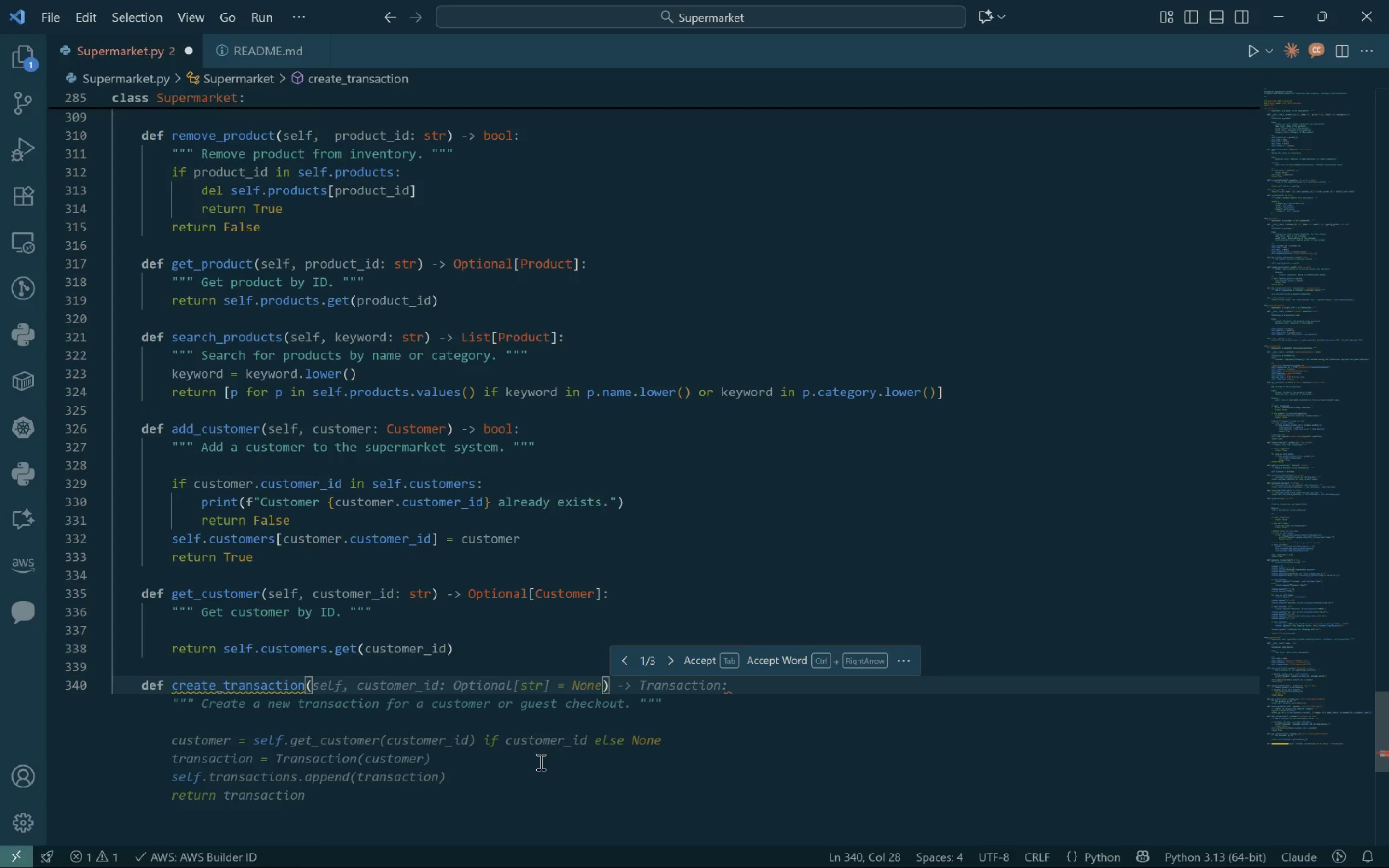 
key(Tab)
 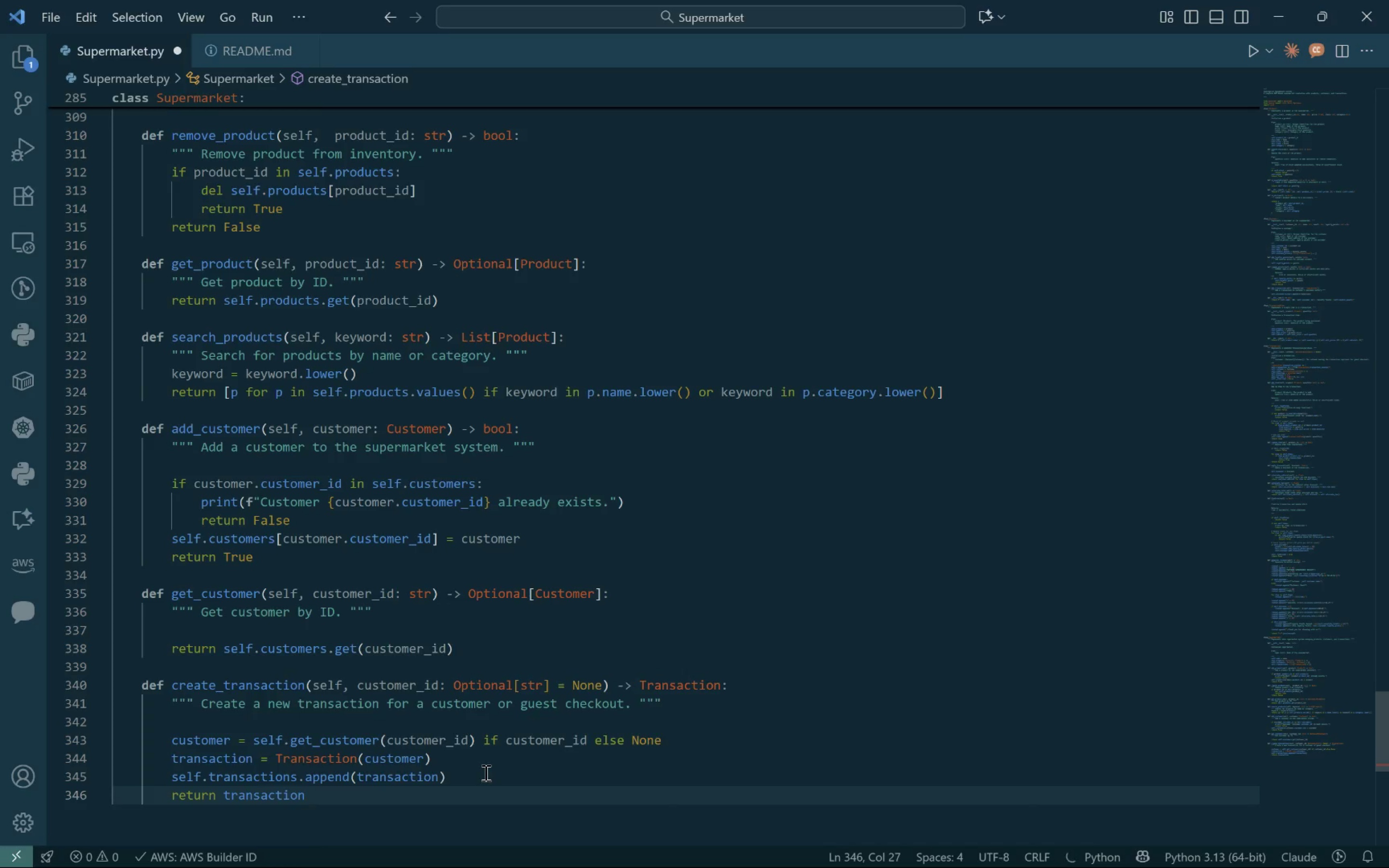 
key(Enter)
 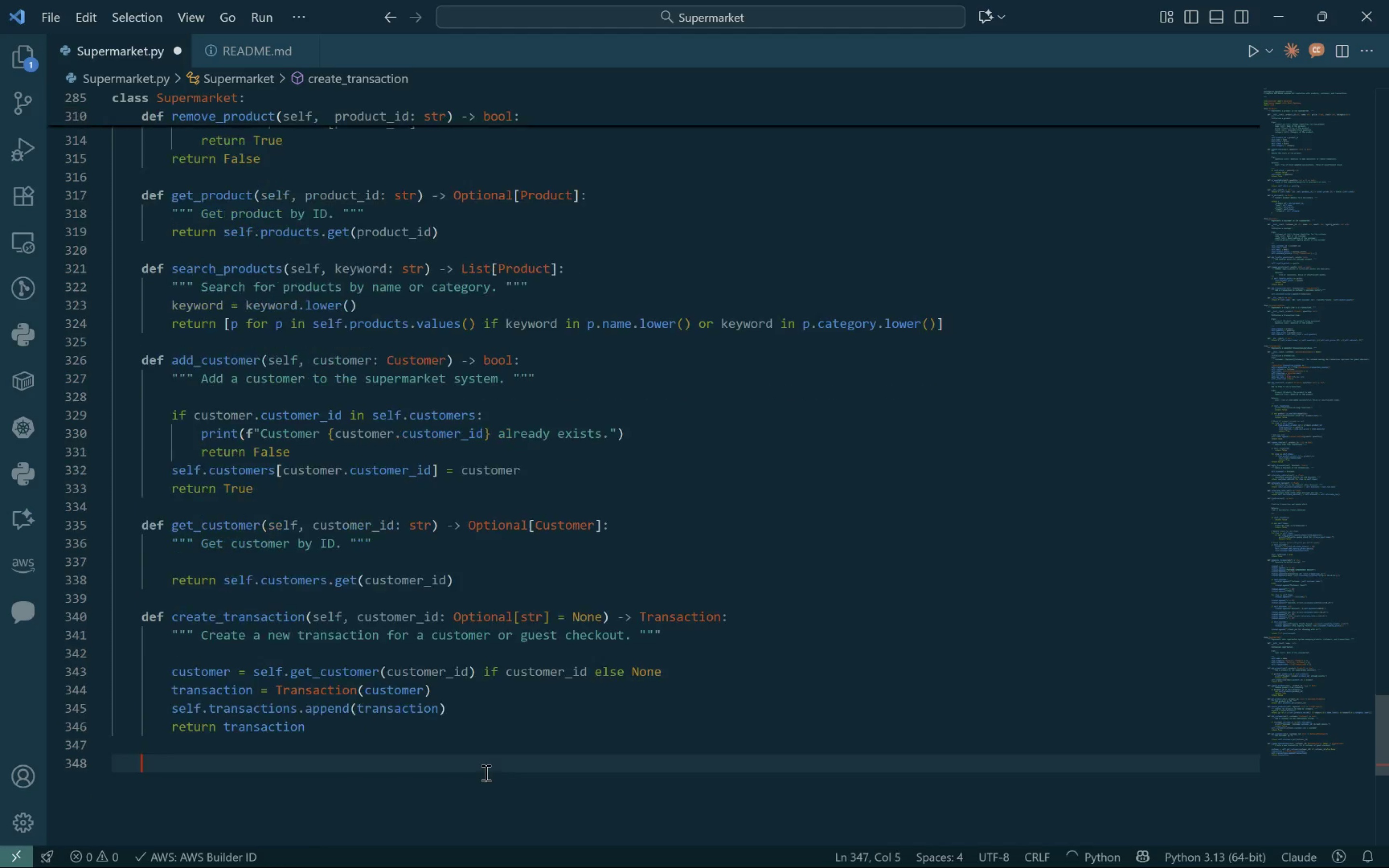 
key(Enter)
 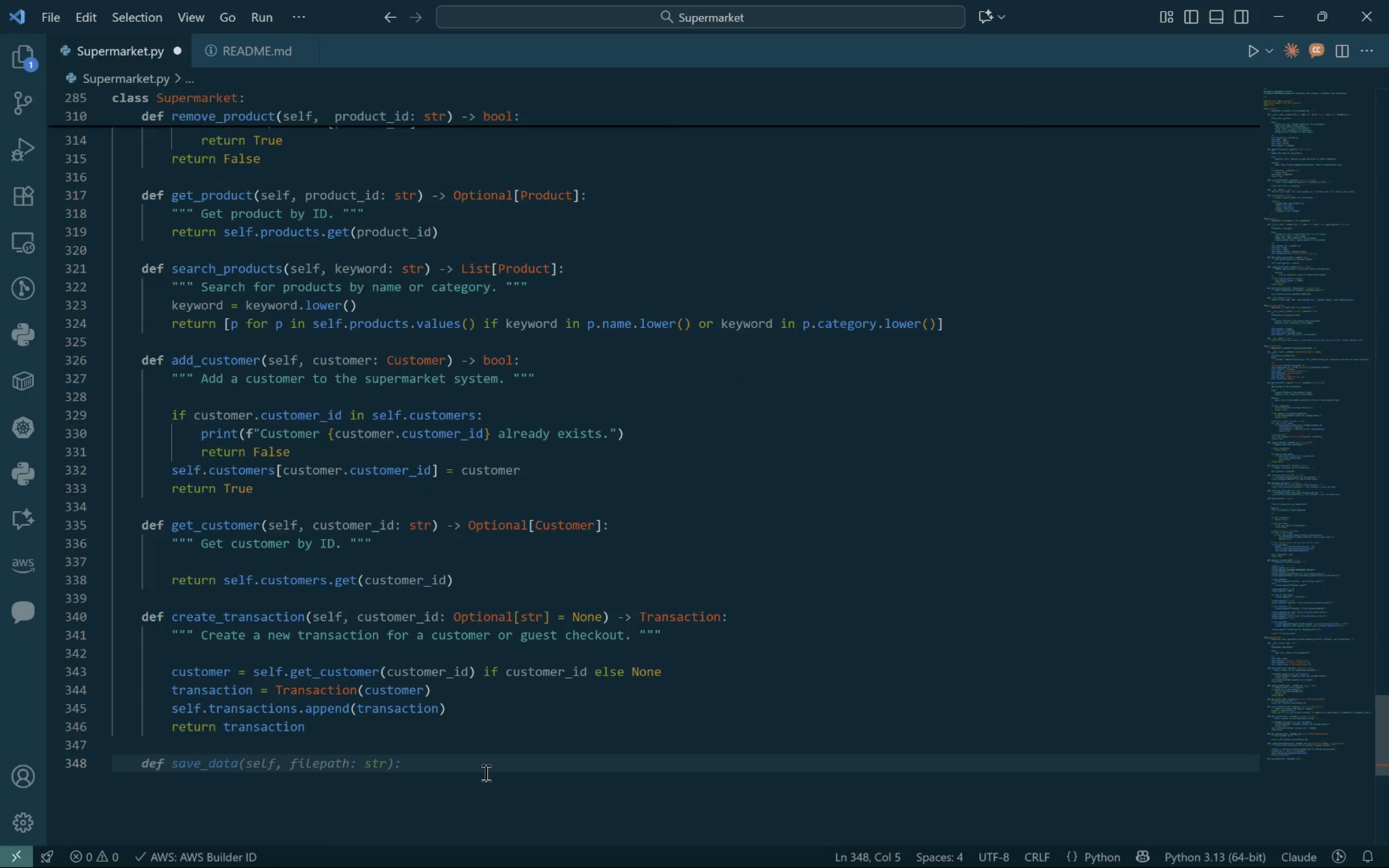 
type(def list_products9self, c)
key(Backspace)
key(Backspace)
key(Backspace)
key(Backspace)
key(Backspace)
key(Backspace)
key(Backspace)
key(Backspace)
type(9s)
key(Backspace)
key(Backspace)
type((self, category)
 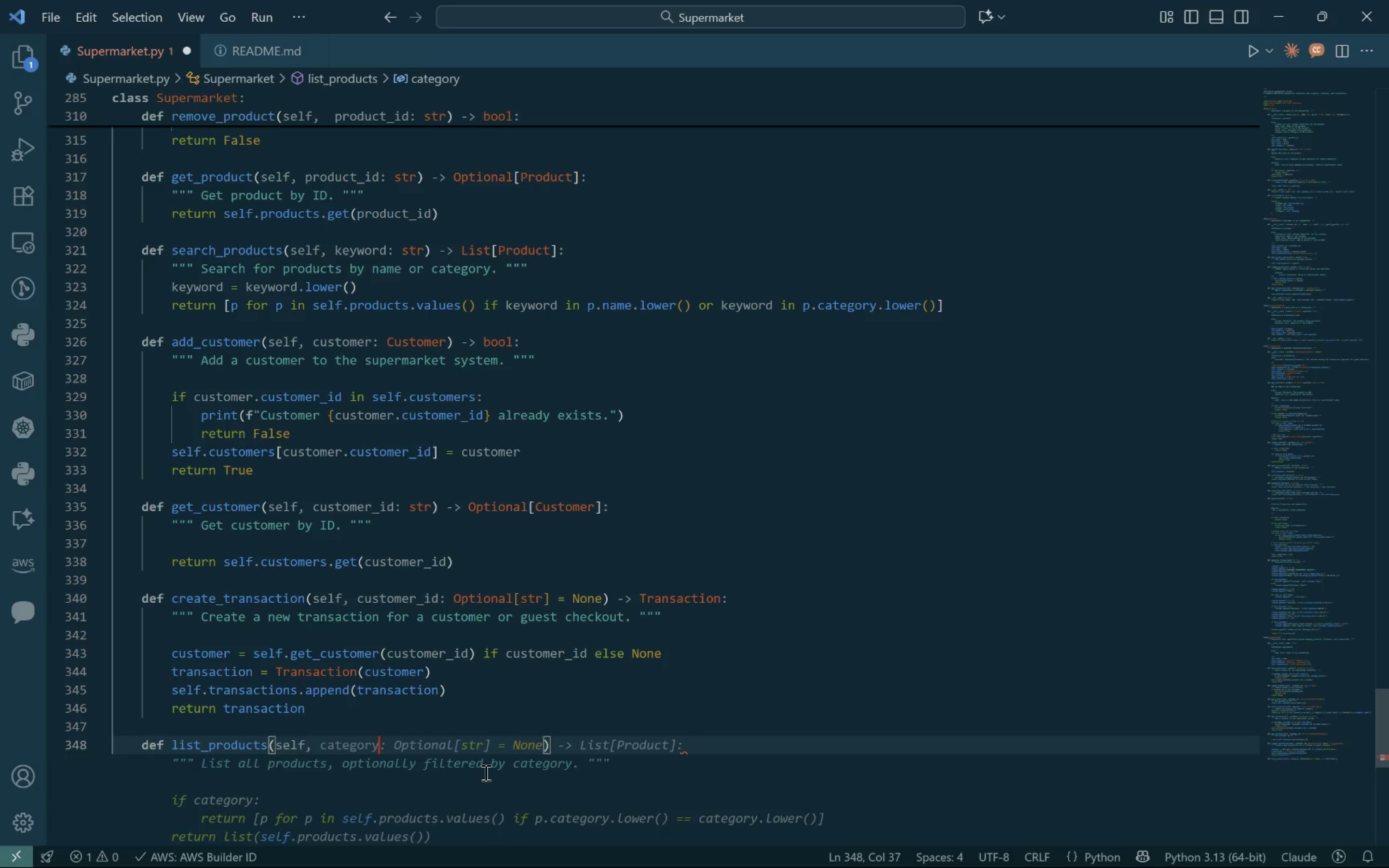 
key(Shift+ArrowRight)
 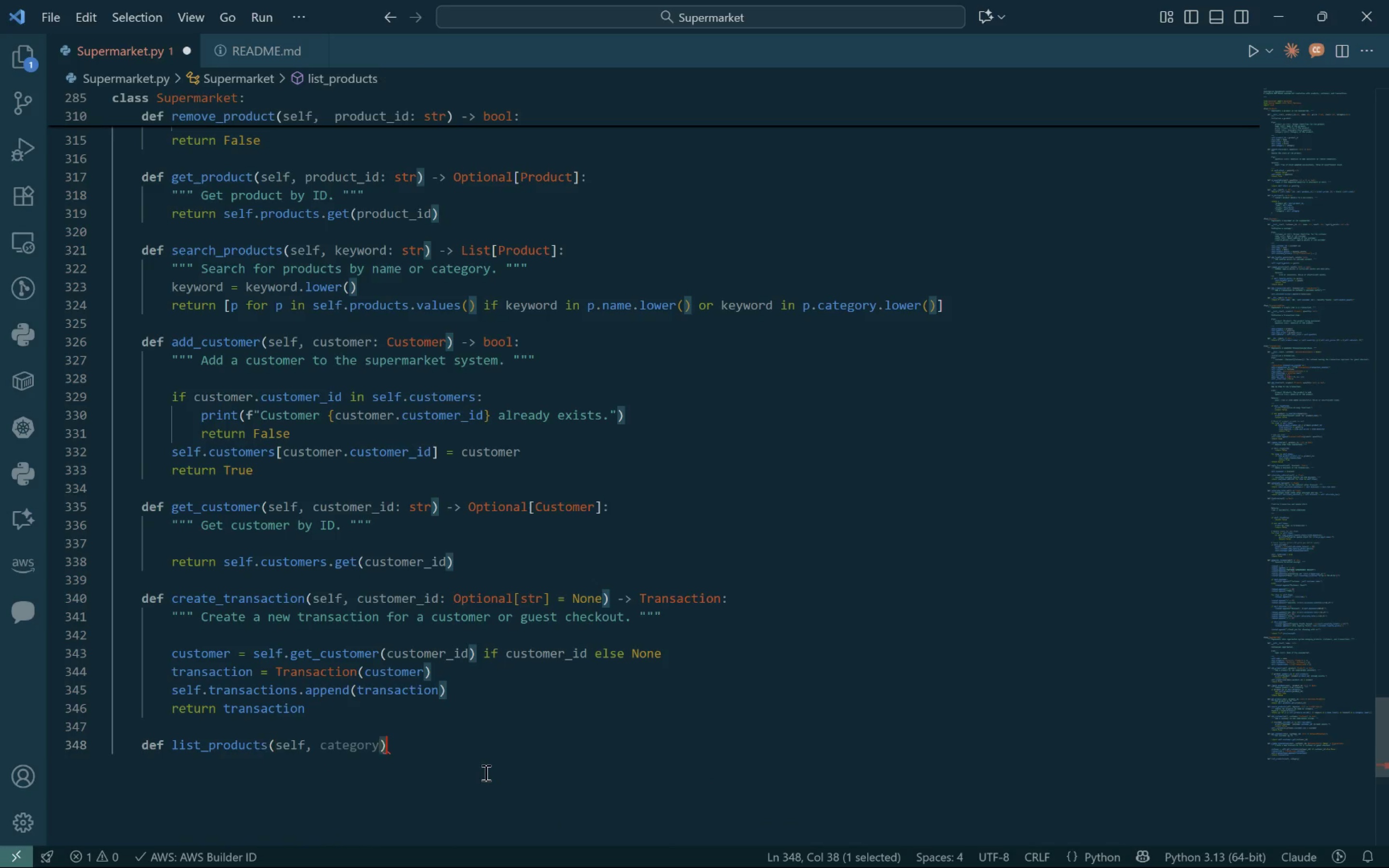 
key(Shift+ArrowRight)
 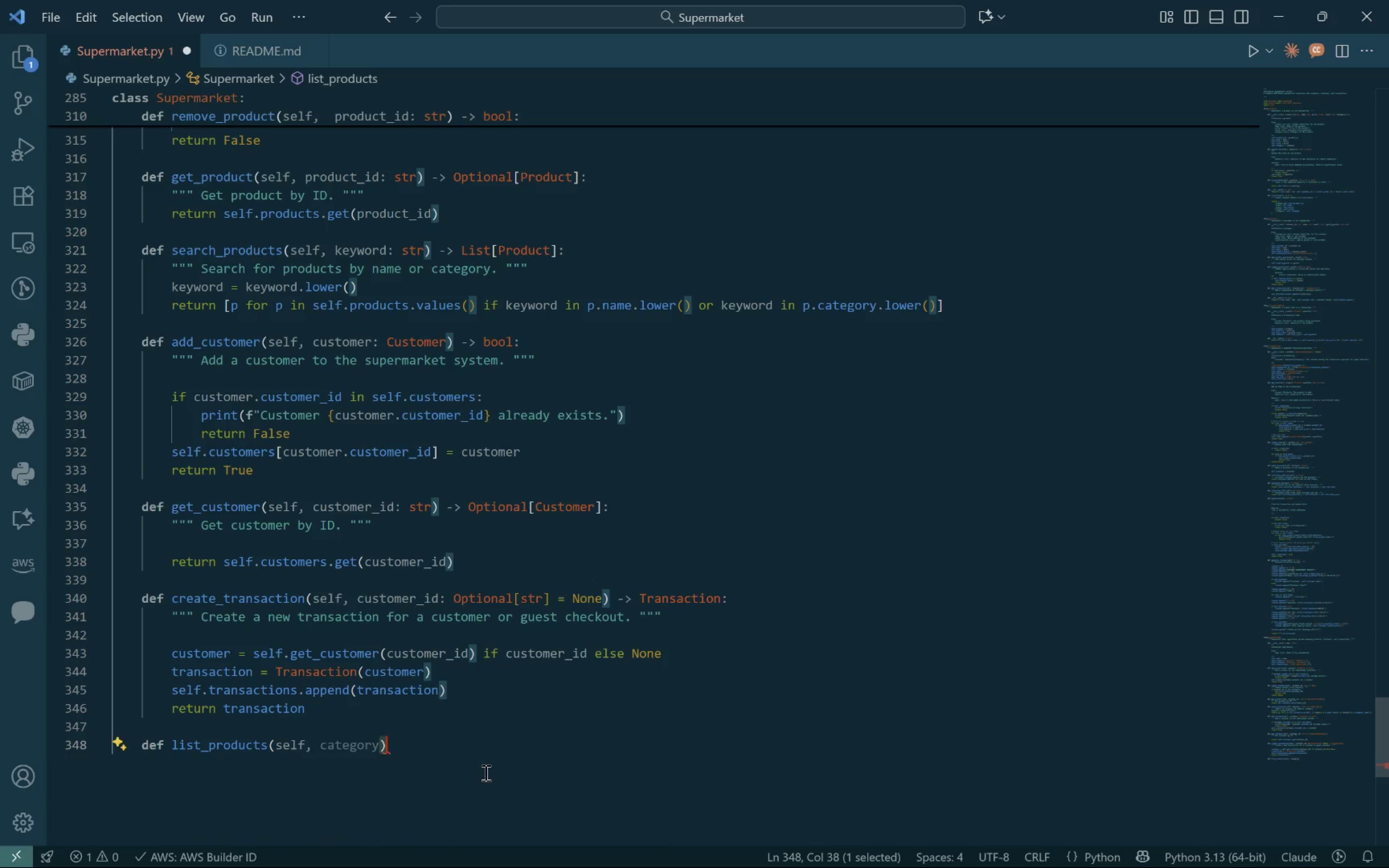 
key(Shift+ArrowRight)
 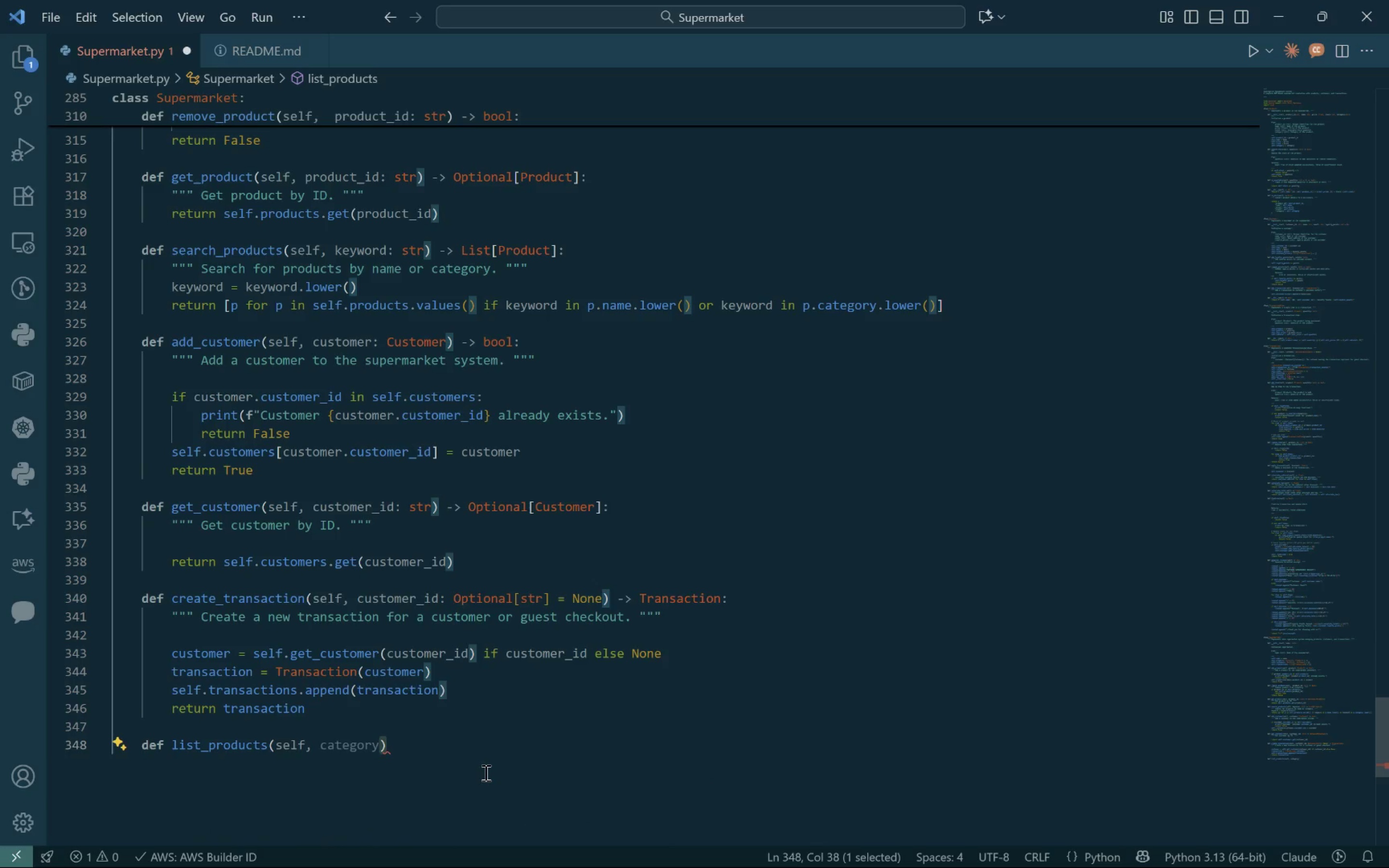 
key(ArrowLeft)
 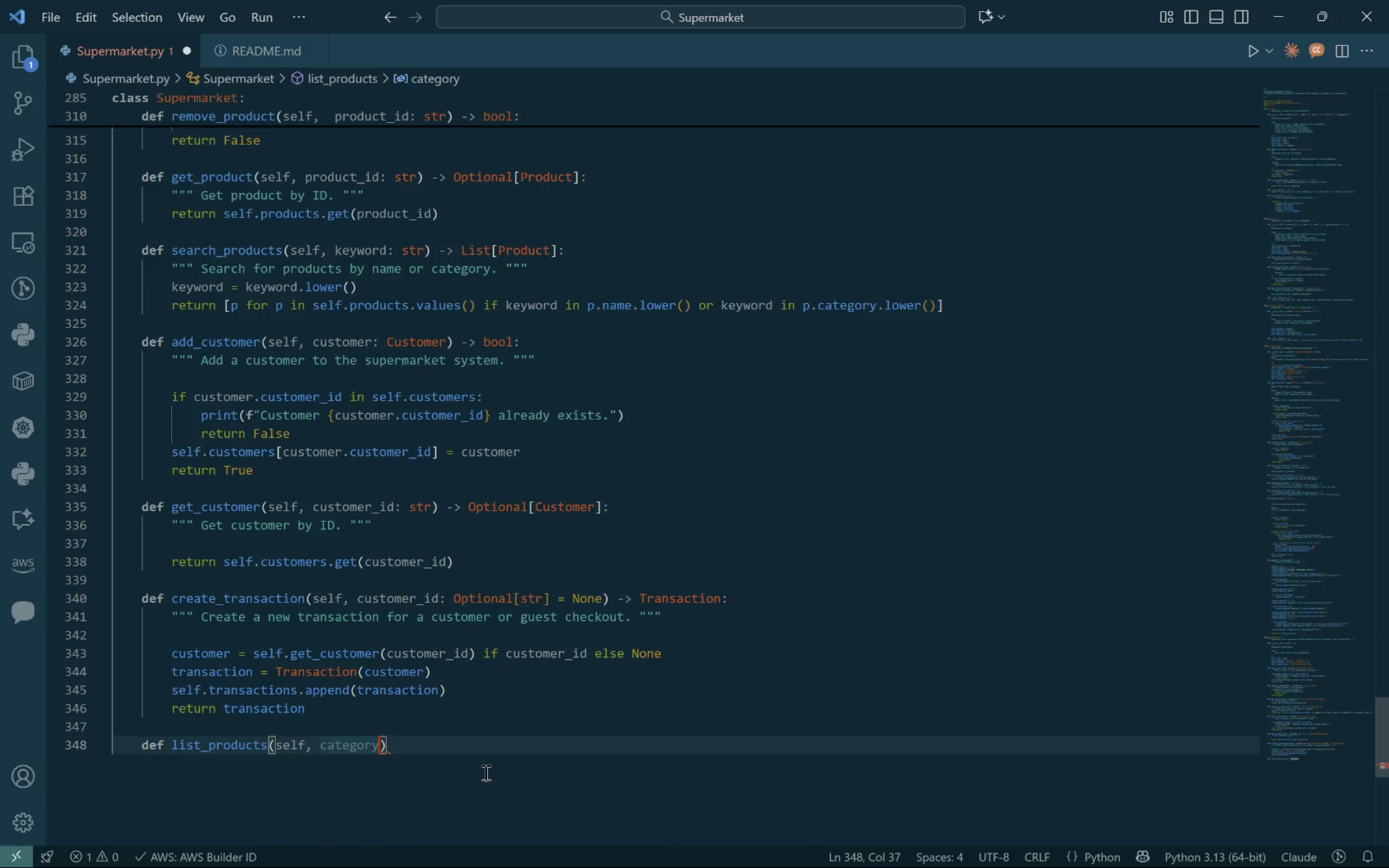 
key(Shift+ShiftLeft)
 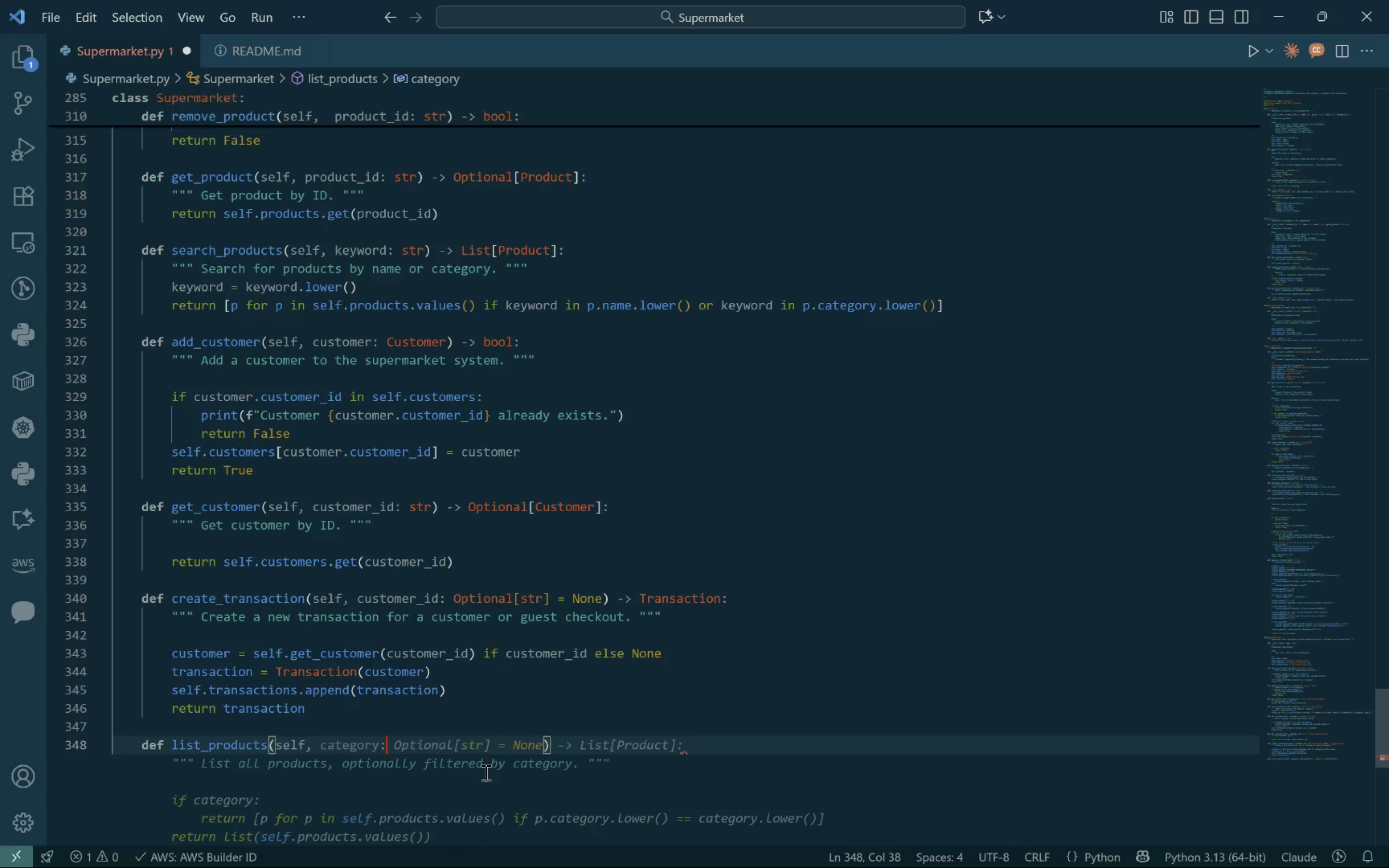 
key(Shift+Semicolon)
 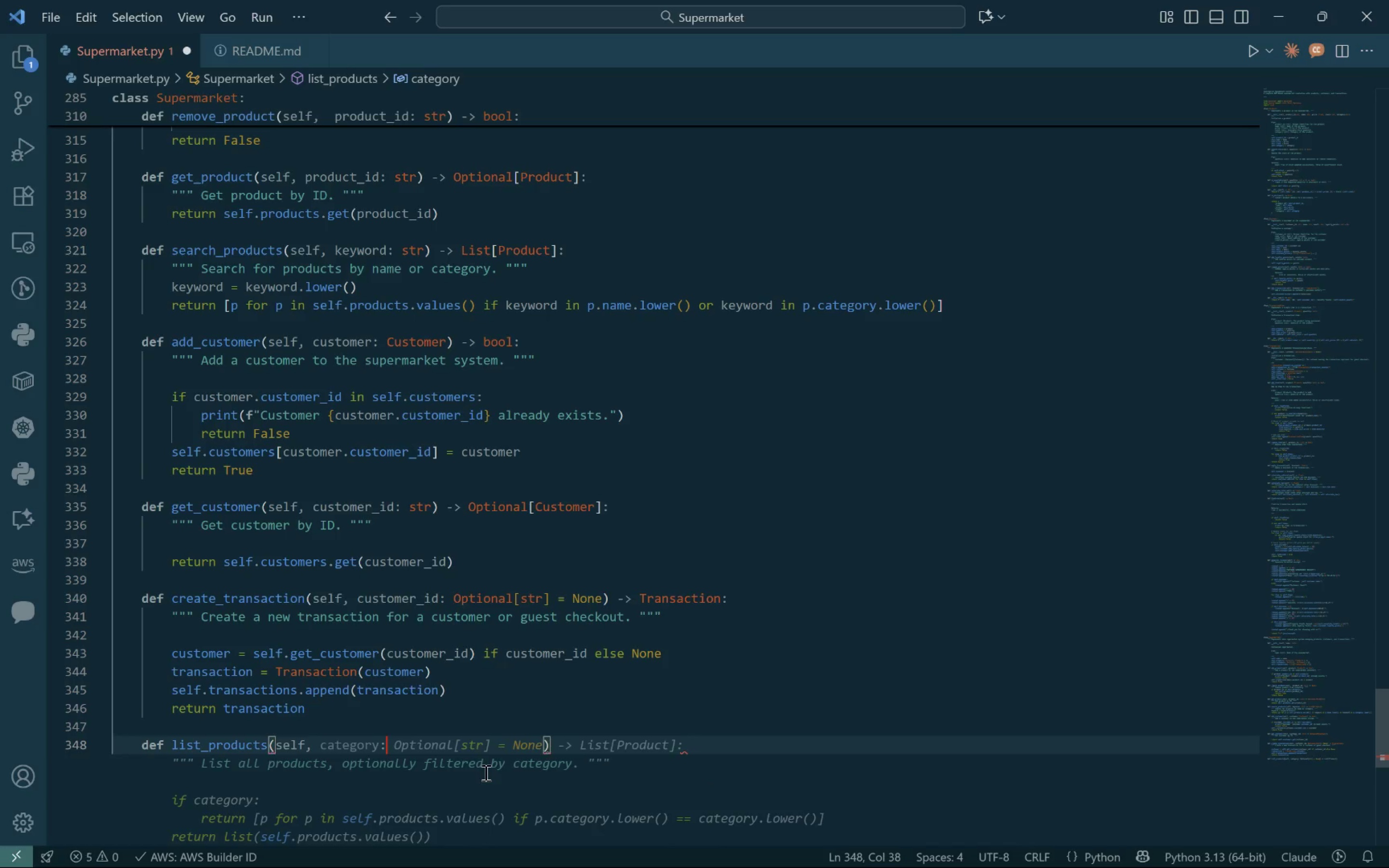 
key(Space)
 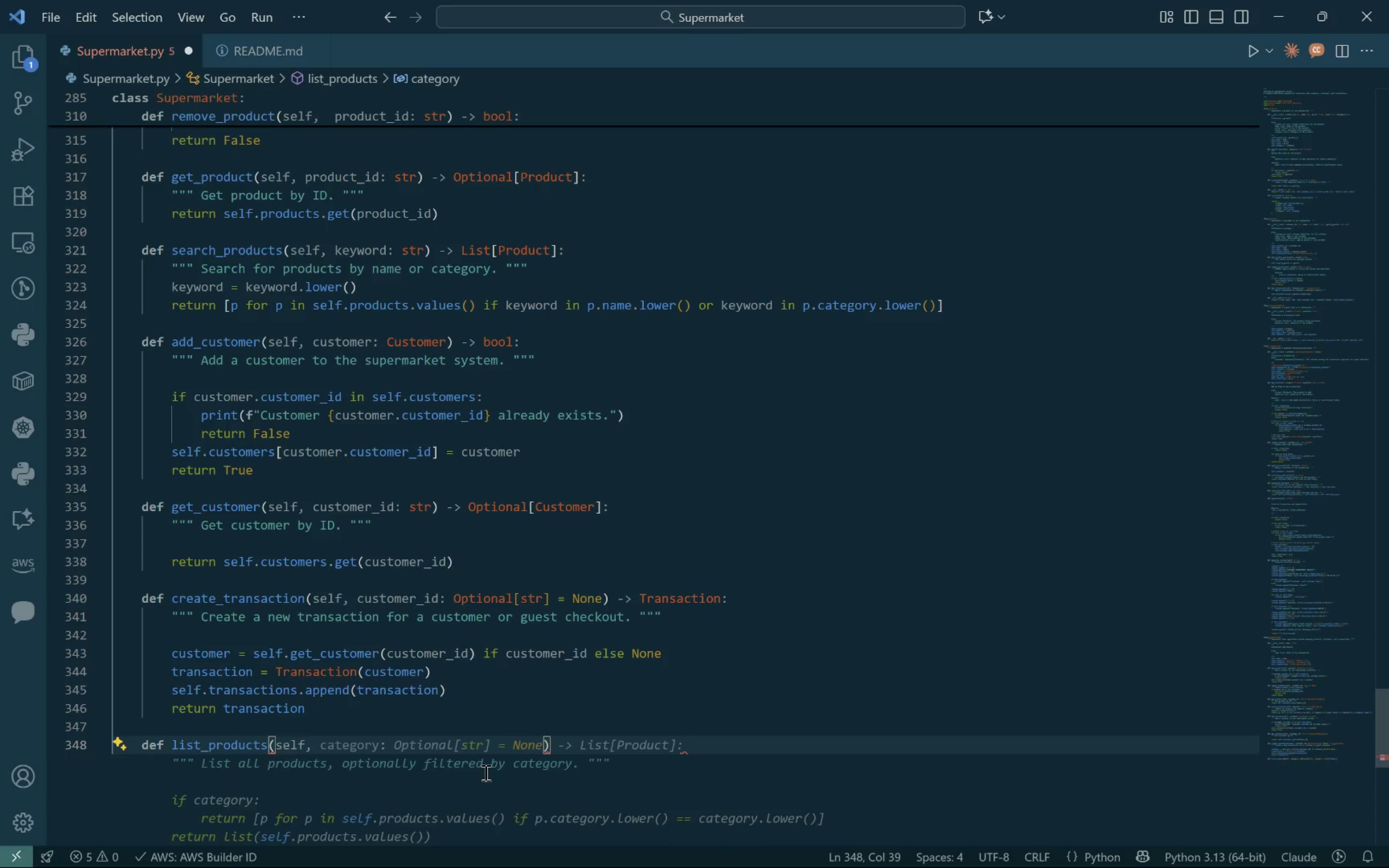 
key(Control+ControlLeft)
 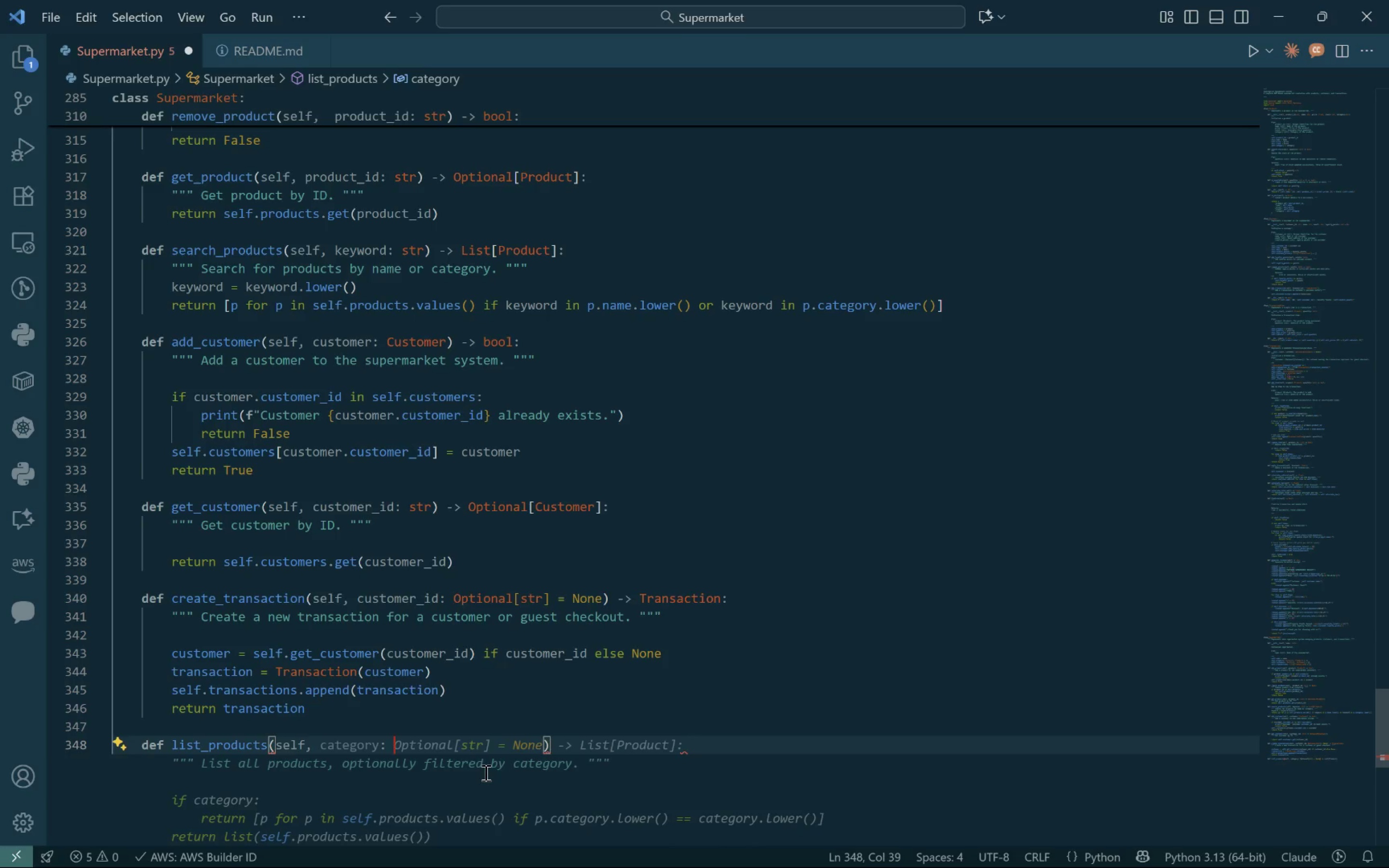 
key(Control+ArrowRight)
 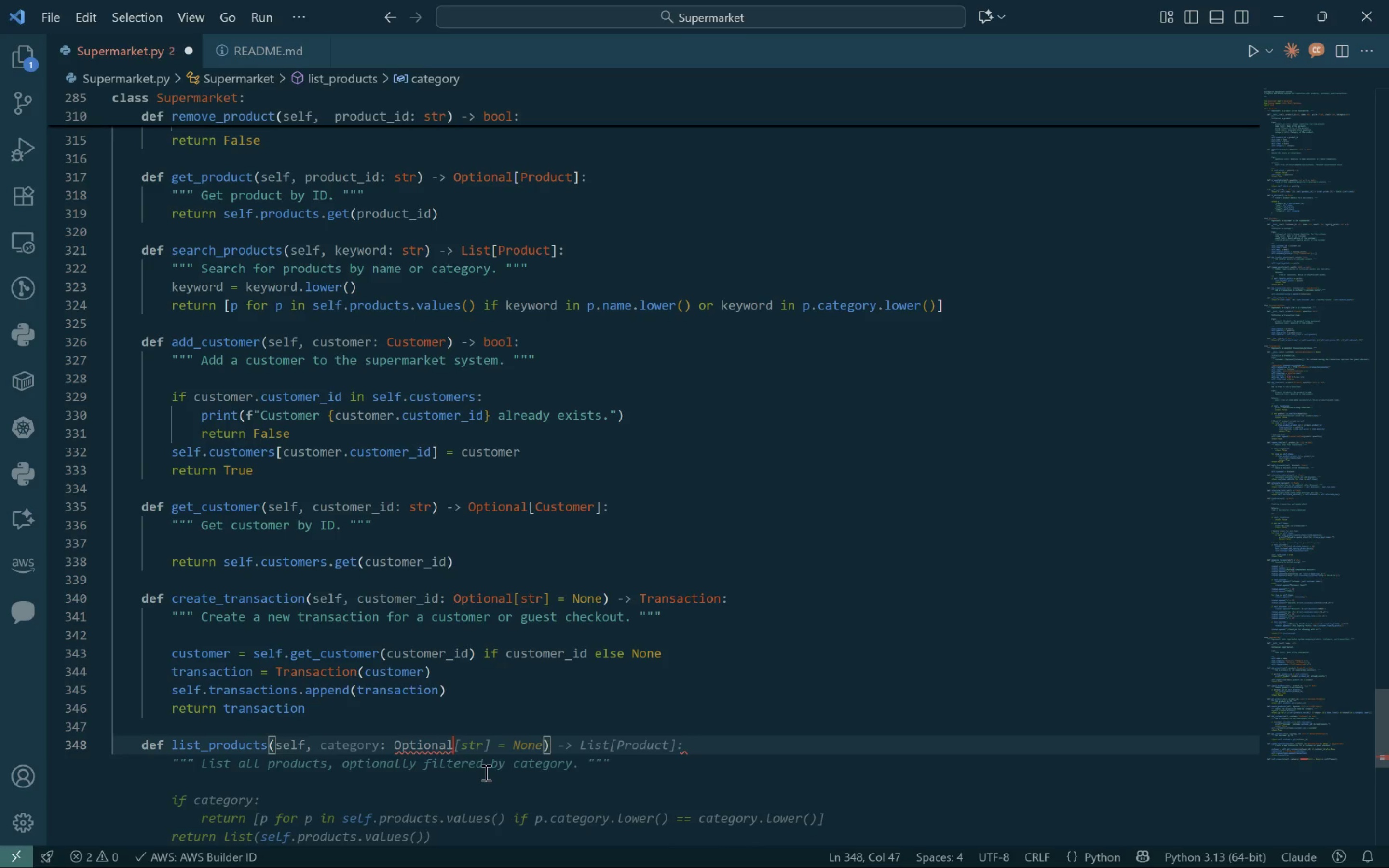 
key(Control+ArrowRight)
 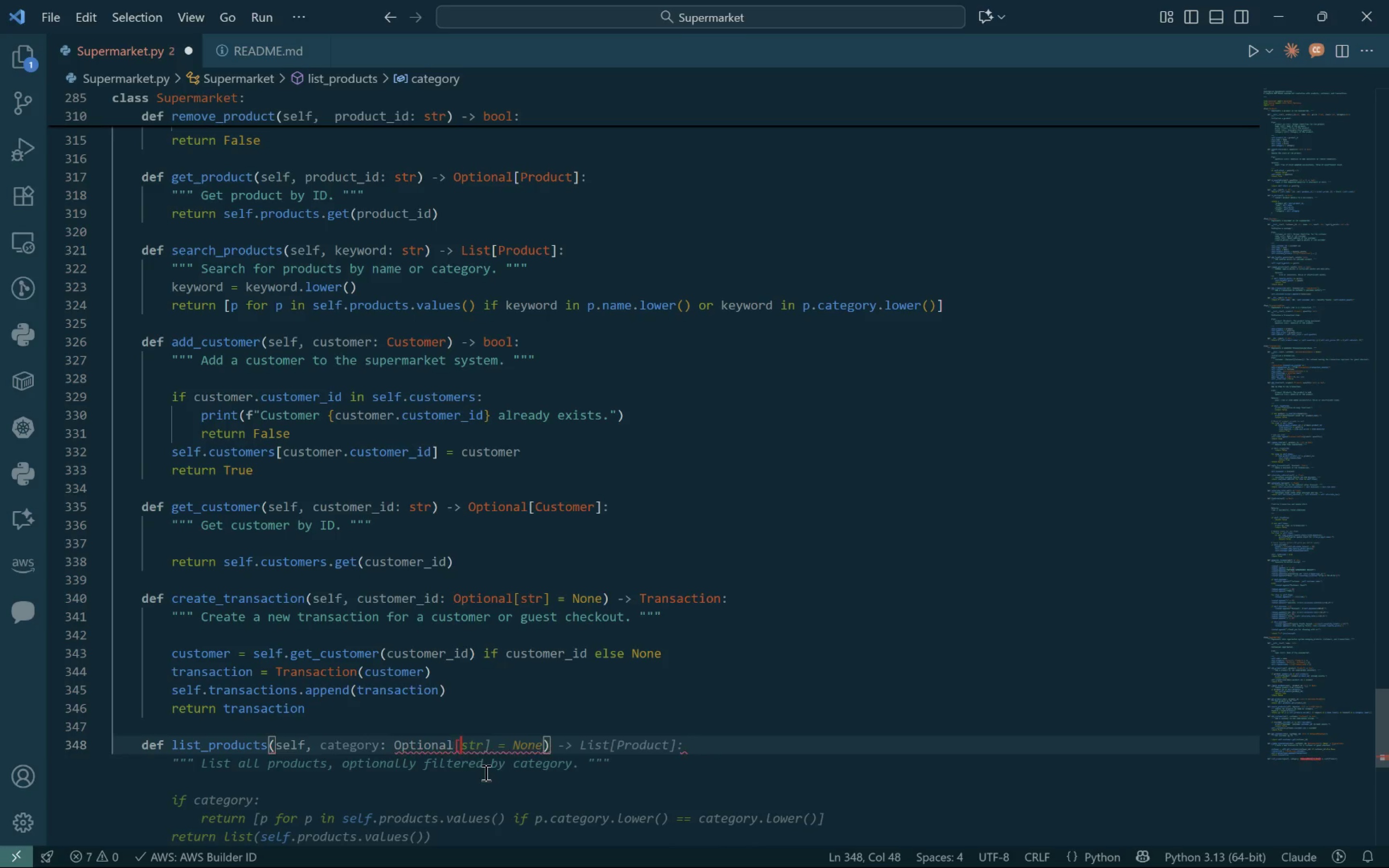 
key(Control+ArrowRight)
 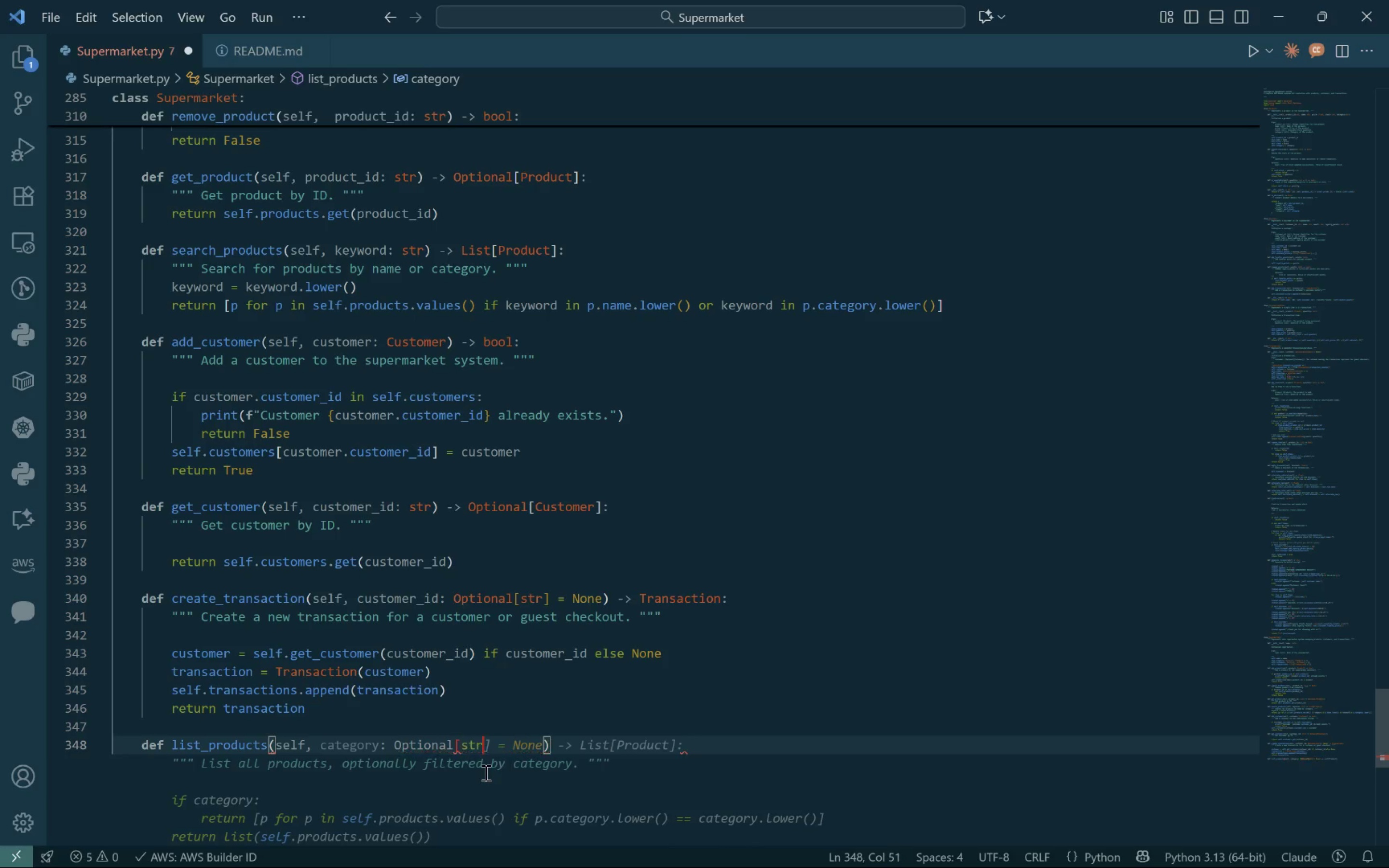 
key(Control+ArrowRight)
 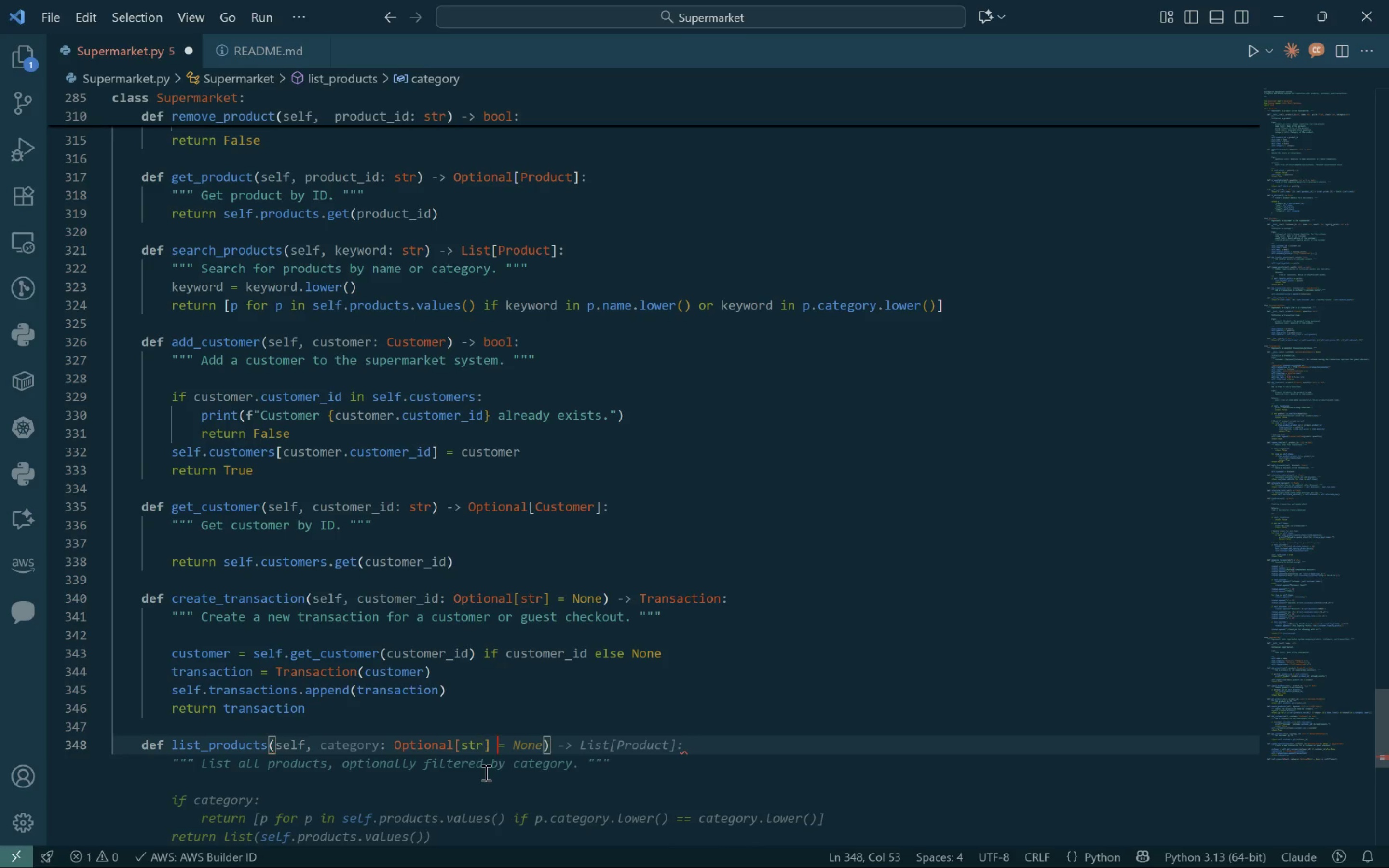 
key(Control+ArrowRight)
 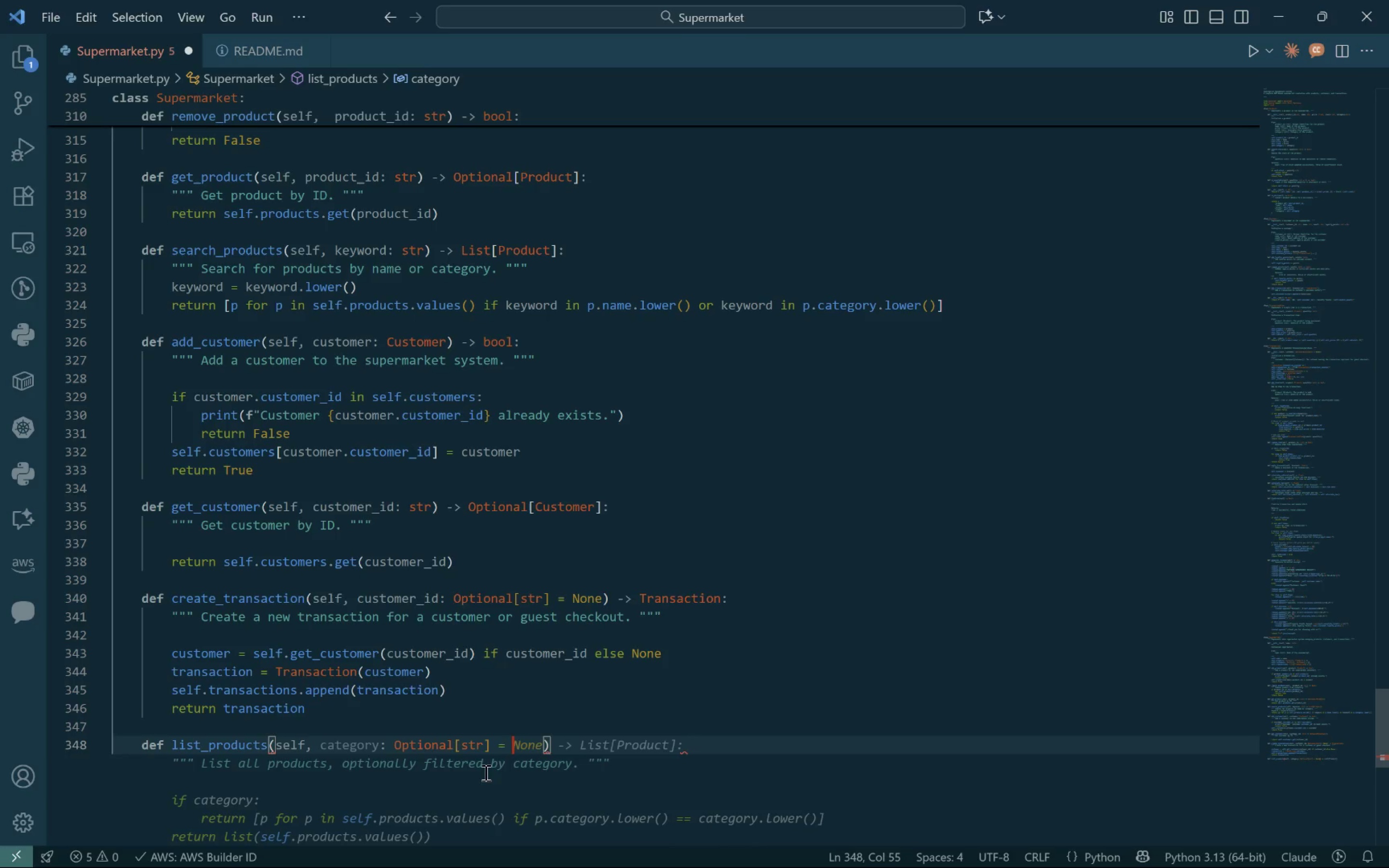 
key(Control+ArrowRight)
 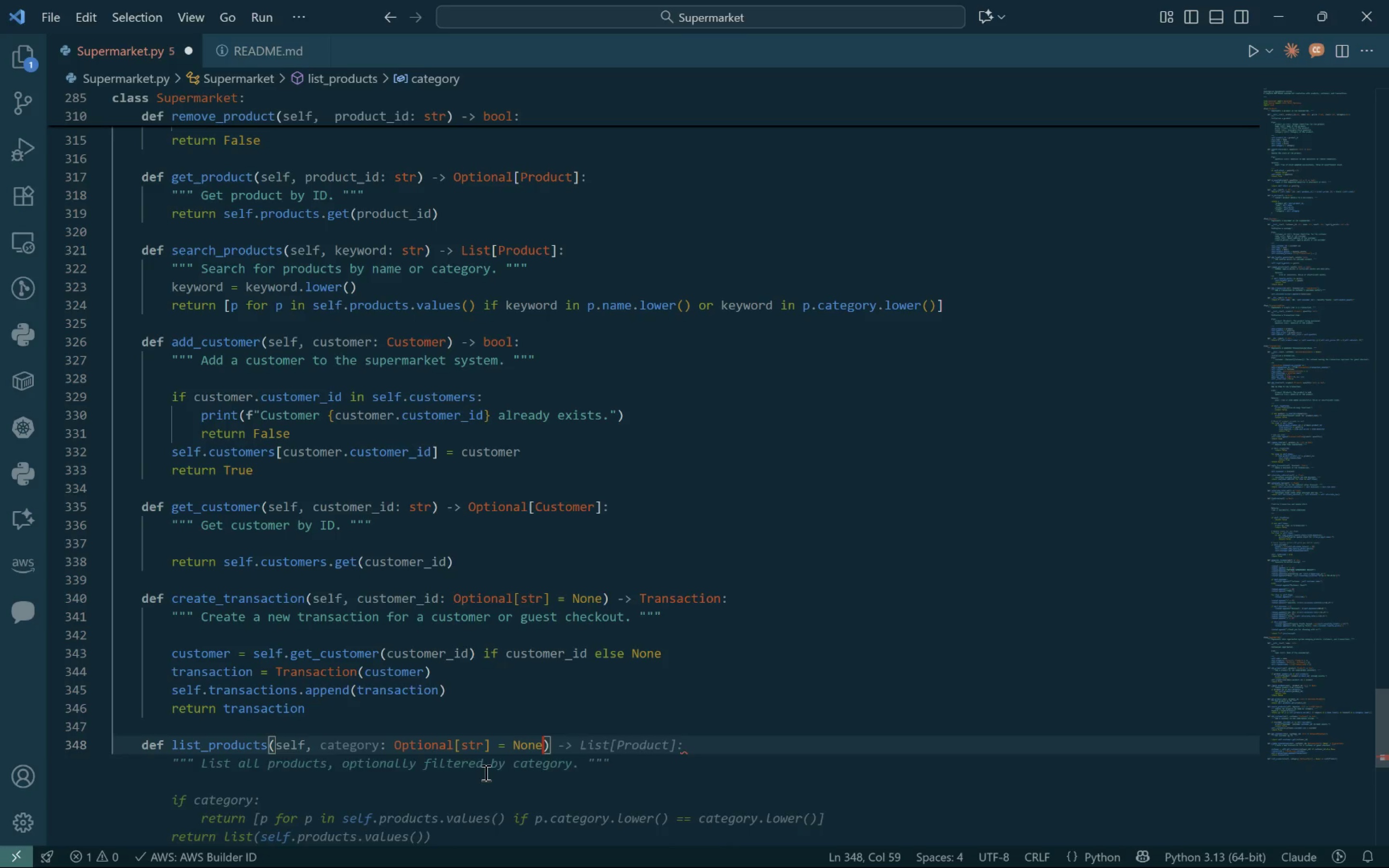 
key(Control+ArrowRight)
 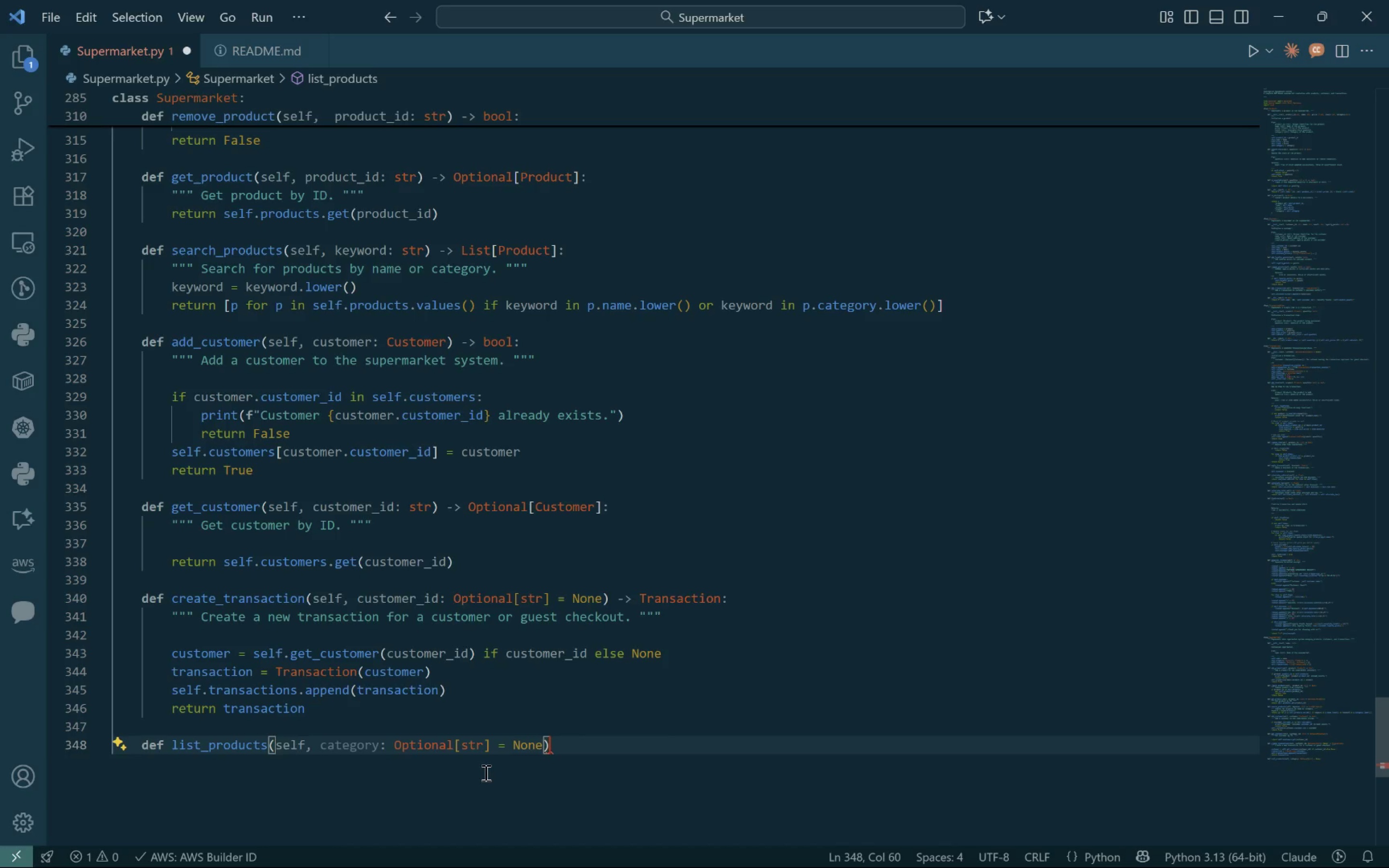 
key(Shift+Semicolon)
 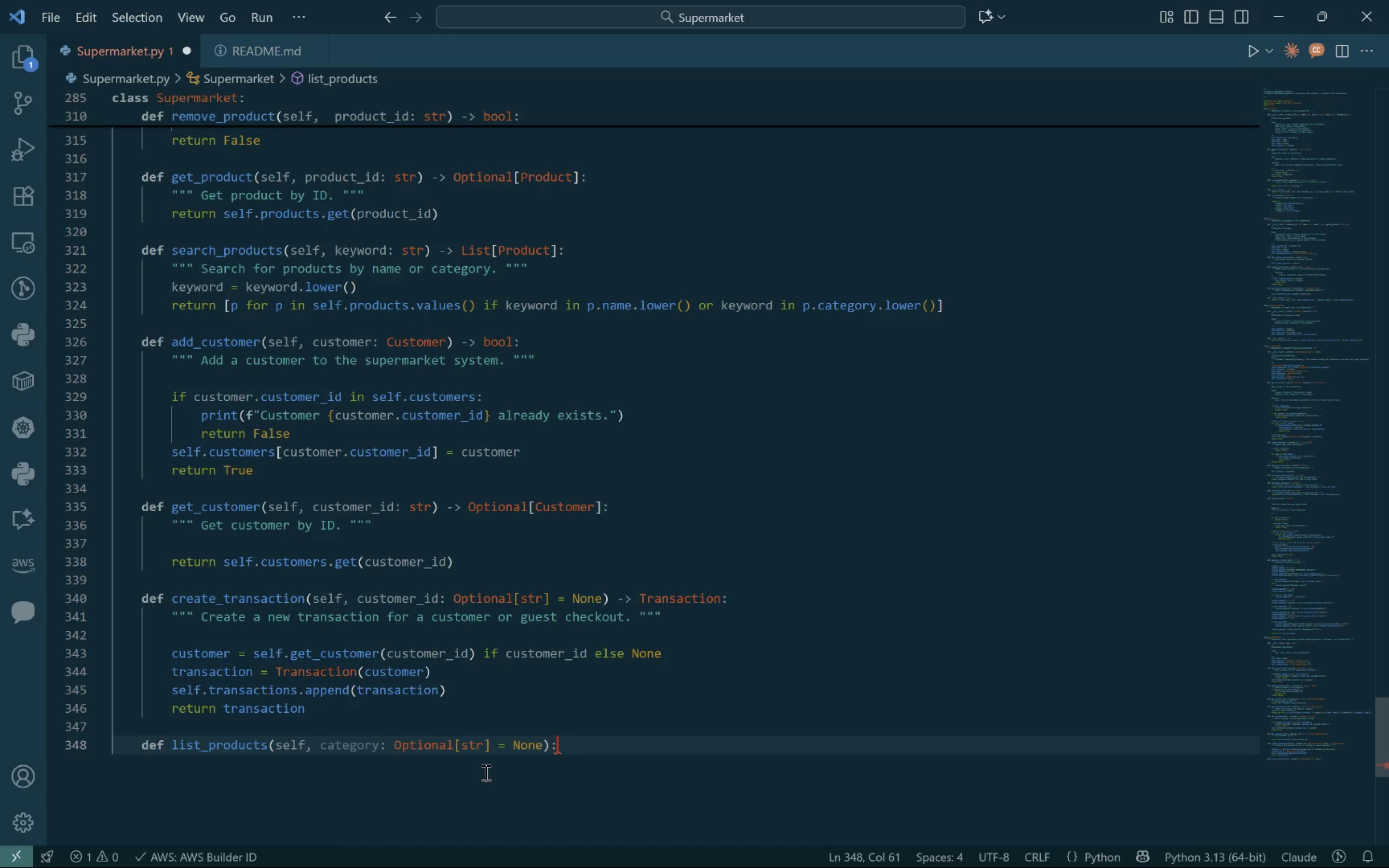 
key(Enter)
 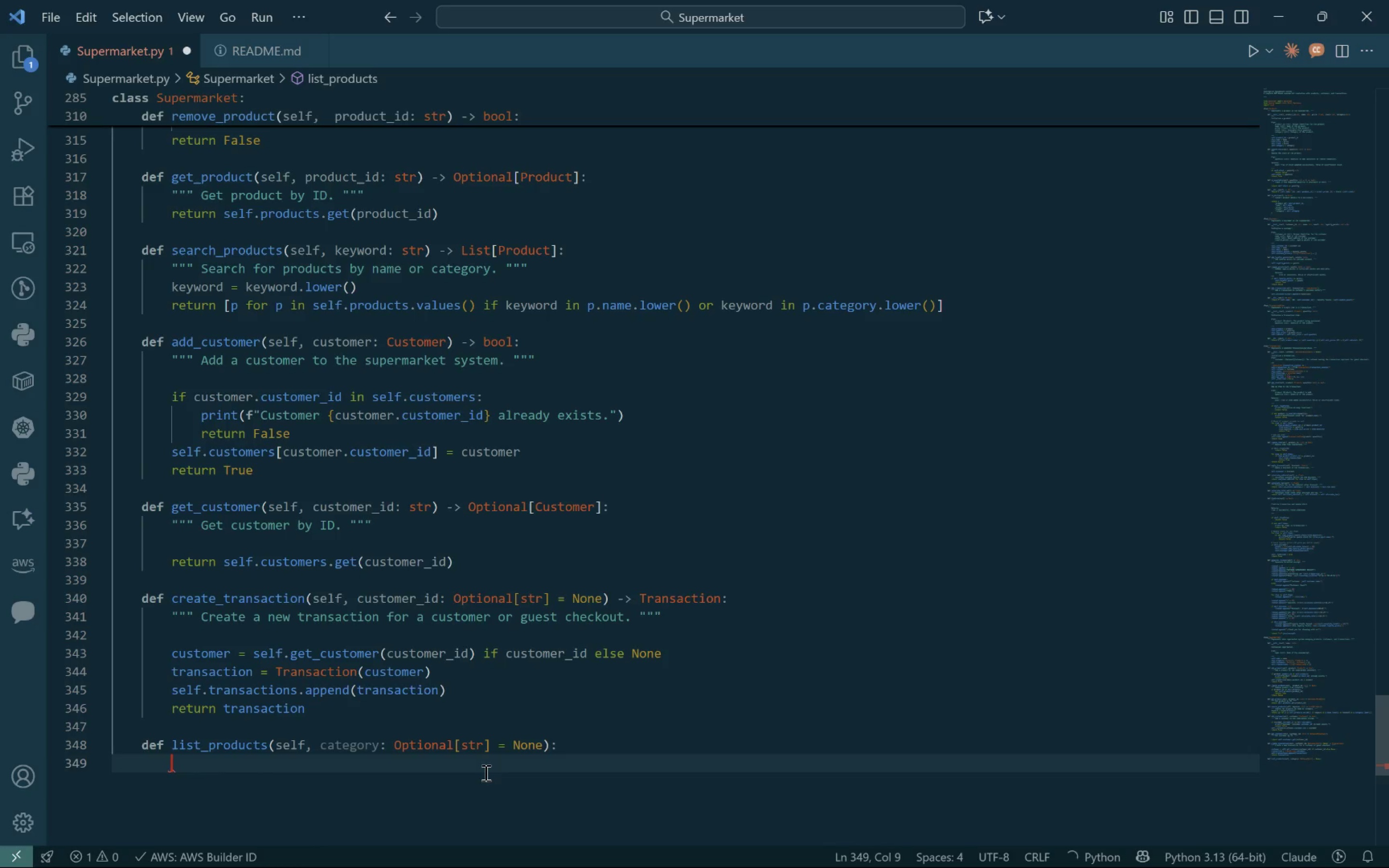 
type(""" List all products or product )
 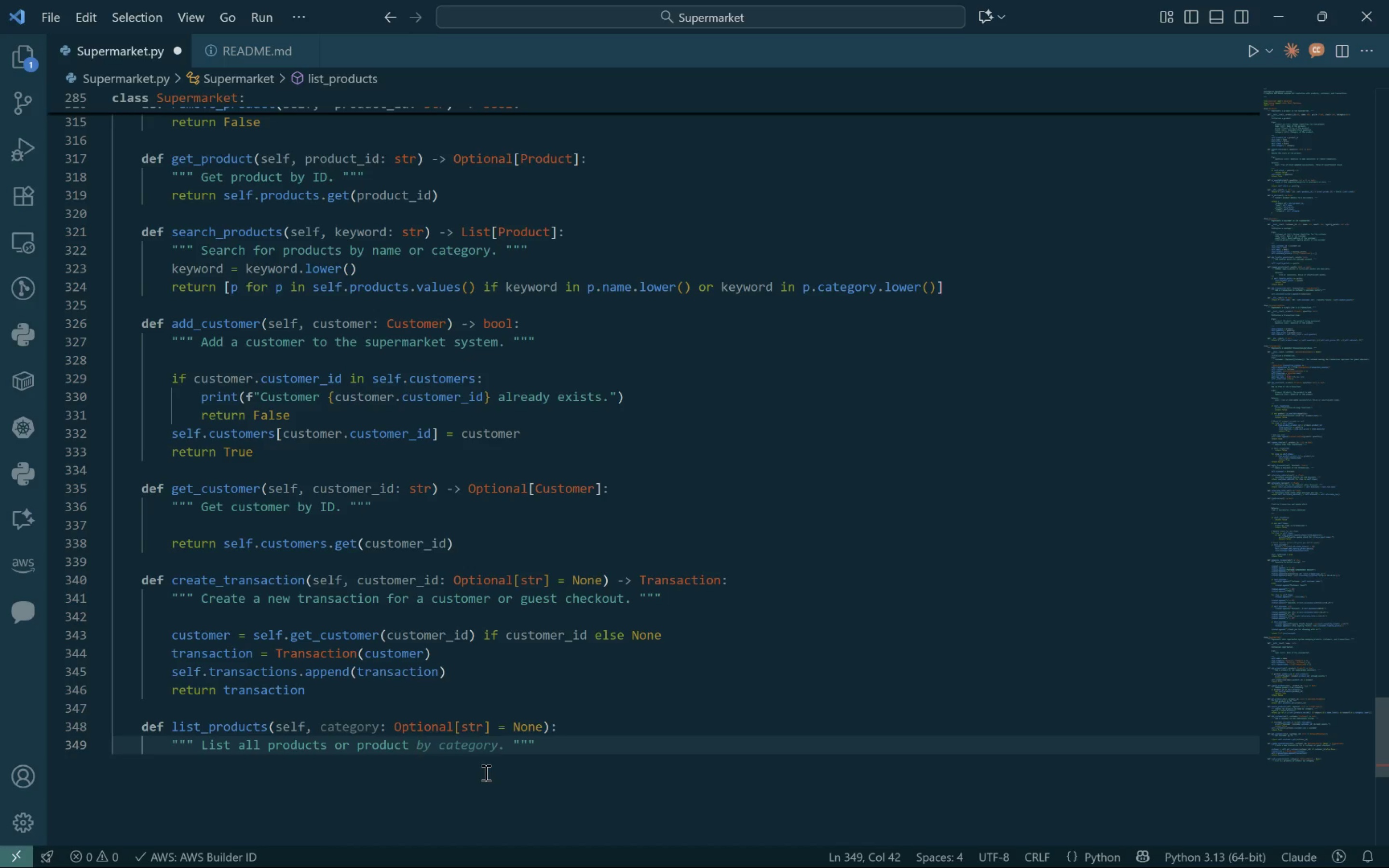 
wait(14.57)
 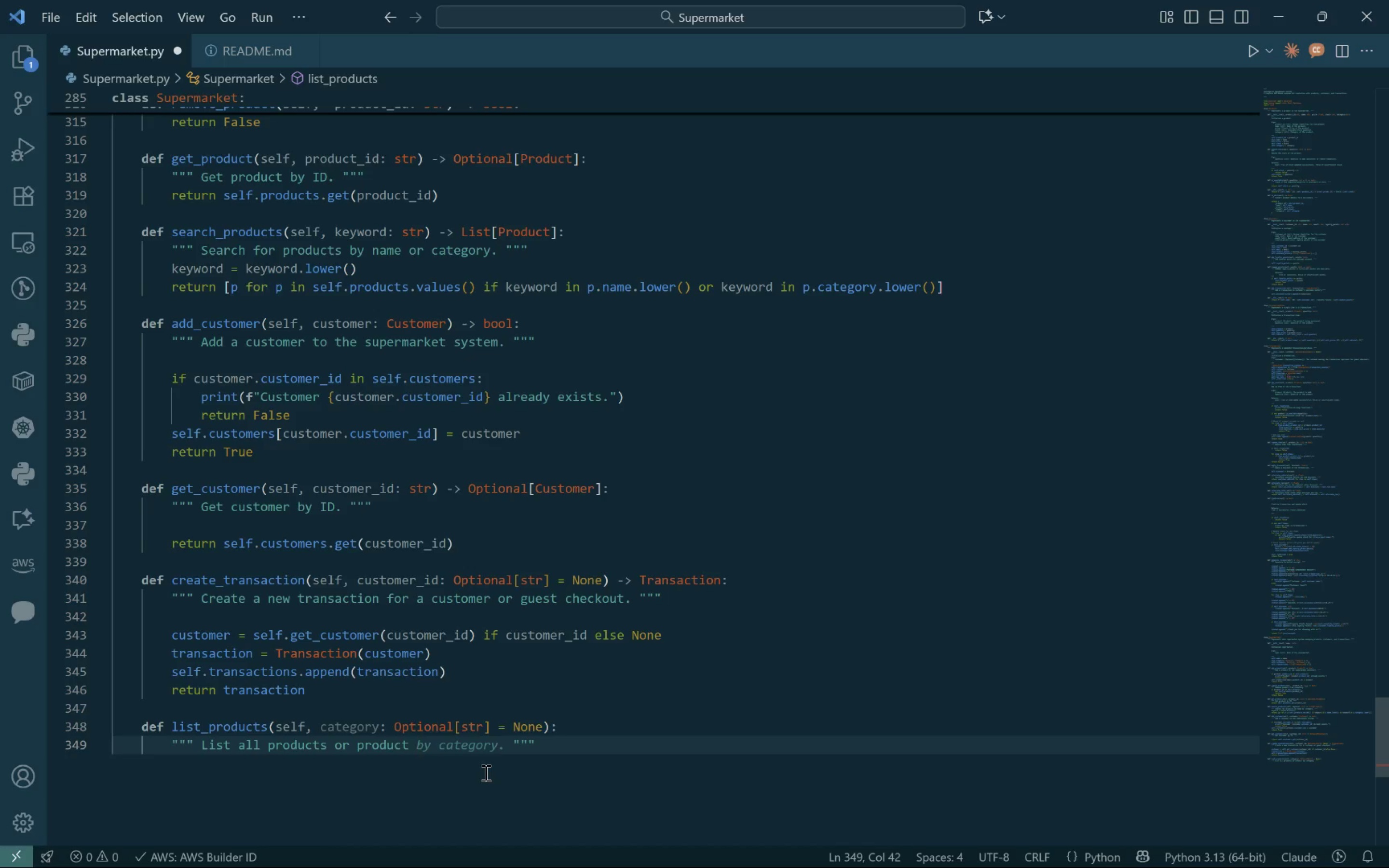 
type(by category. "")
key(Backspace)
key(Backspace)
 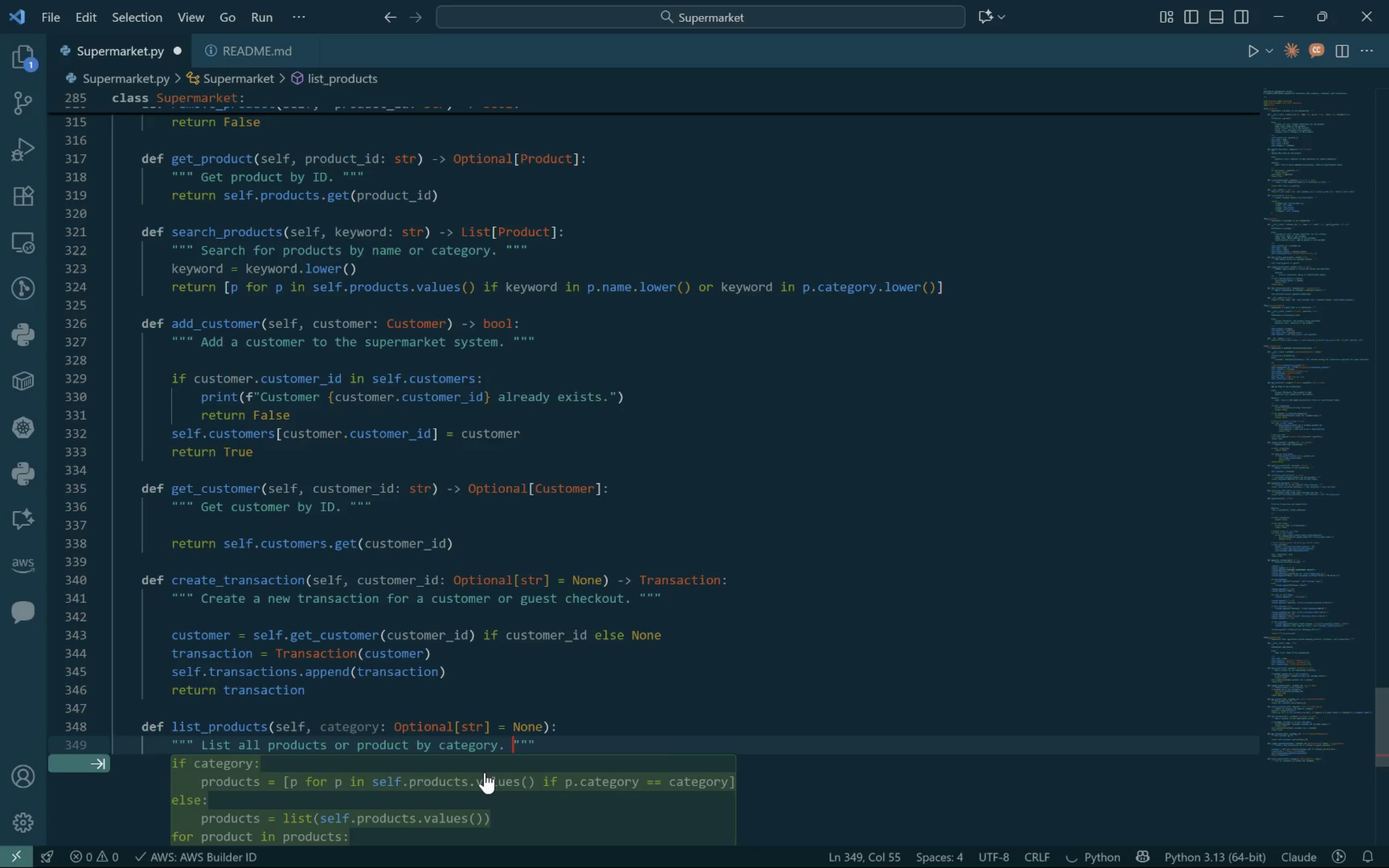 
key(ArrowRight)
 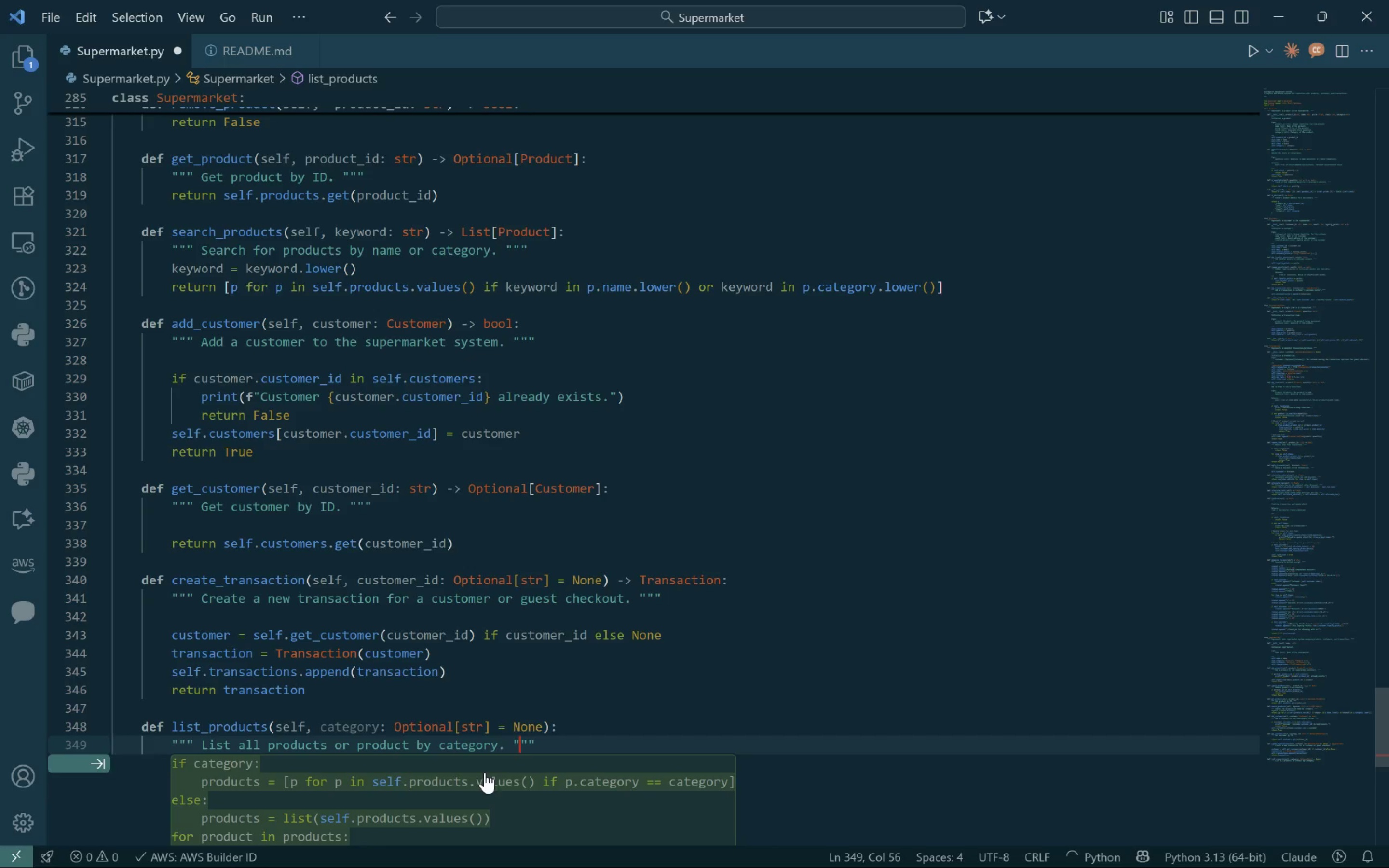 
key(ArrowRight)
 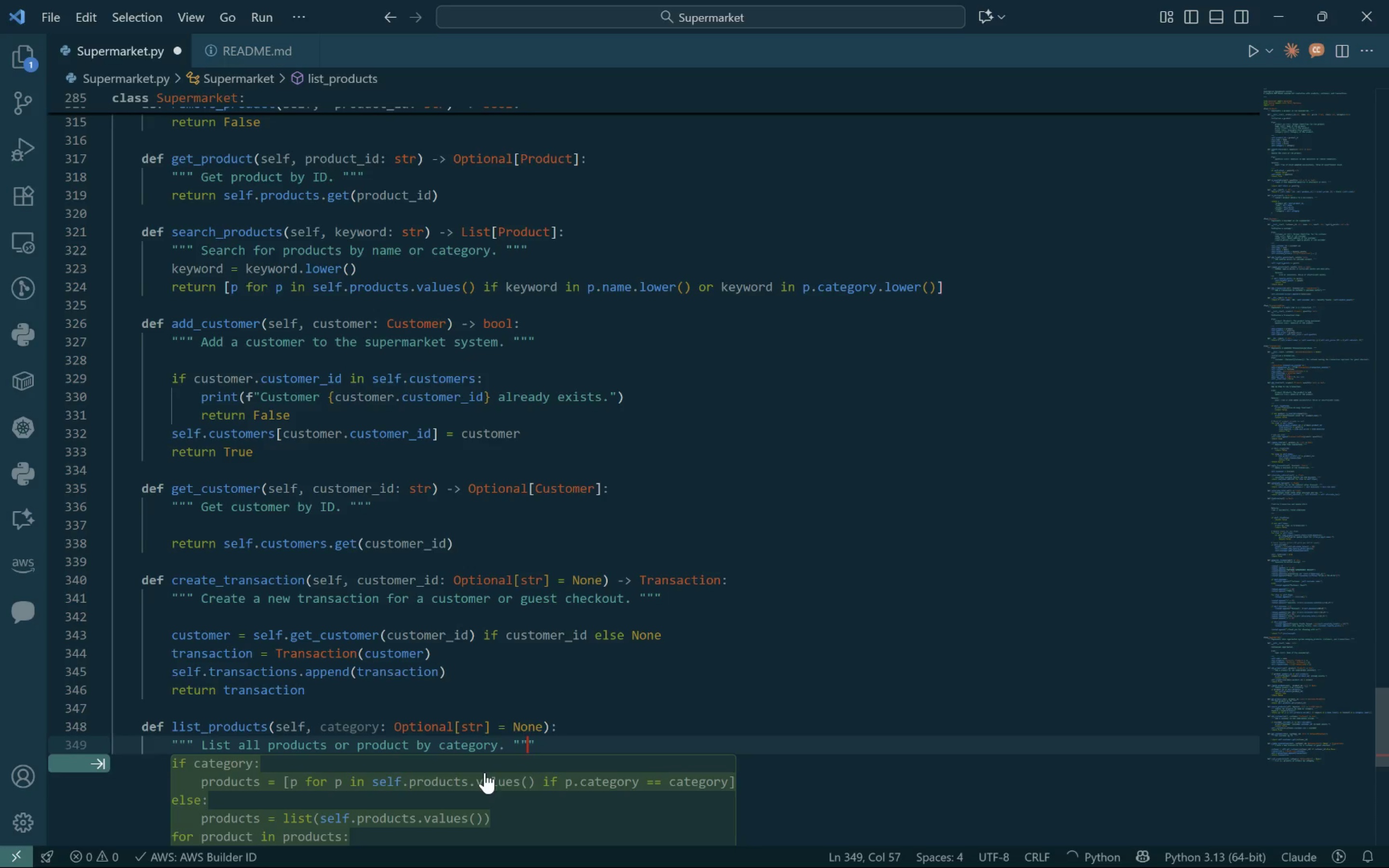 
key(ArrowRight)
 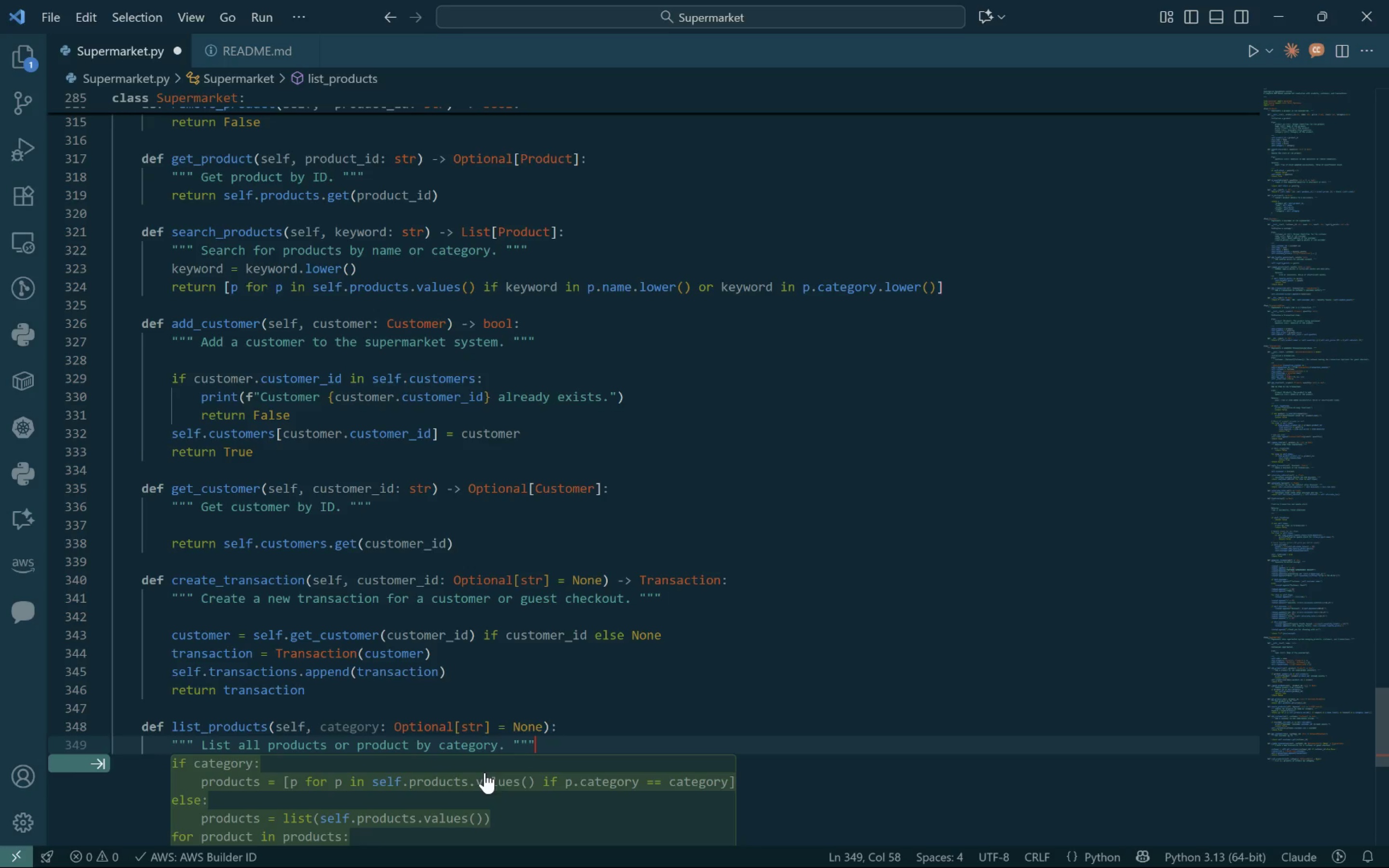 
key(Enter)
 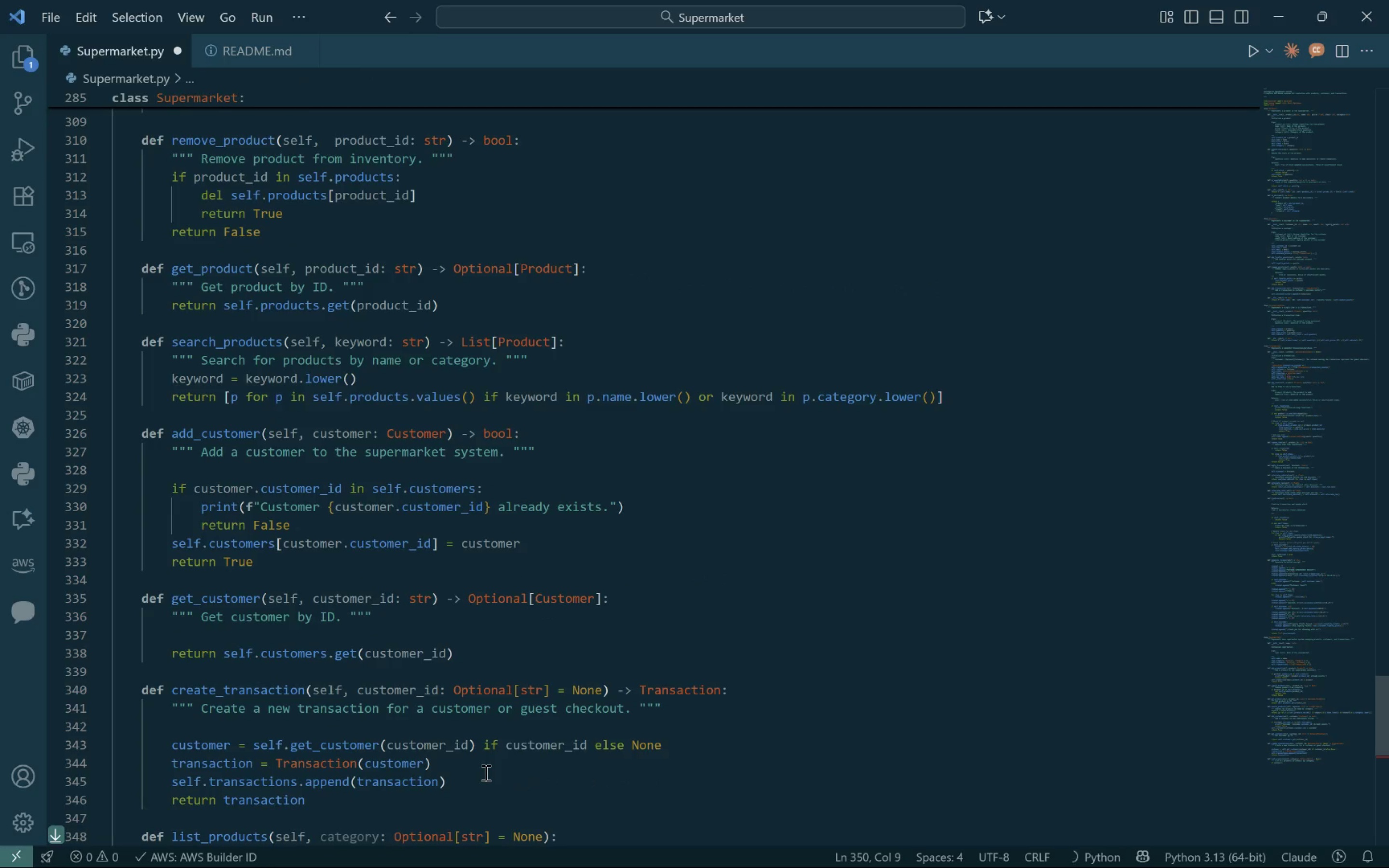 
left_click_drag(start_coordinate=[485, 773], to_coordinate=[481, 731])
 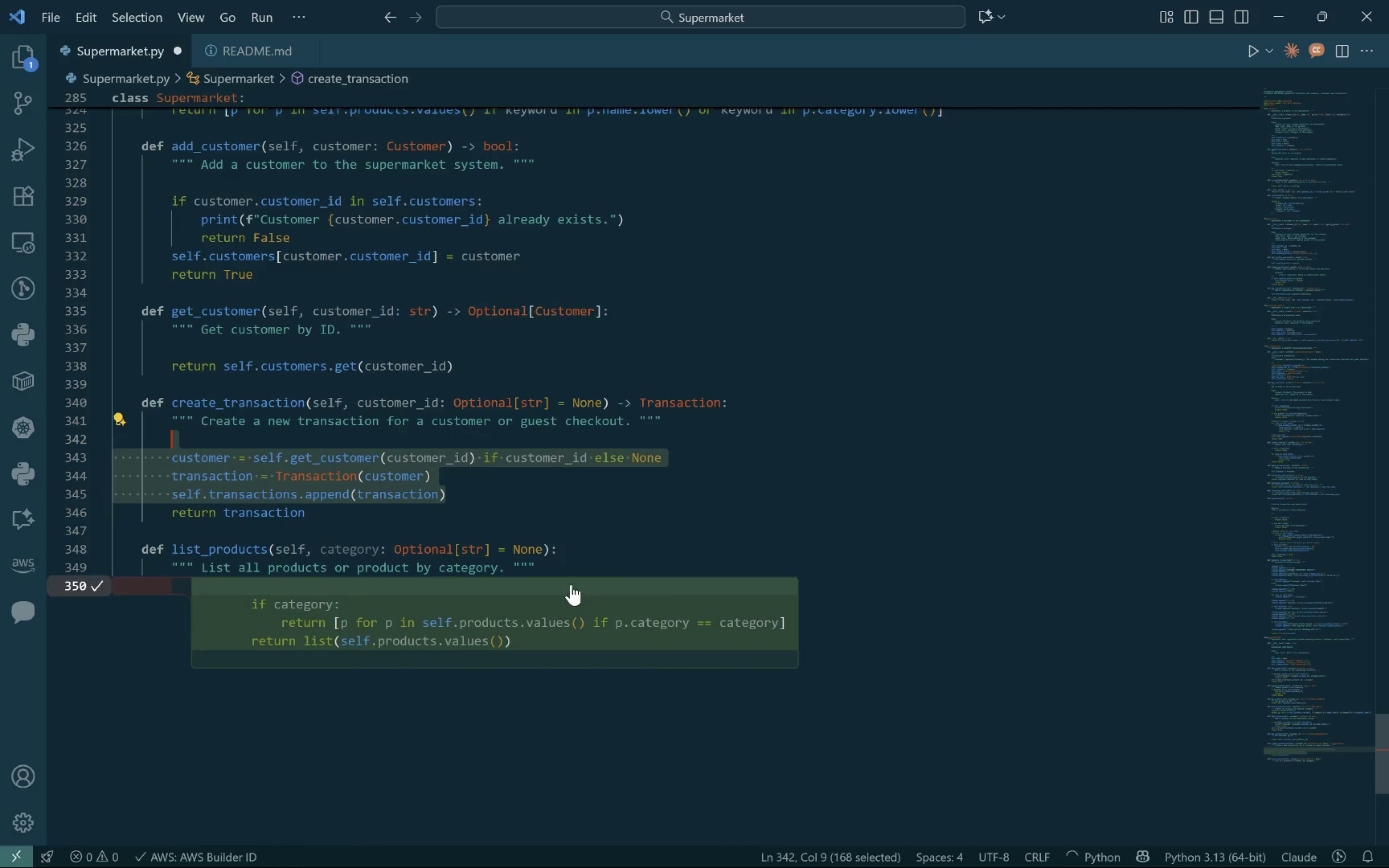 
left_click([552, 551])
 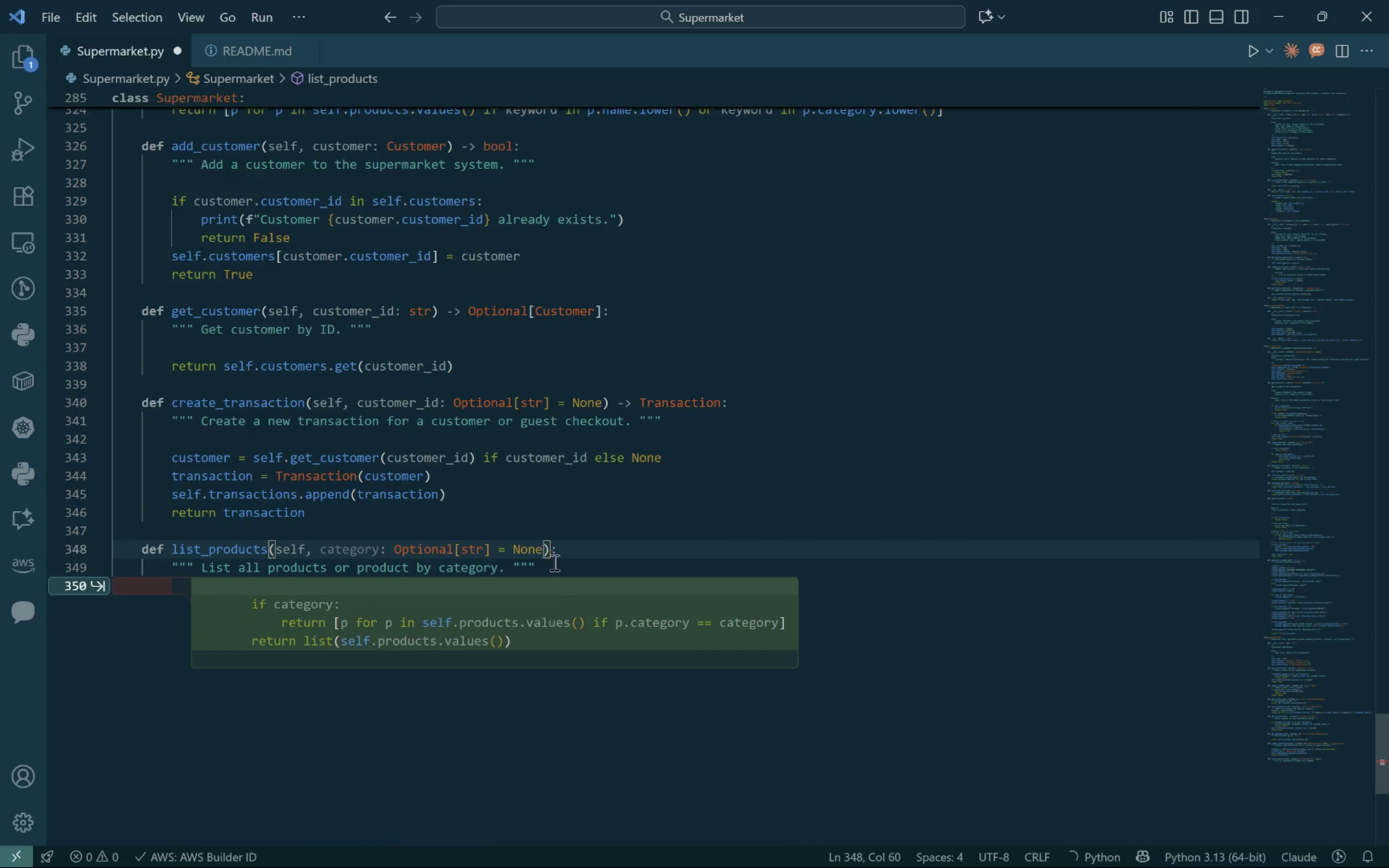 
left_click([553, 562])
 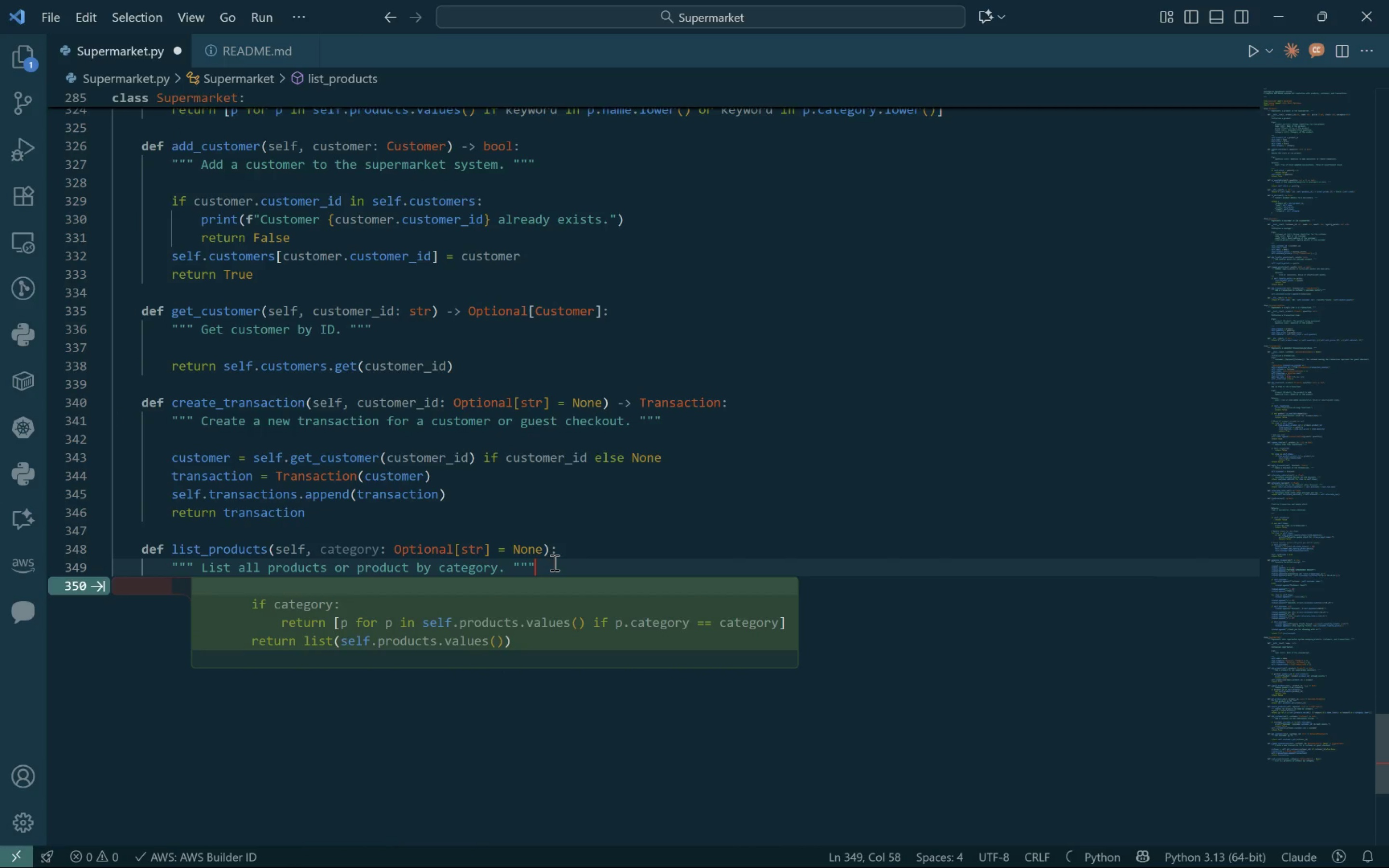 
key(Enter)
 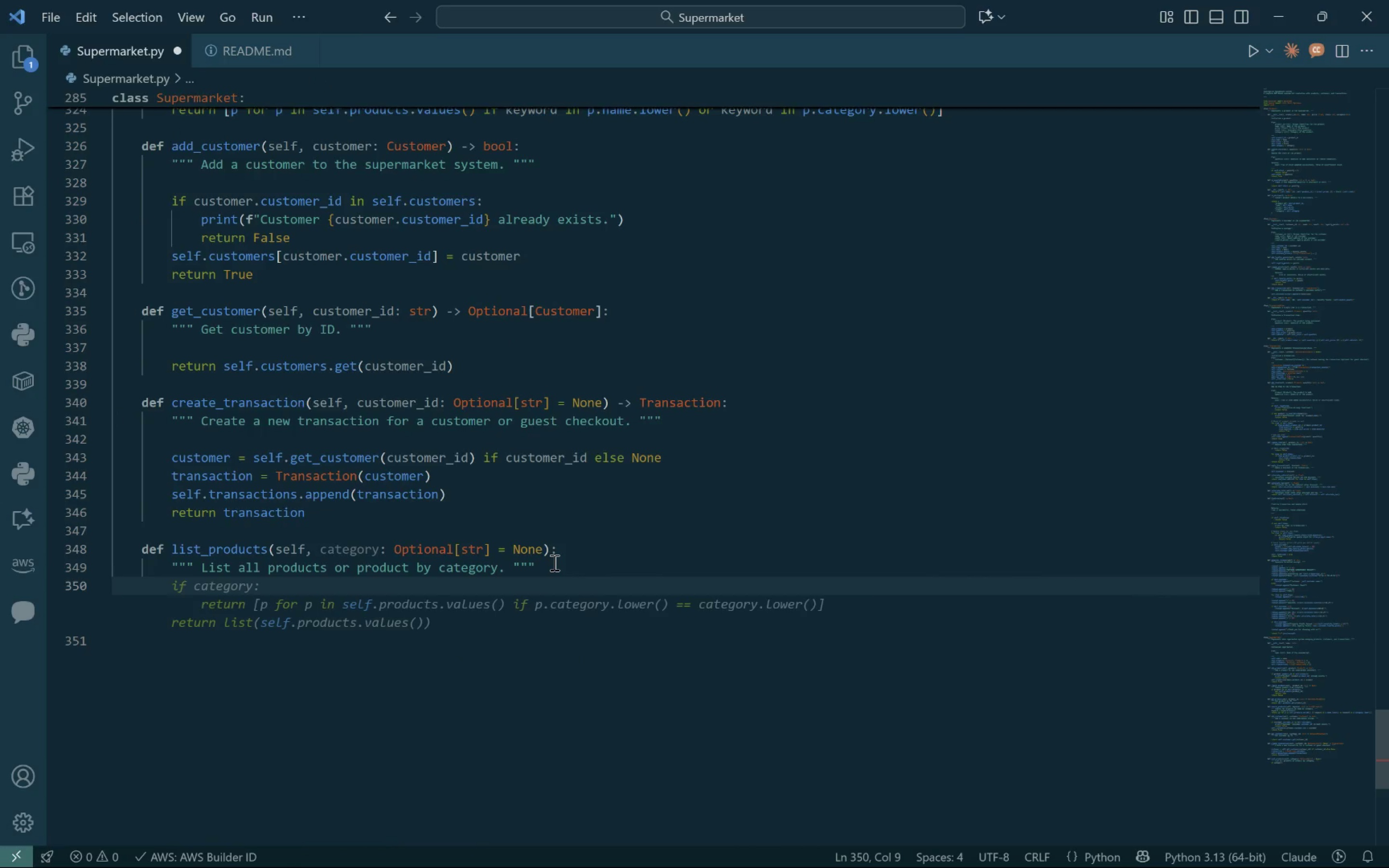 
type(pri)
key(Backspace)
type(oducts = self.products.values())
 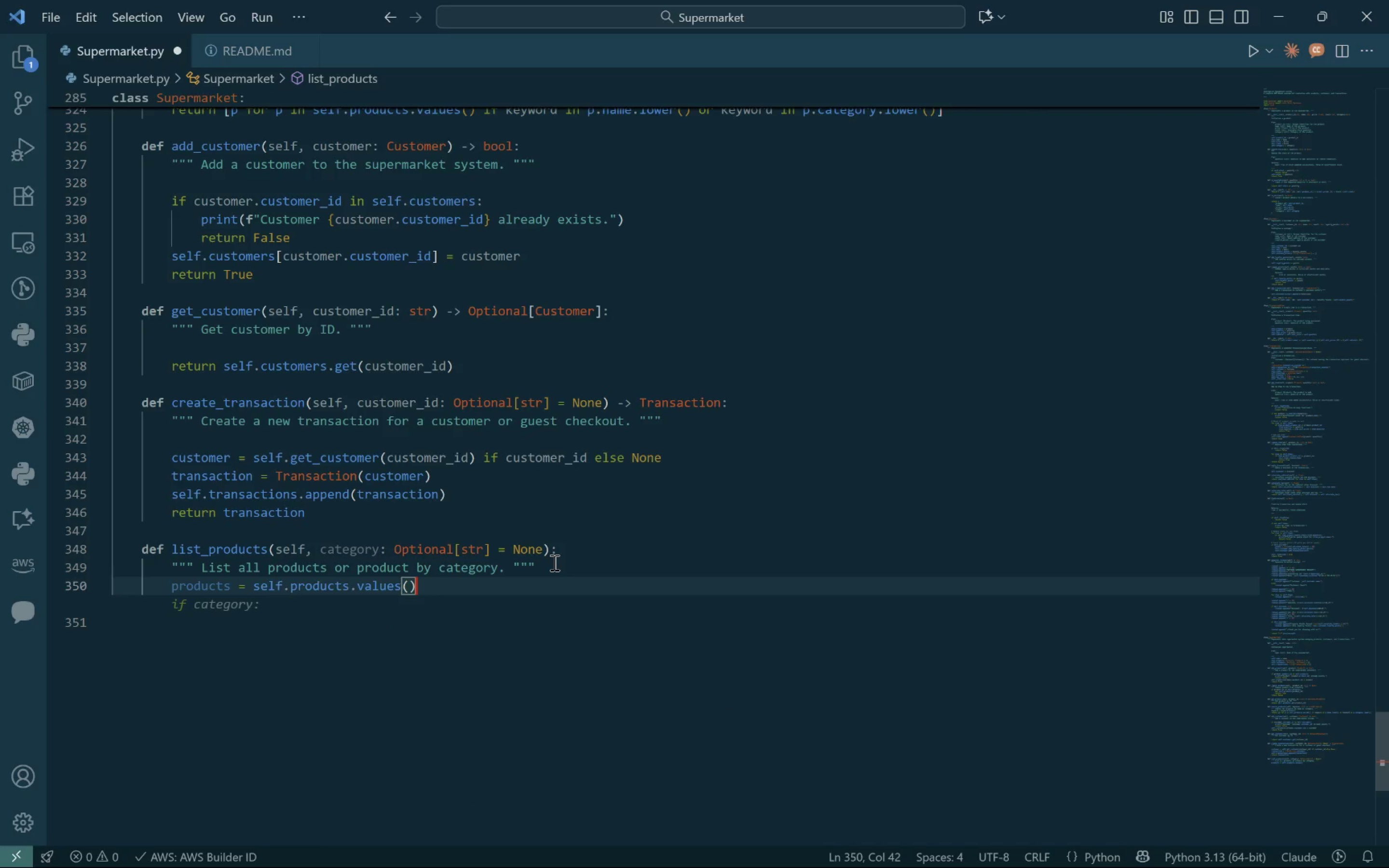 
key(Enter)
 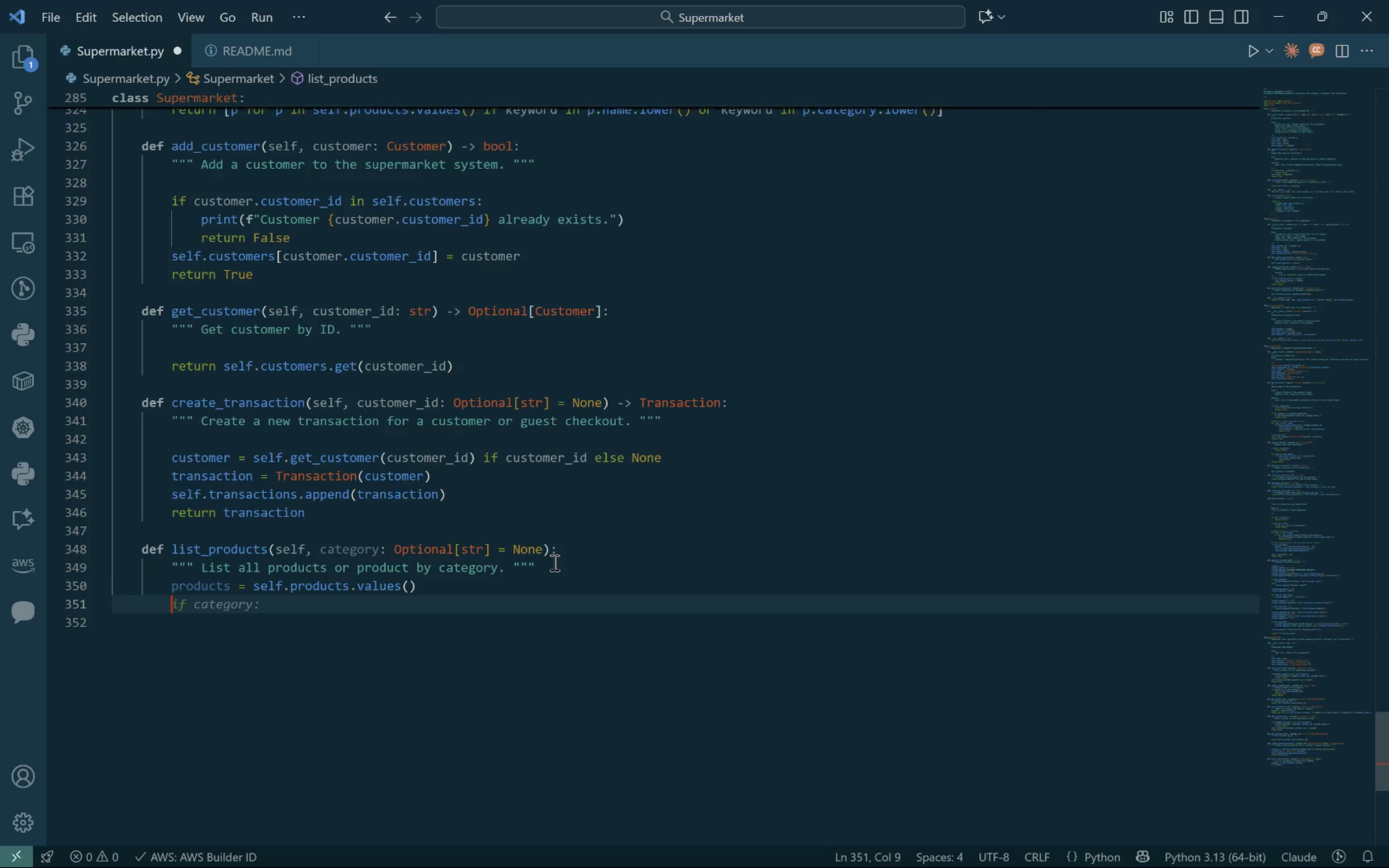 
type(if category:)
 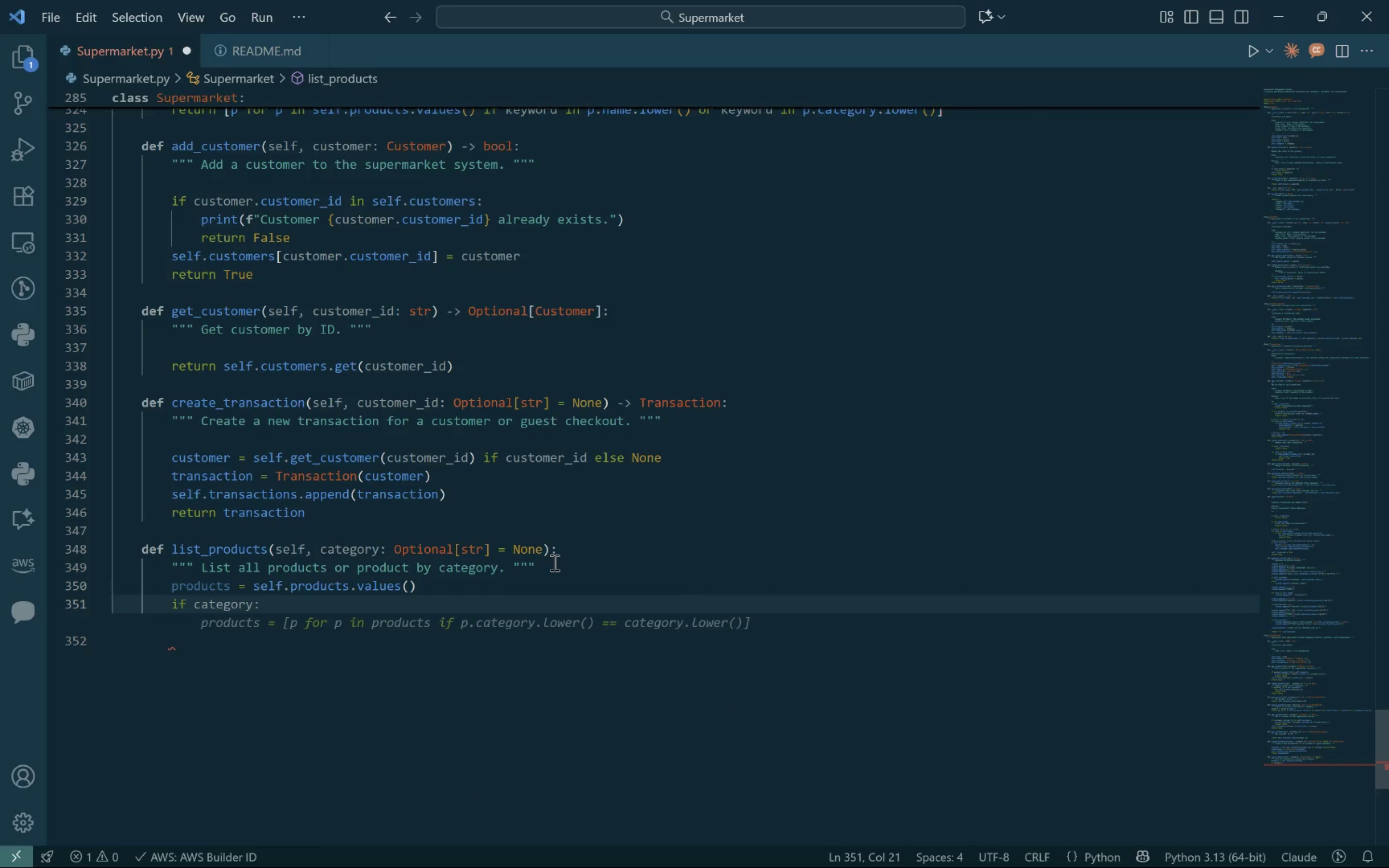 
key(Enter)
 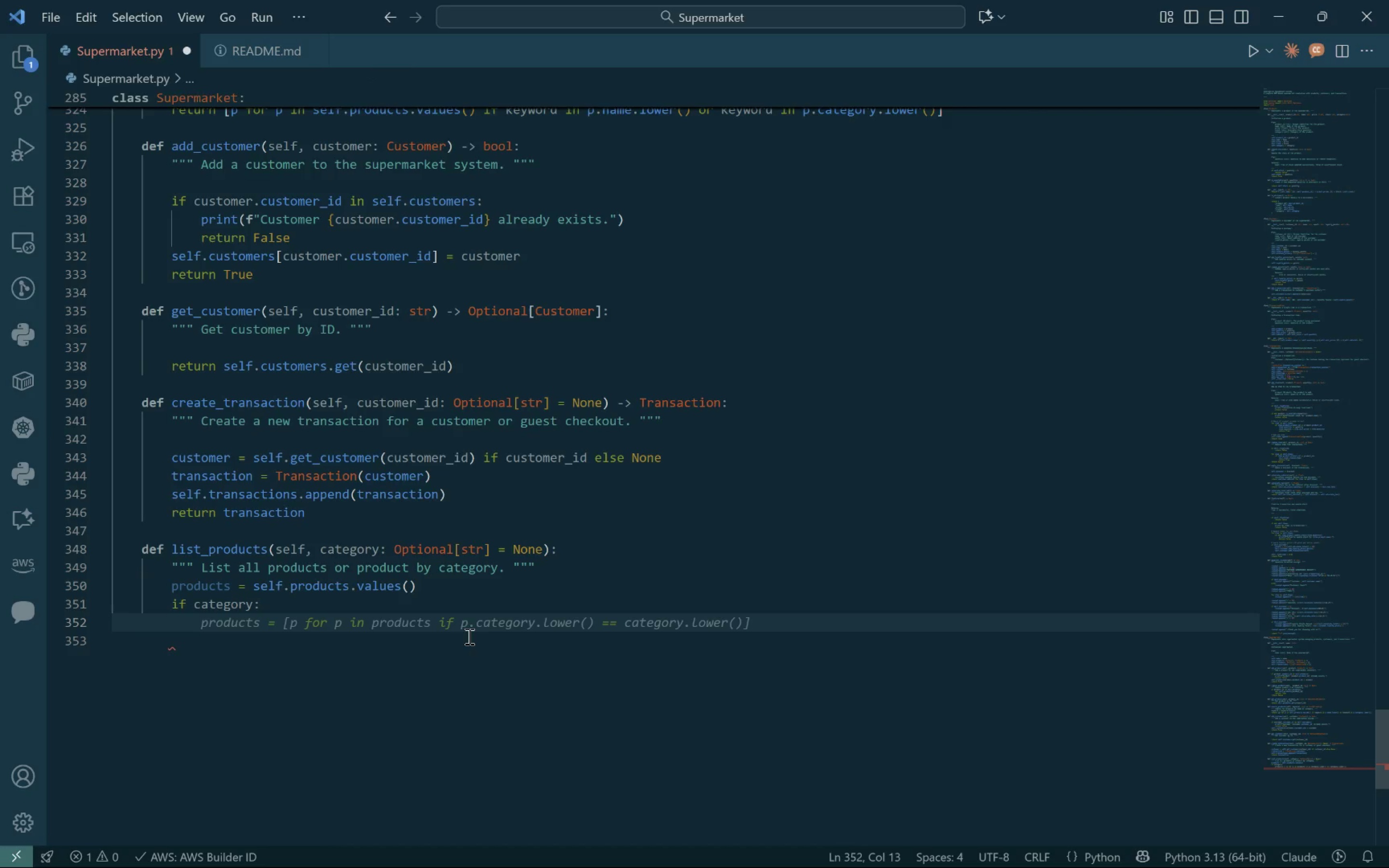 
wait(6.11)
 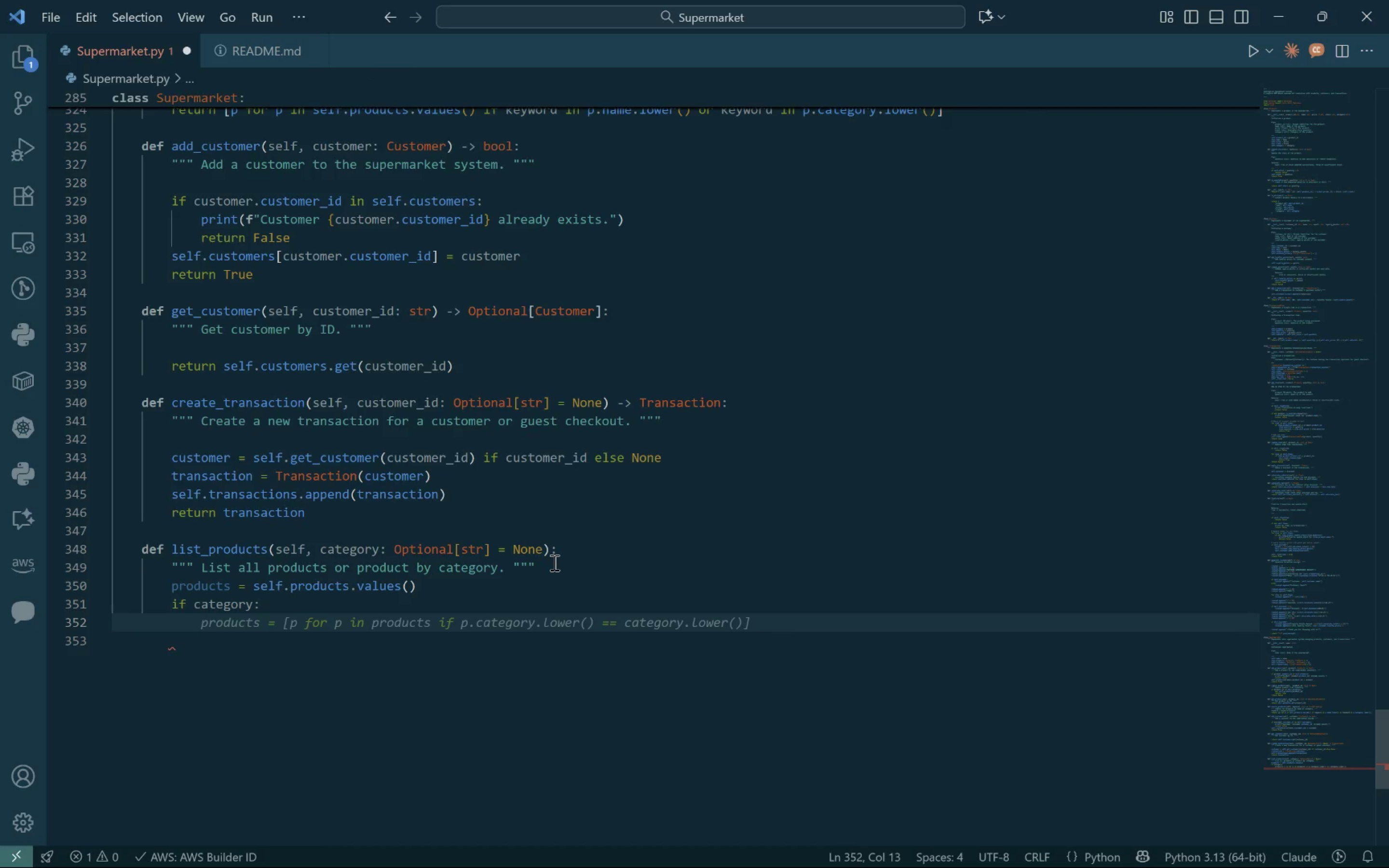 
key(Tab)
 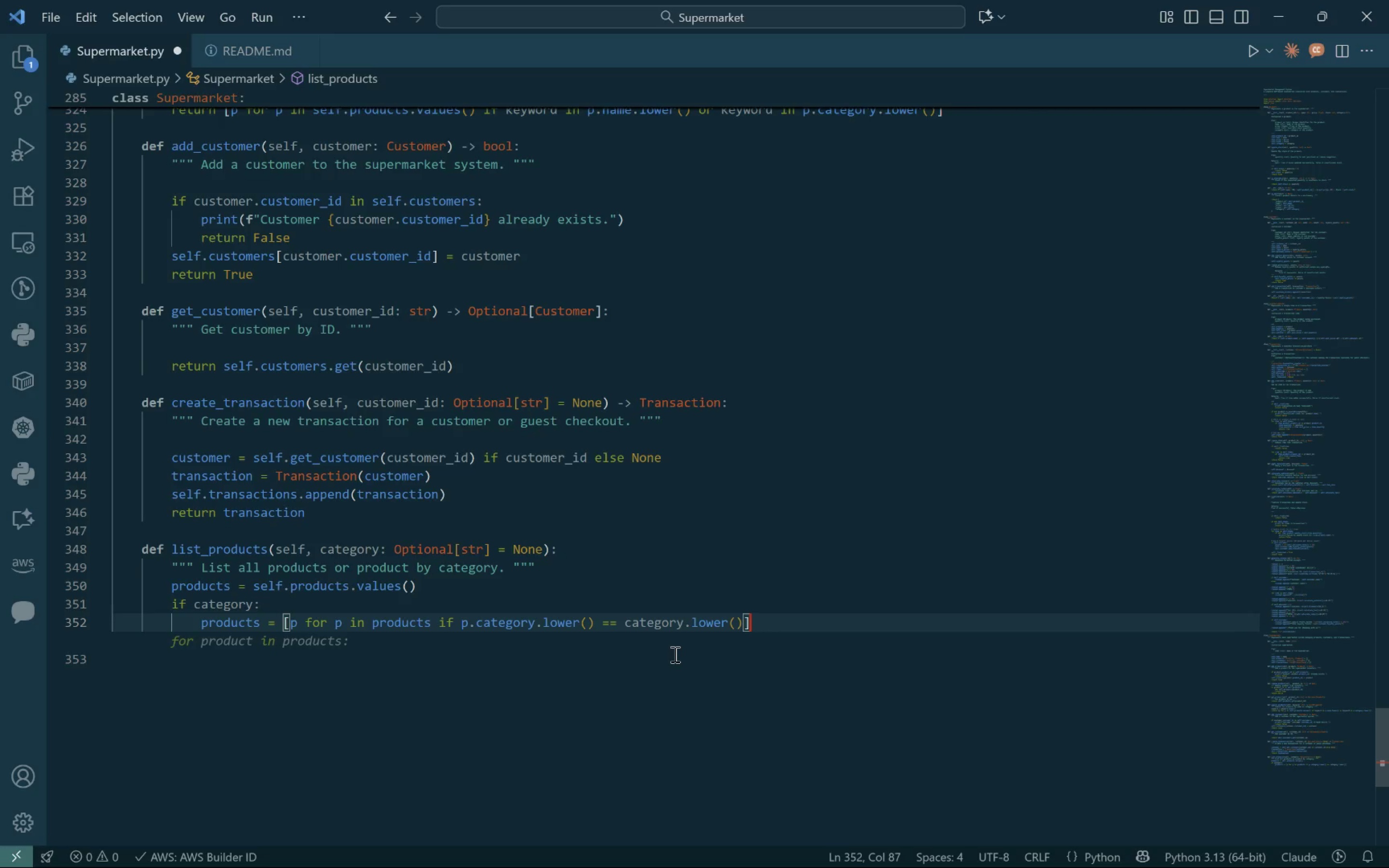 
key(Enter)
 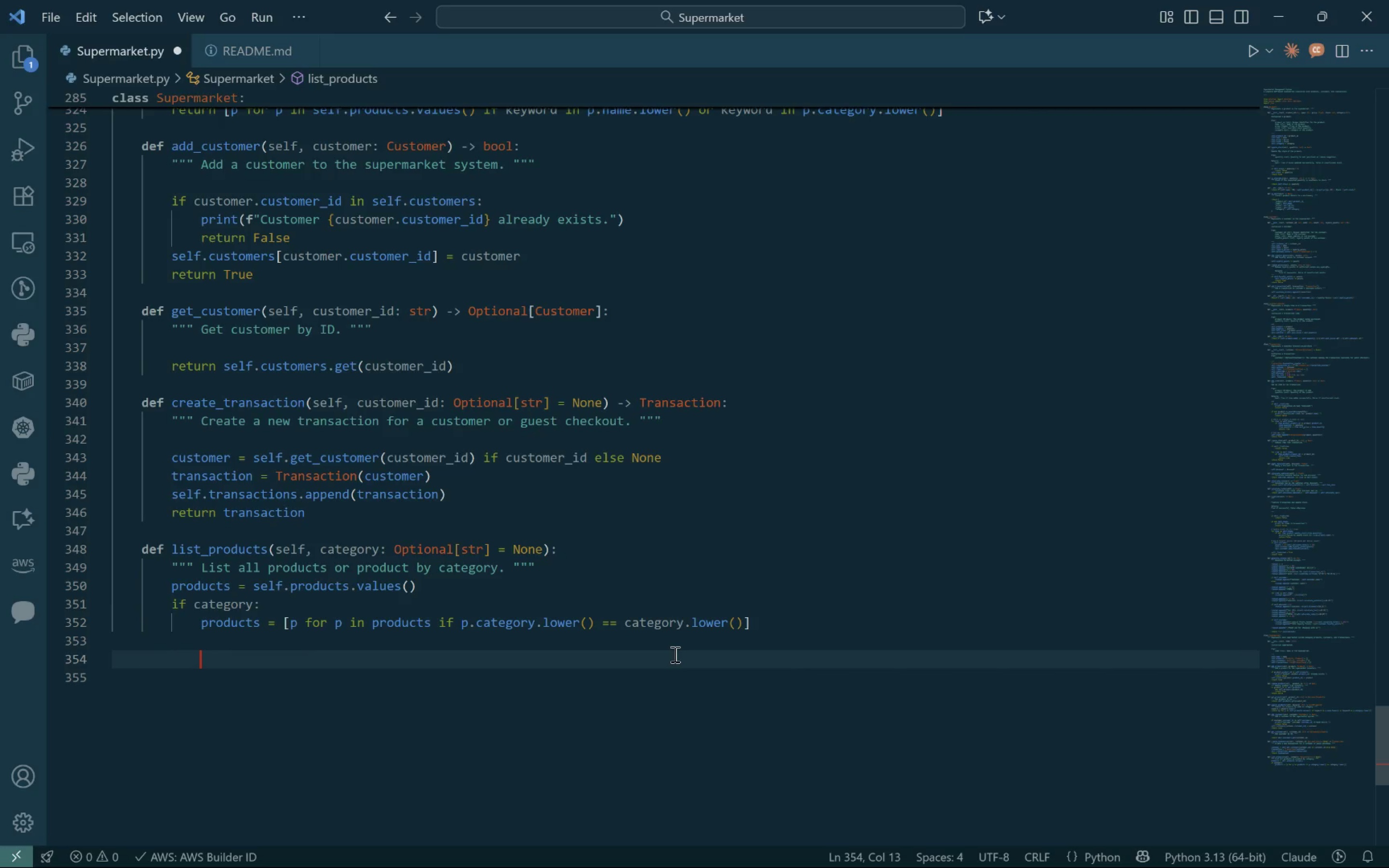 
key(Enter)
 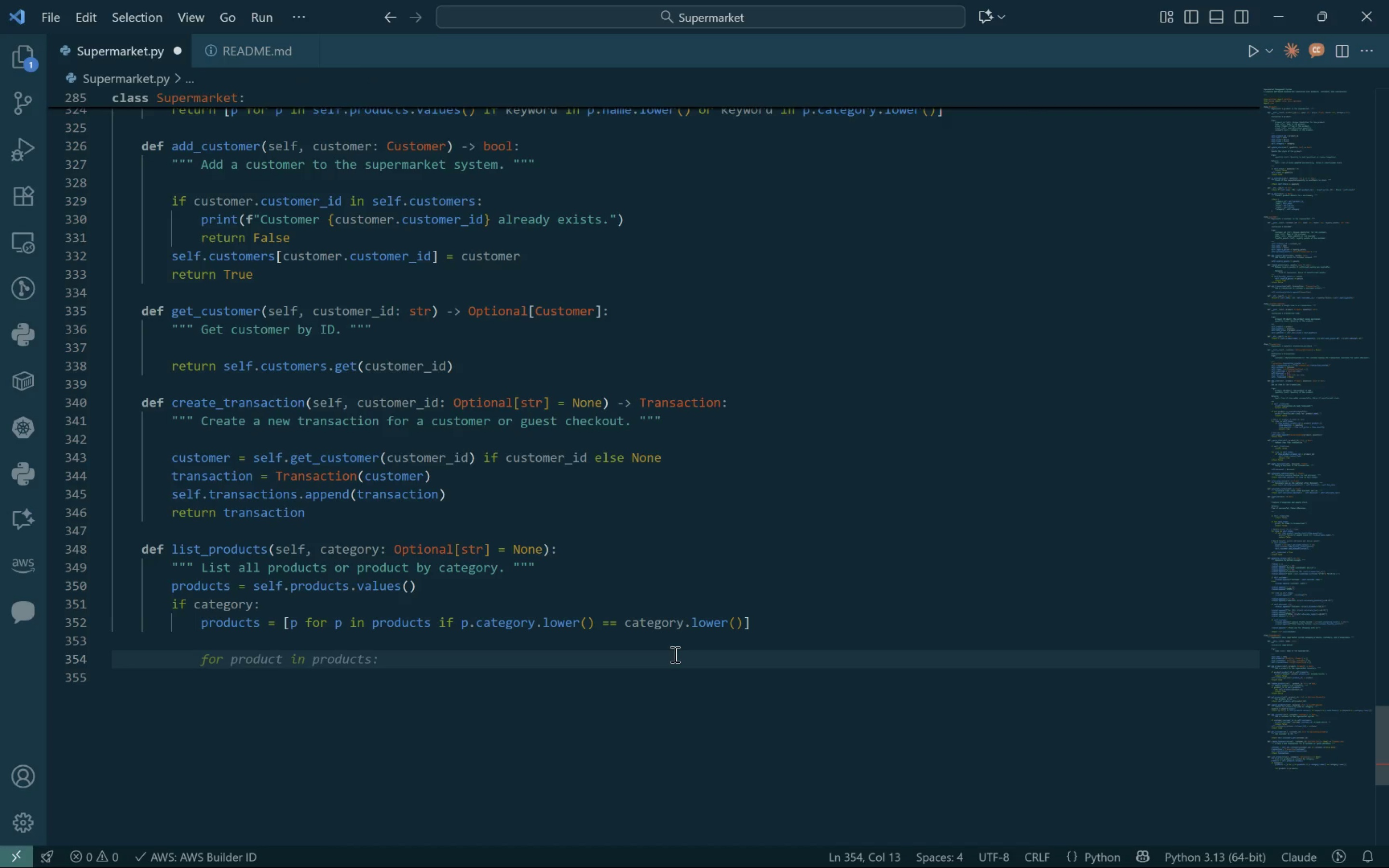 
key(Backspace)
 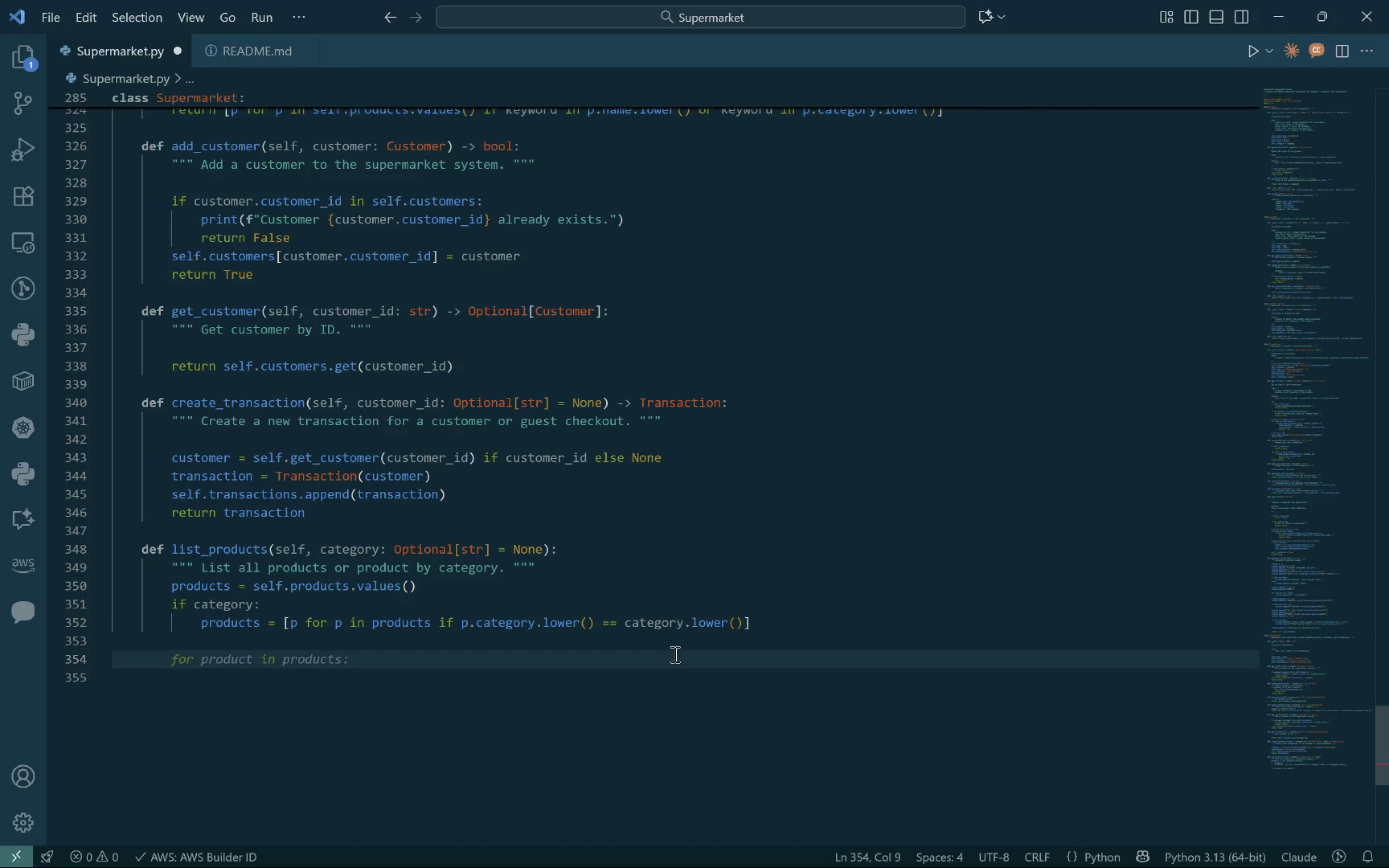 
key(Tab)
 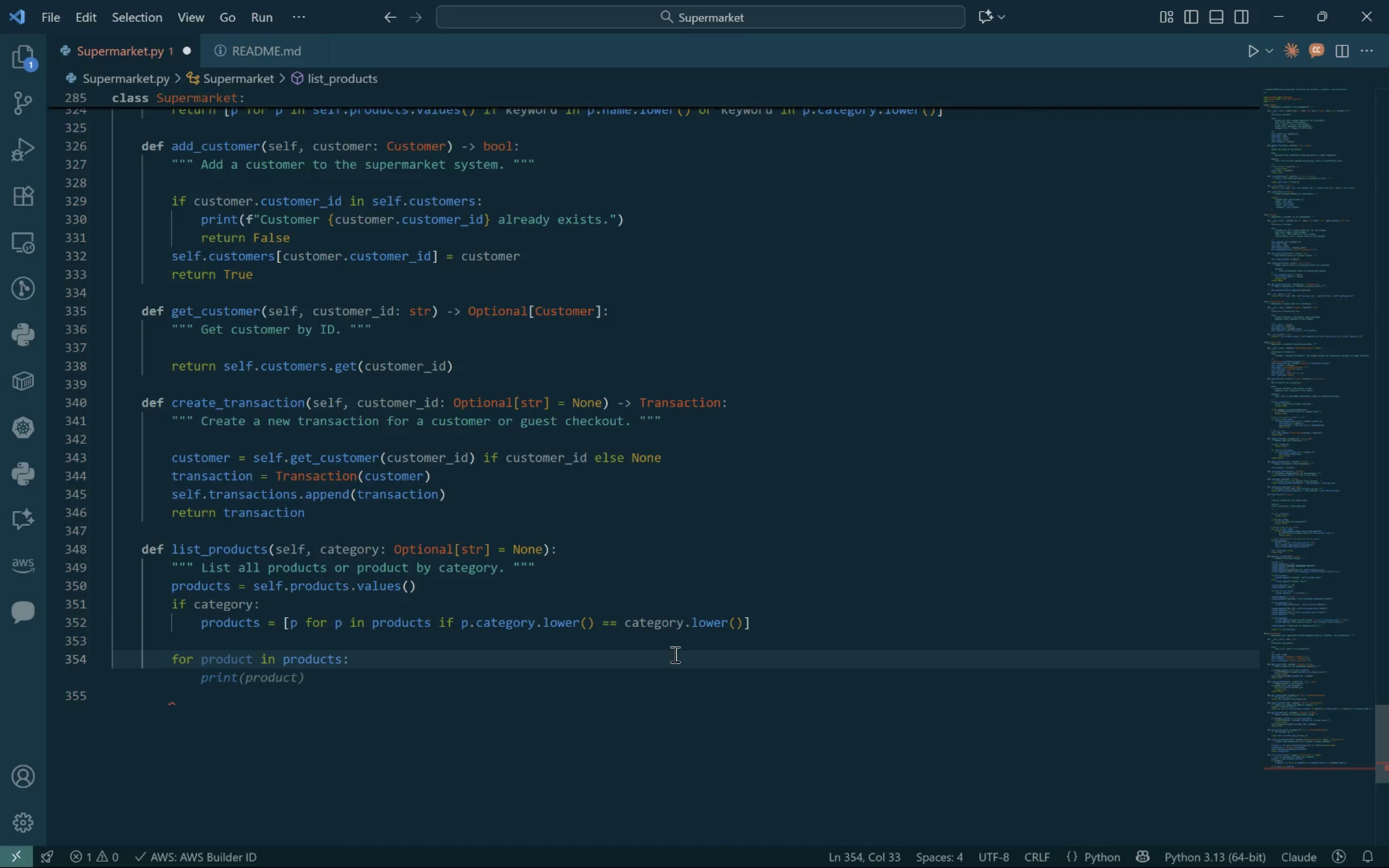 
key(Enter)
 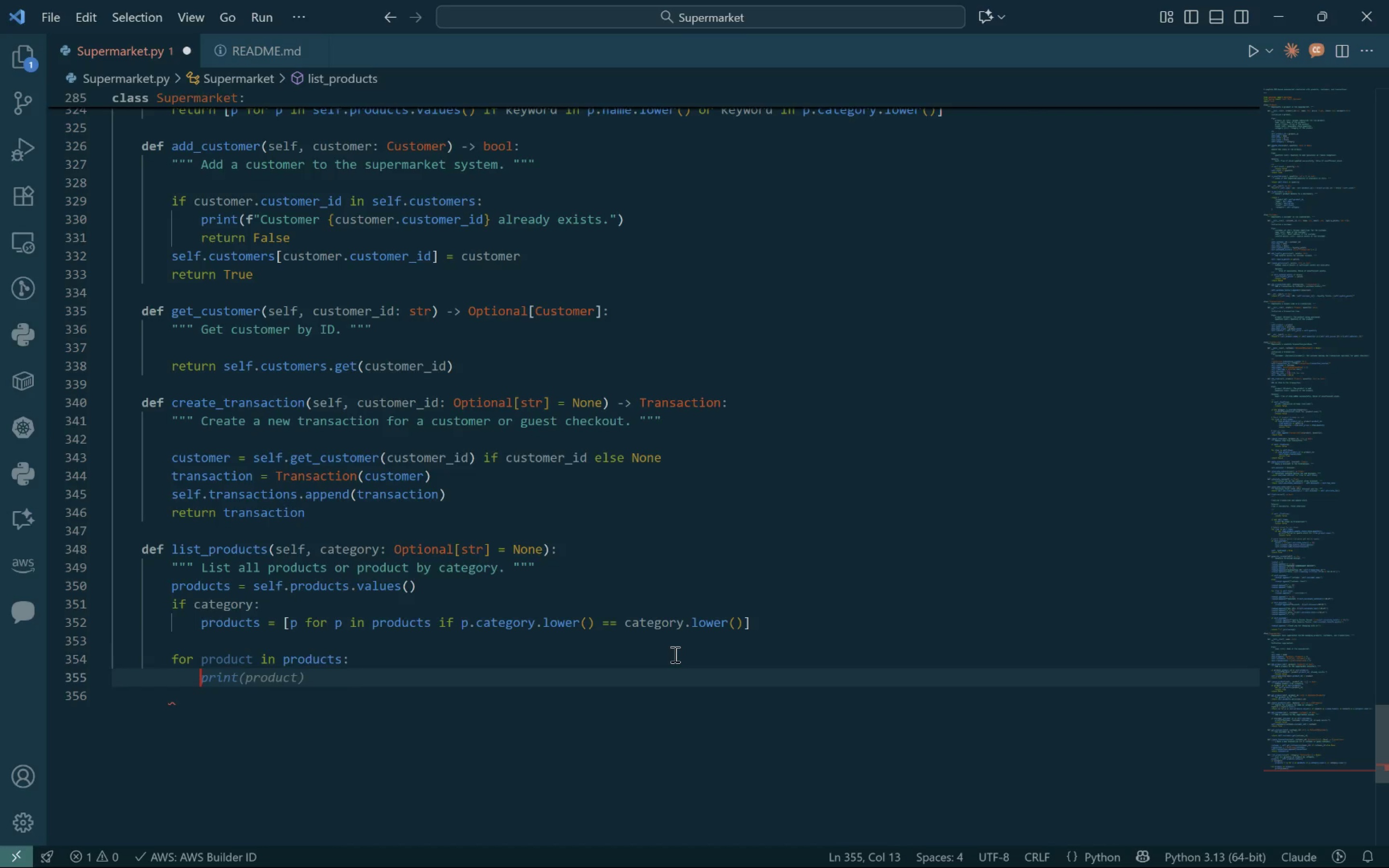 
type(print)pro)
key(Backspace)
key(Backspace)
key(Backspace)
key(Backspace)
type((product))
 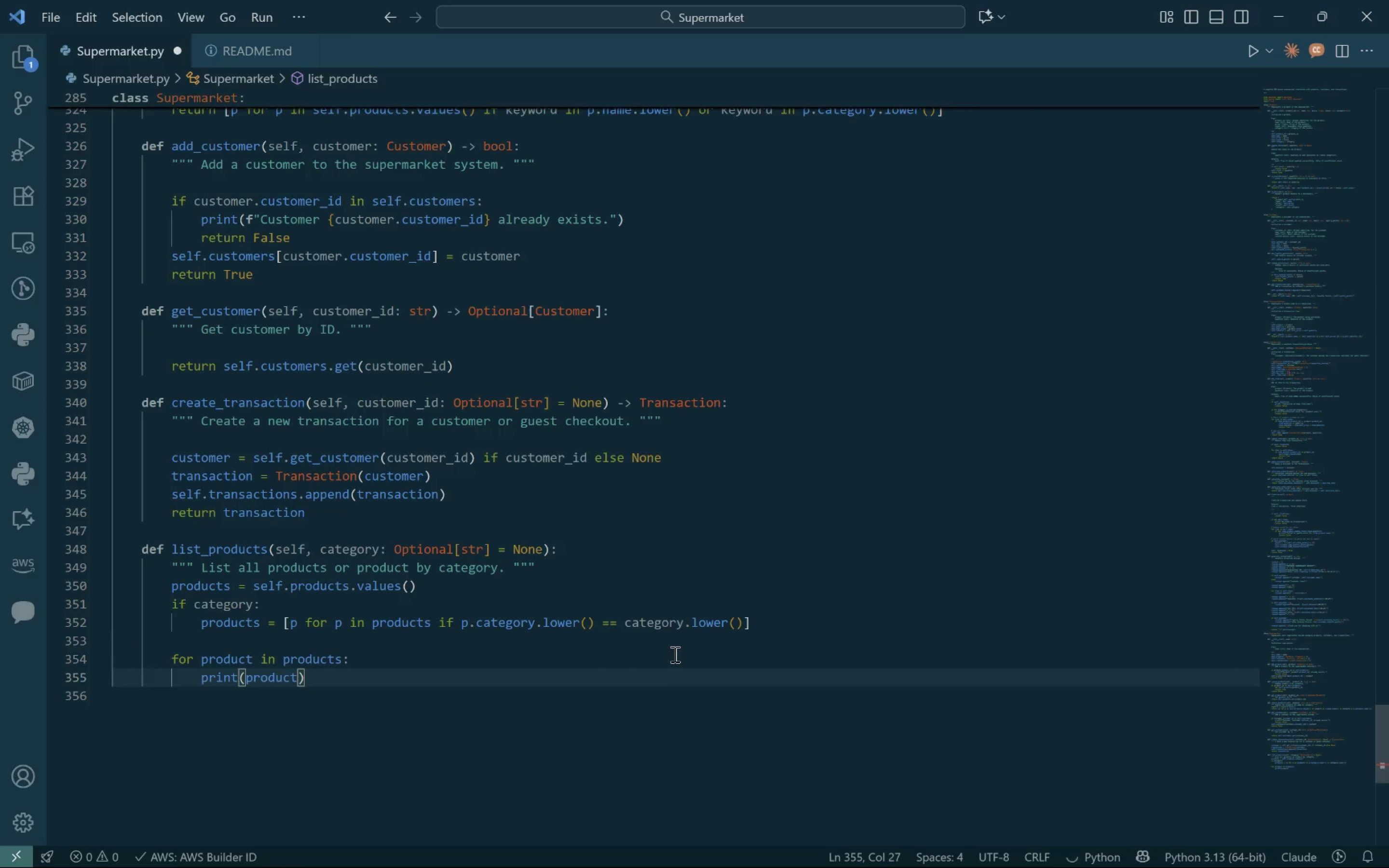 
key(Enter)
 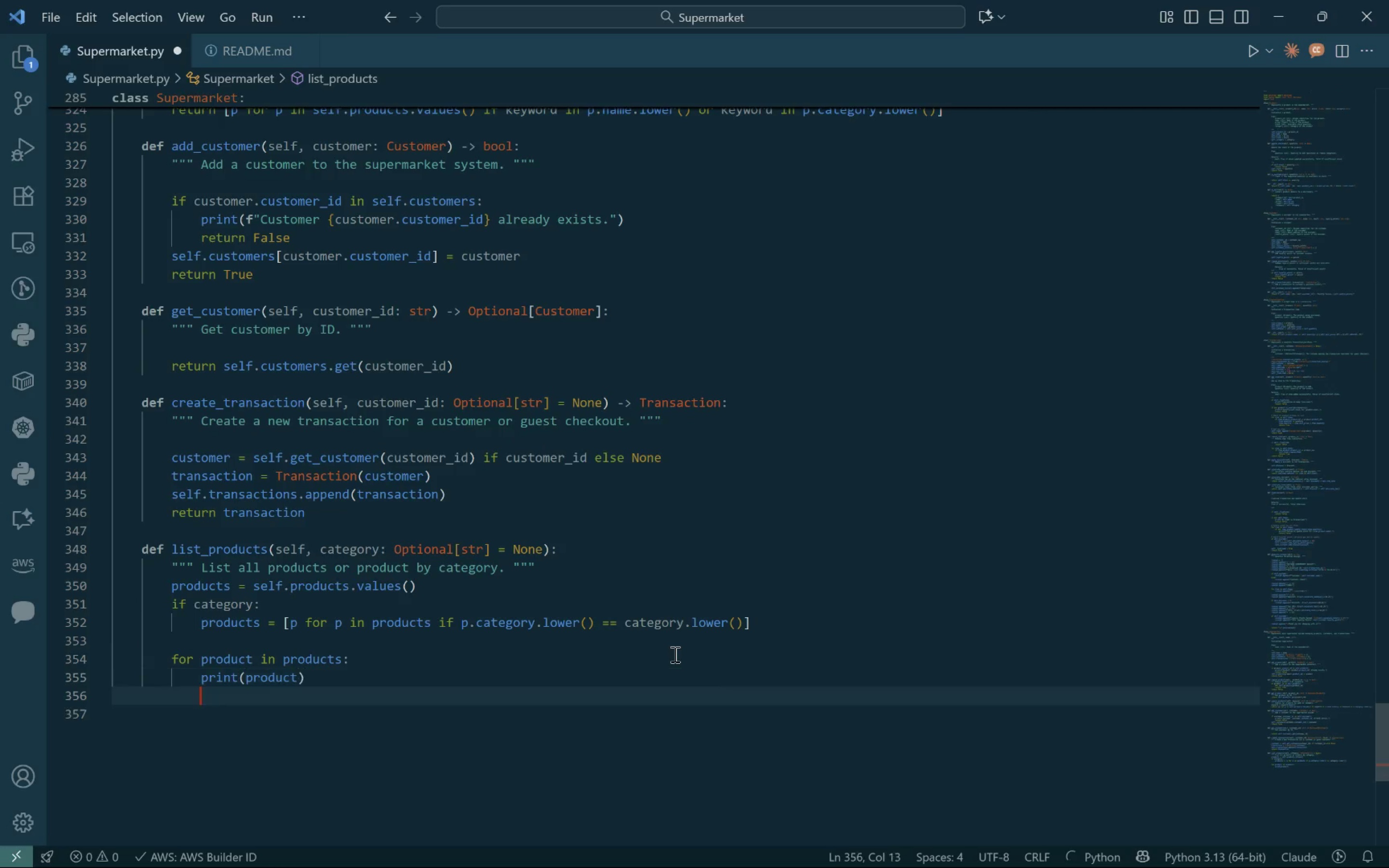 
key(Enter)
 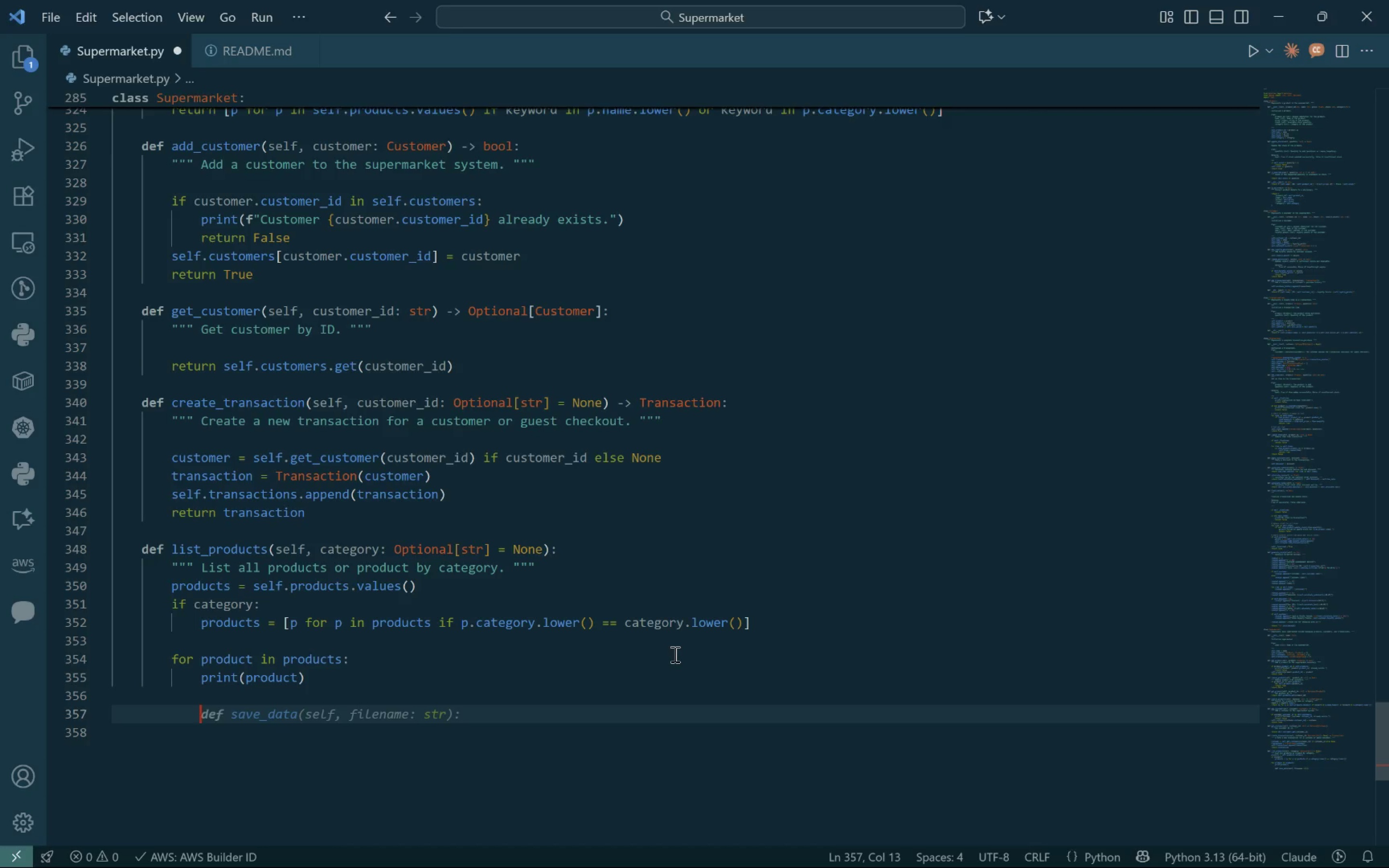 
key(Backspace)
key(Backspace)
type(def get_sales_report(seld)
key(Backspace)
type(d)
key(Backspace)
type(f) -> Dict:)
 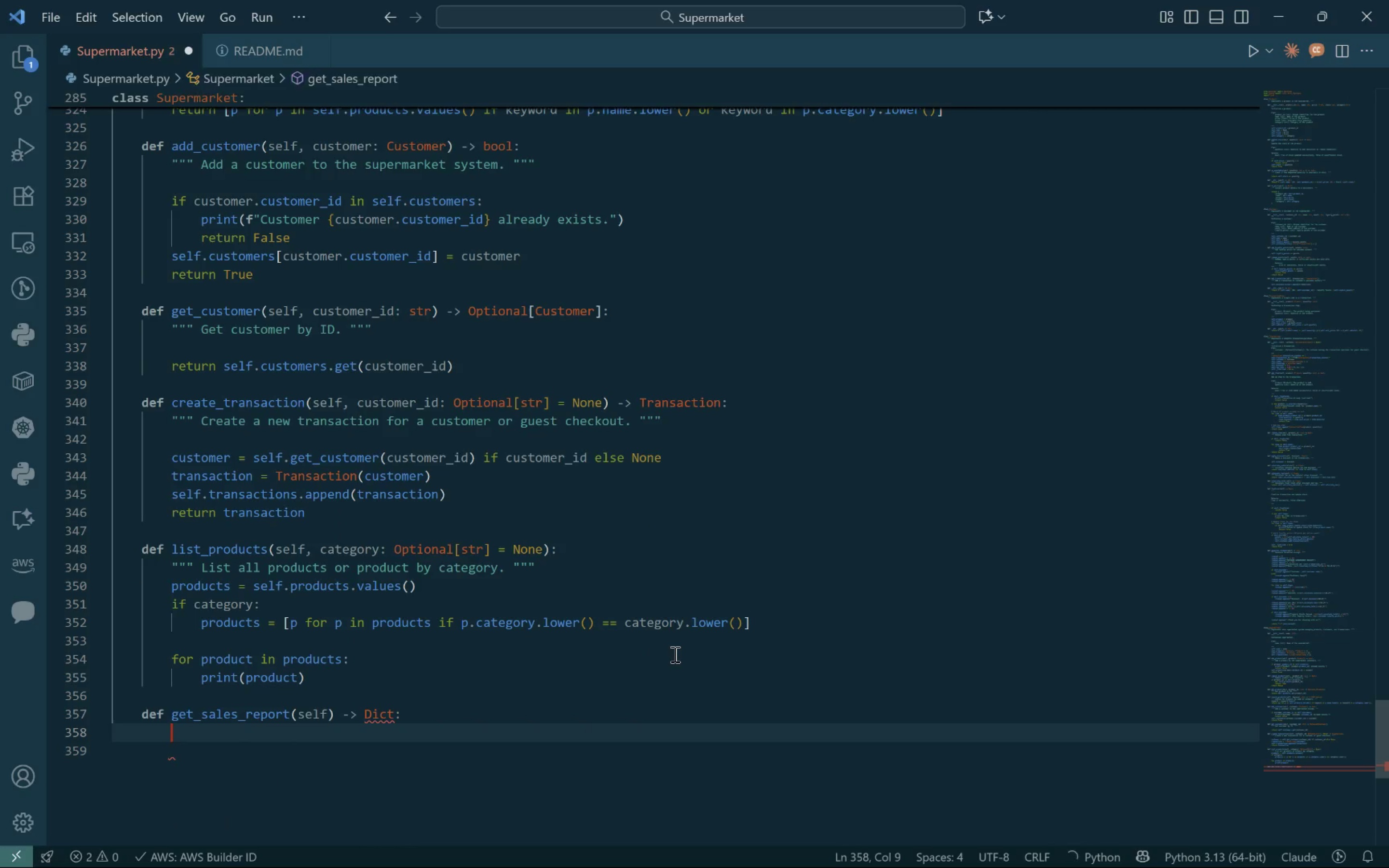 
 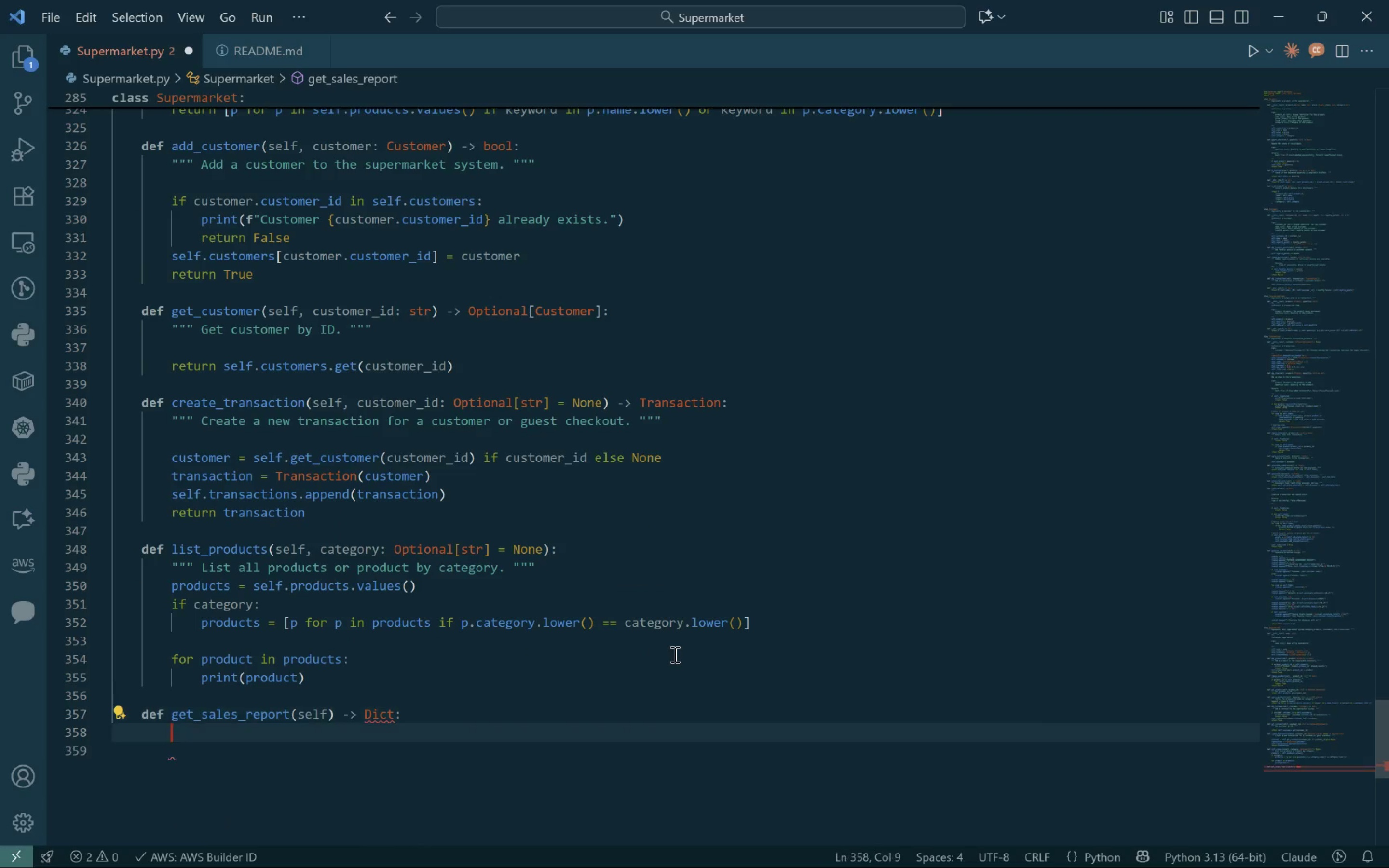 
key(Enter)
 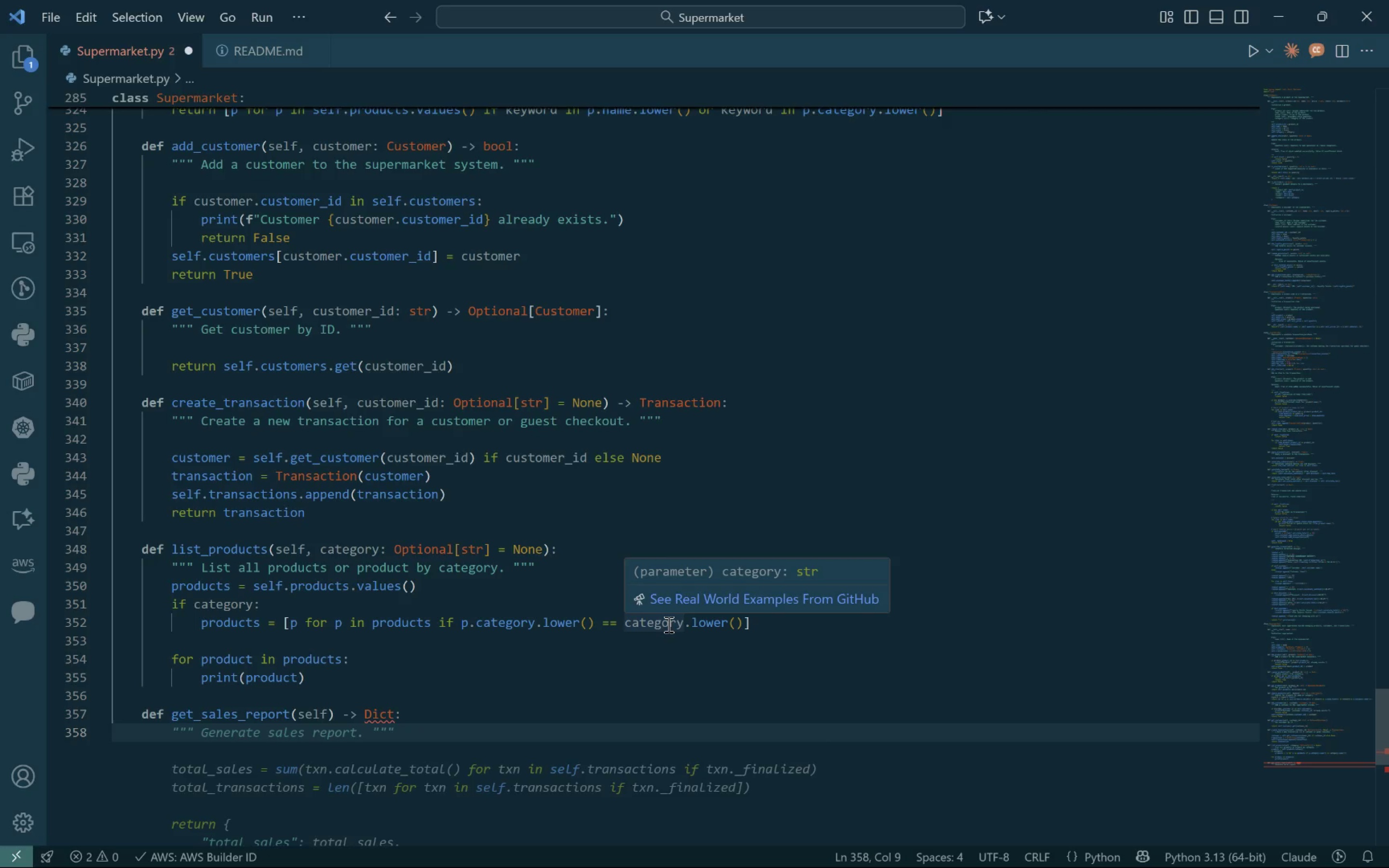 
wait(10.98)
 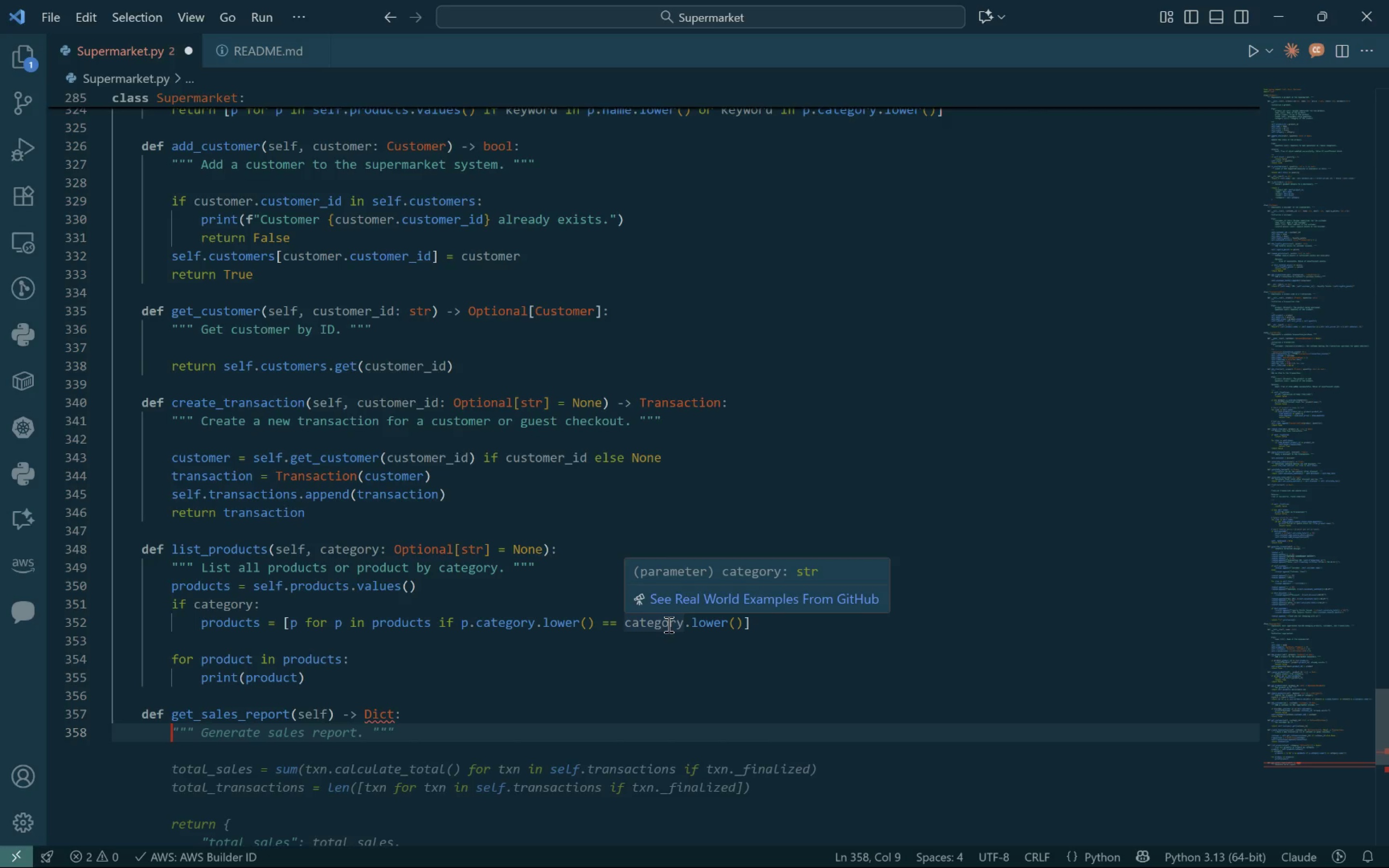 
key(Control+ArrowRight)
 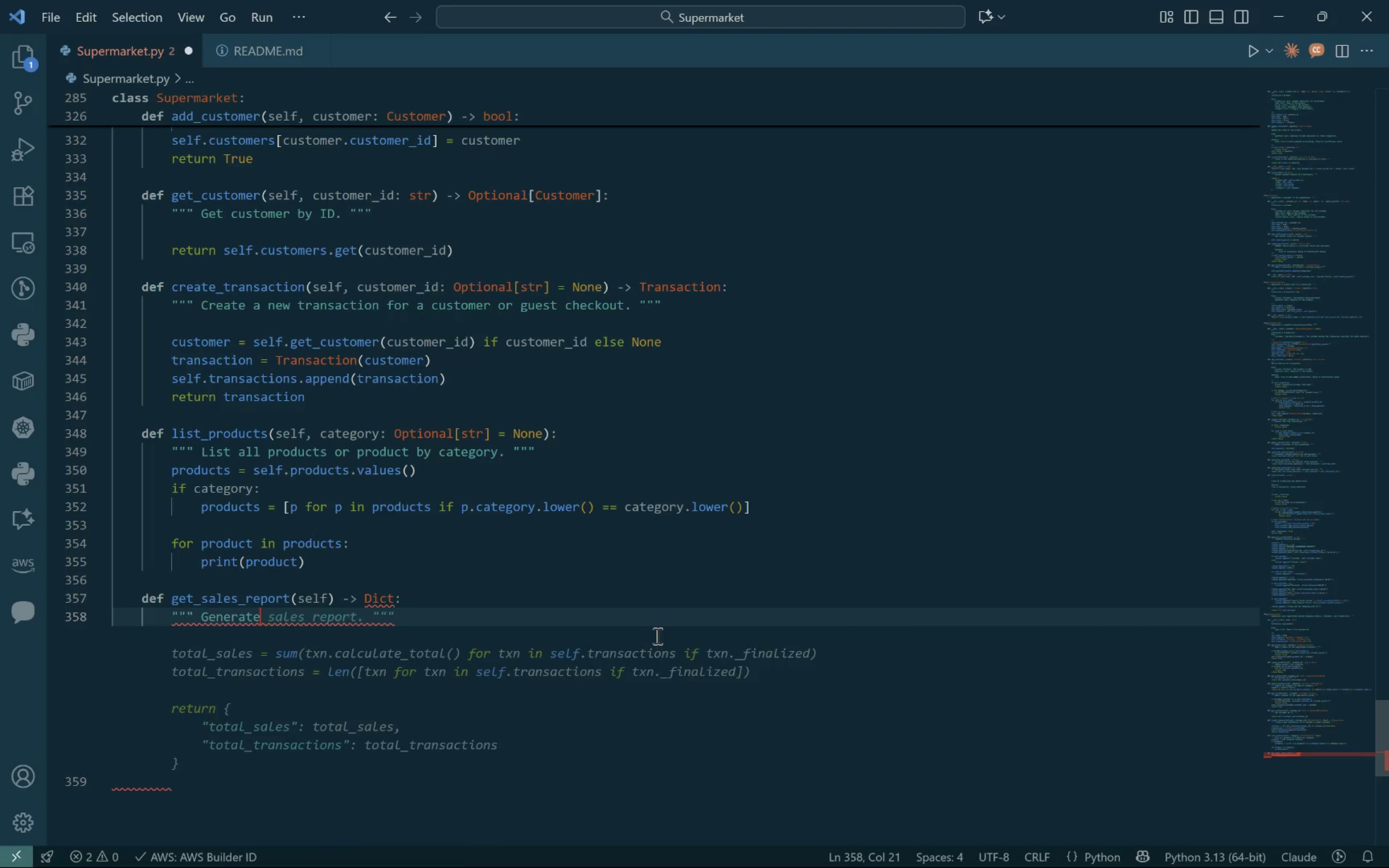 
key(Control+ArrowRight)
 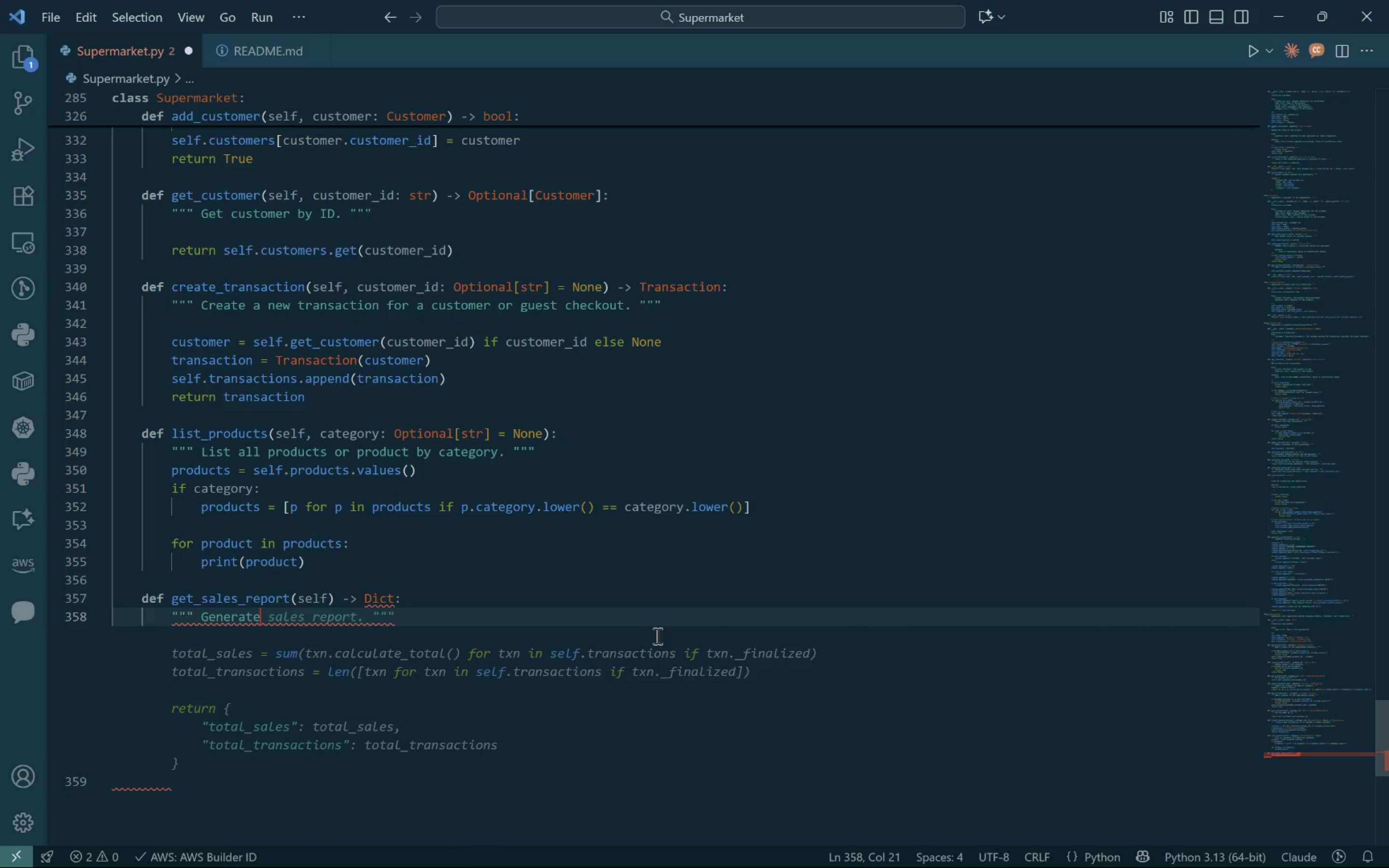 
key(Control+ArrowRight)
 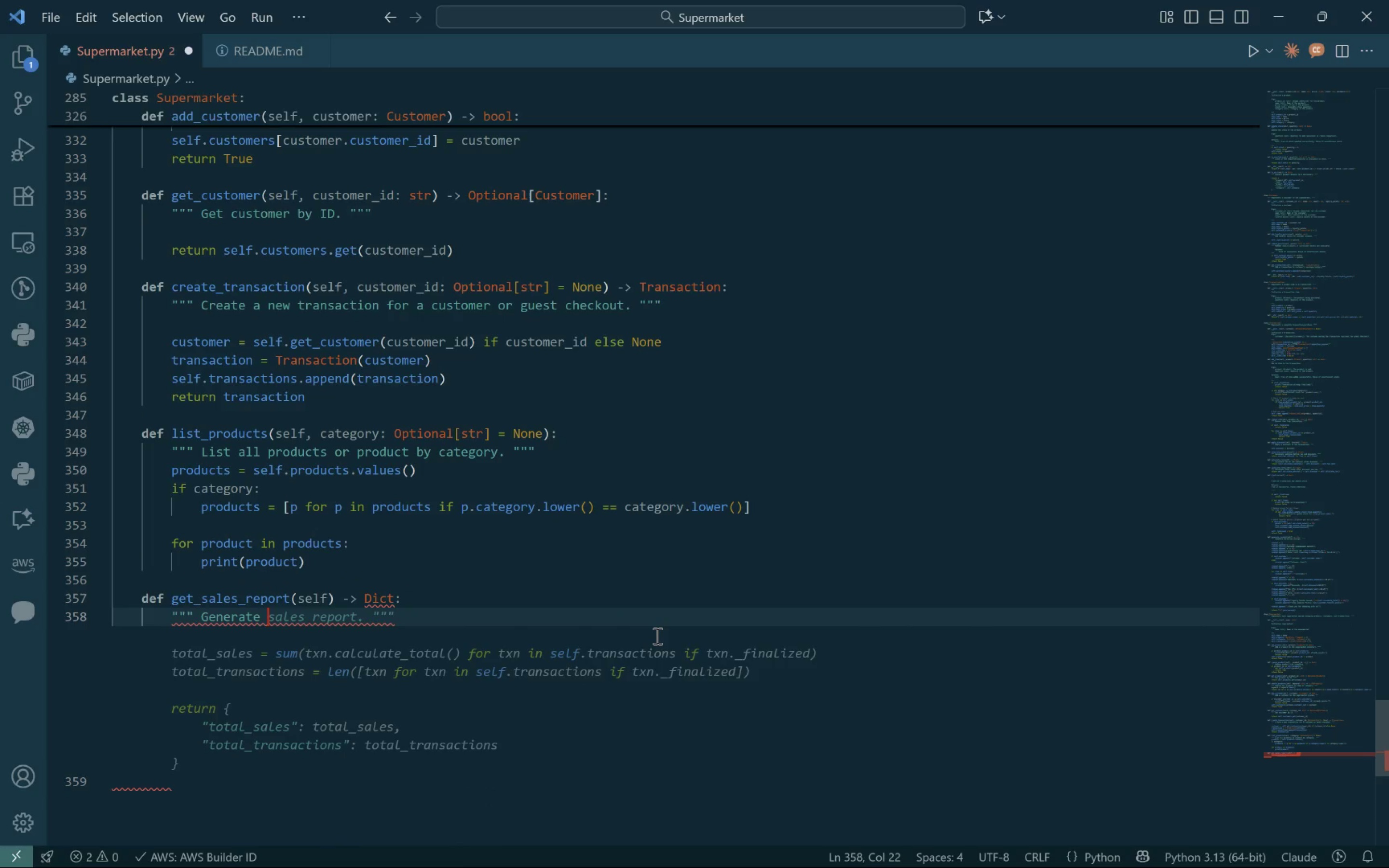 
hold_key(key=ArrowRight, duration=0.68)
 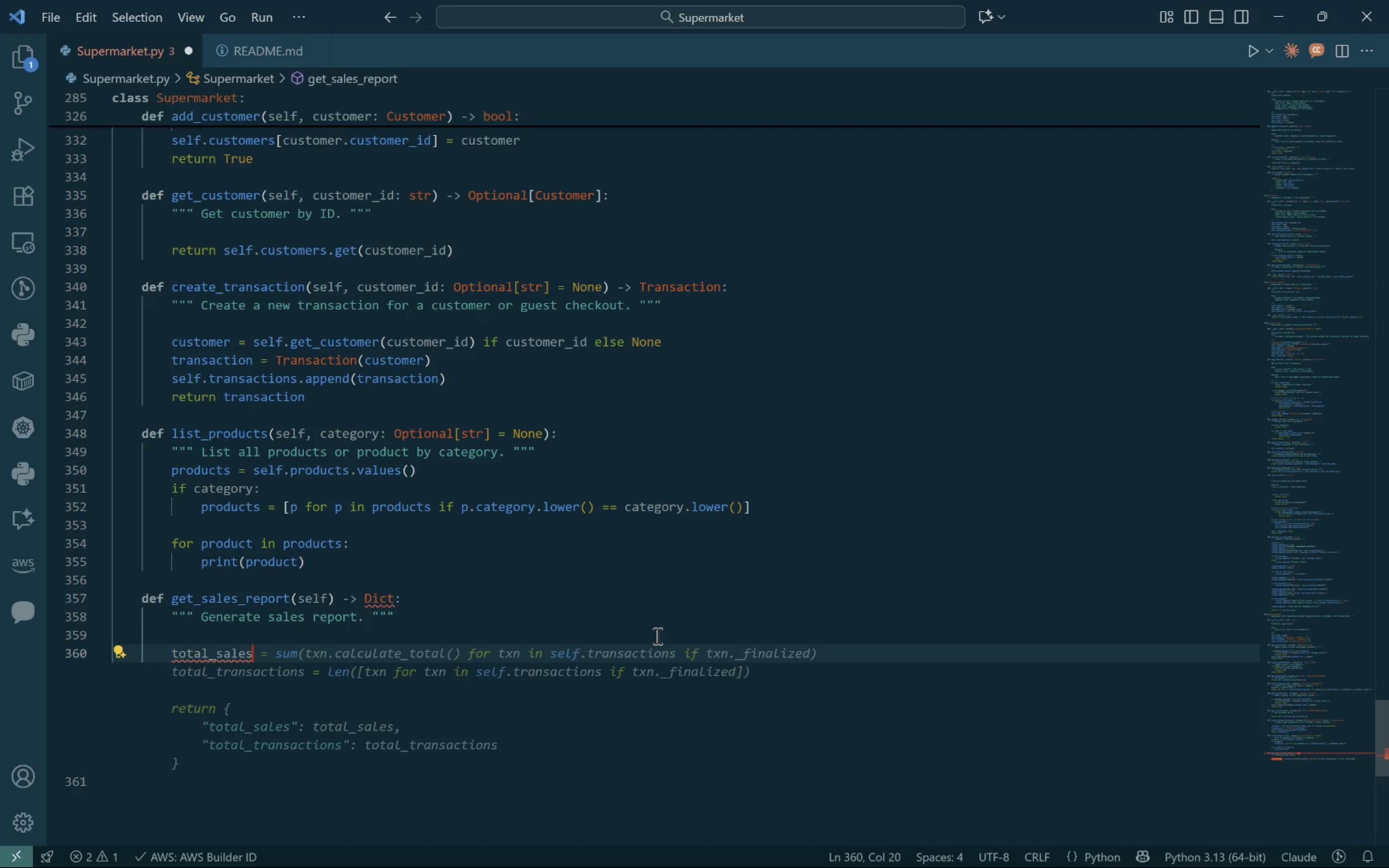 
type( = sum()
 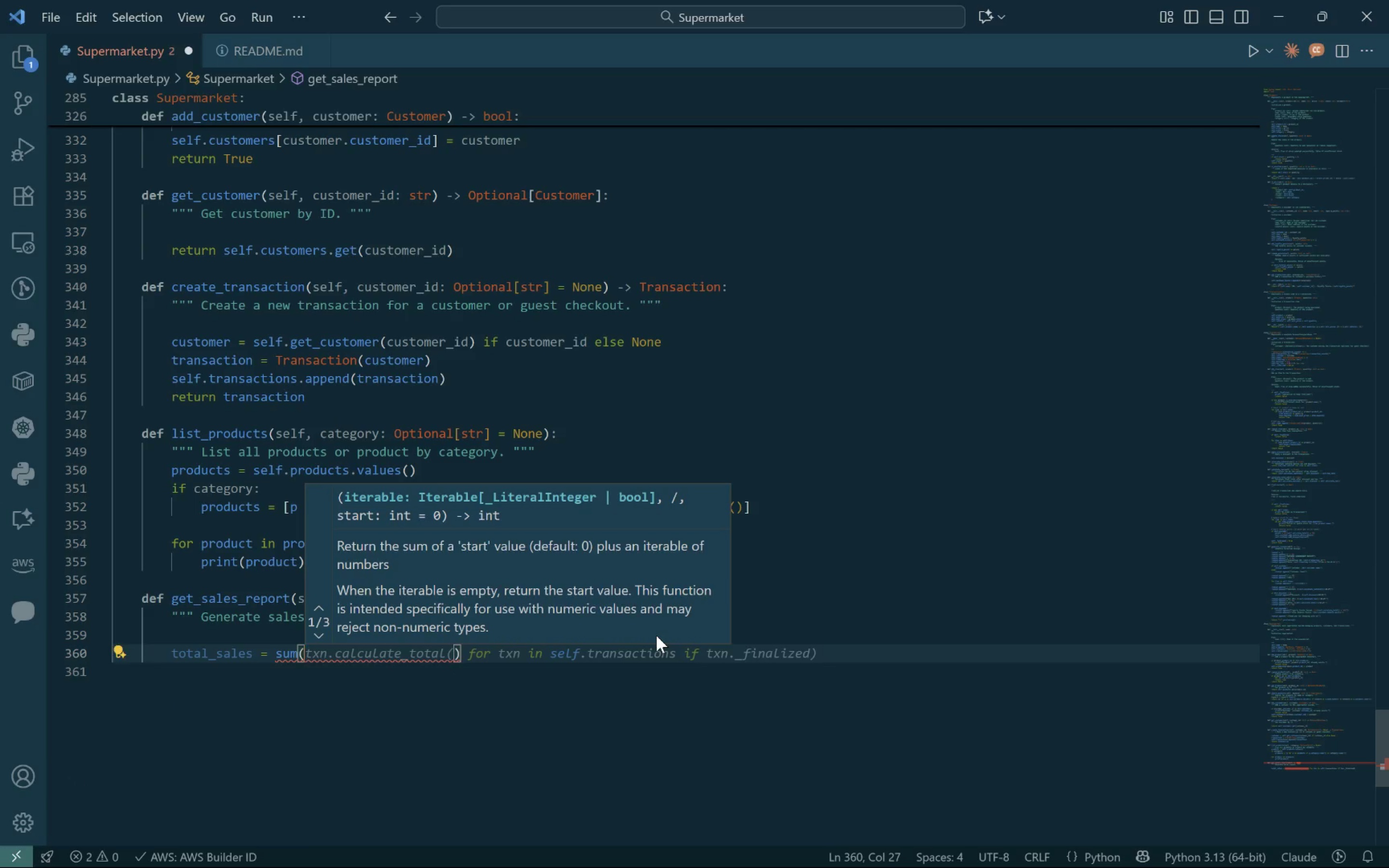 
wait(5.62)
 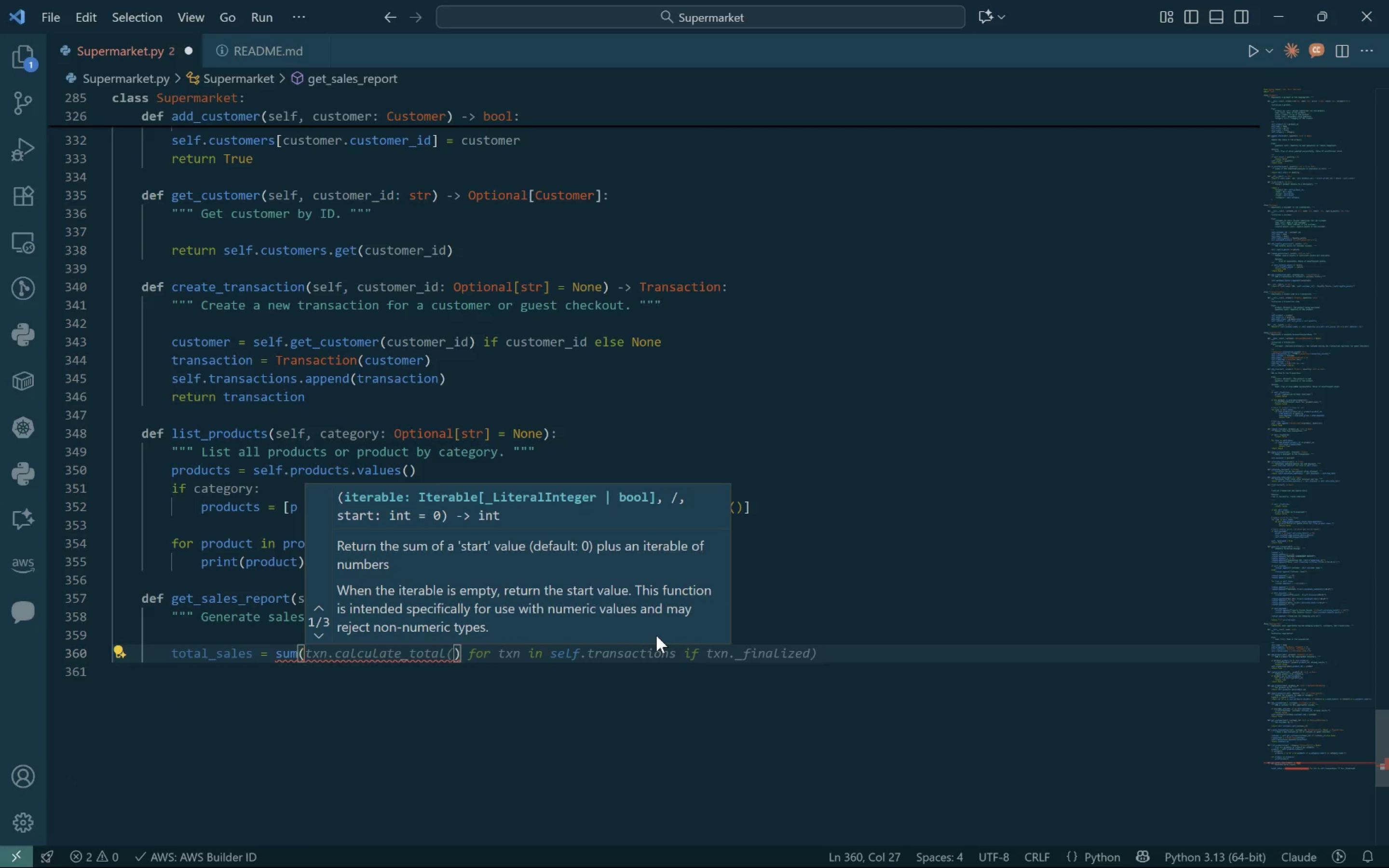 
key(Control+F)
 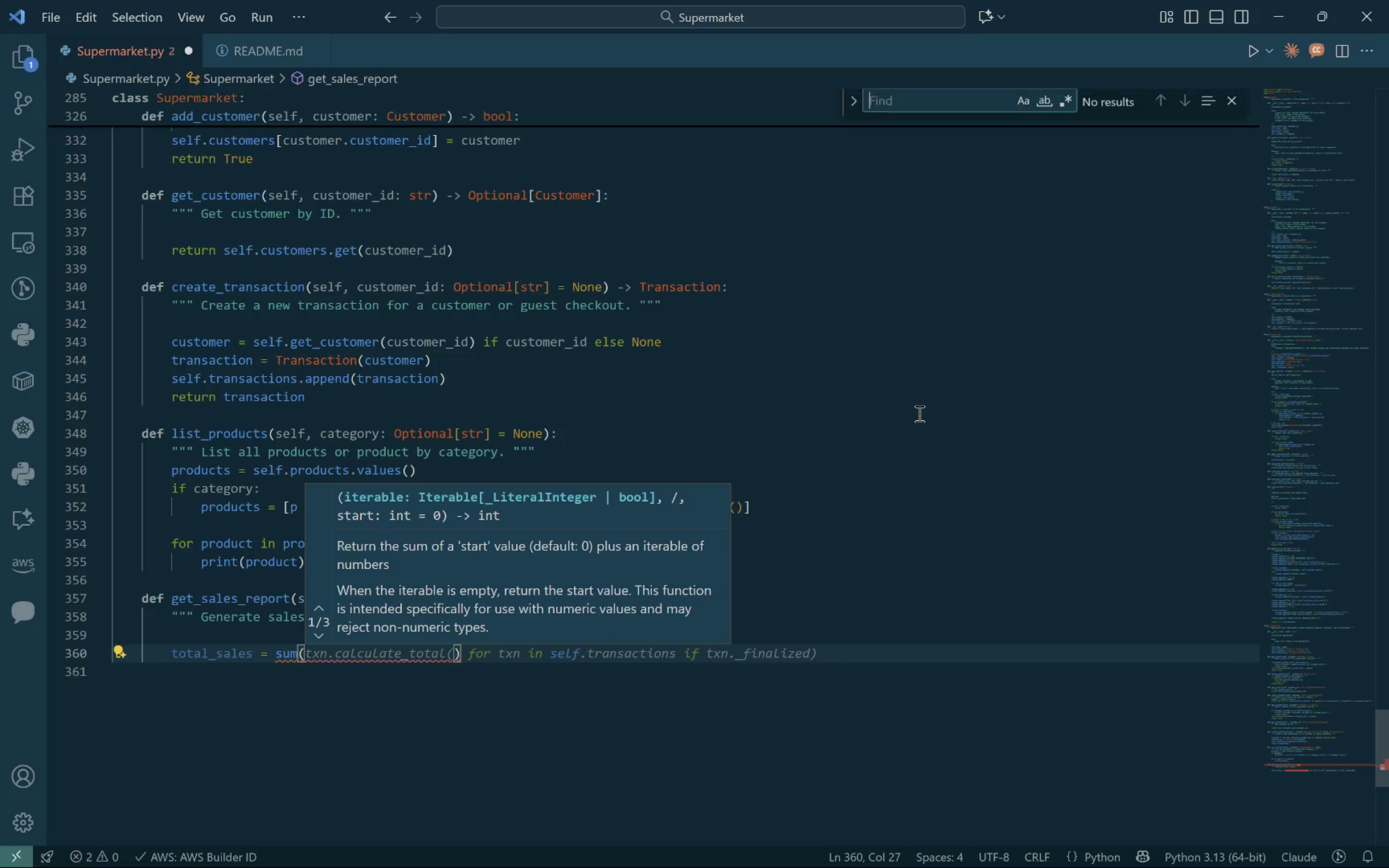 
type(tcn)
key(Backspace)
key(Backspace)
type(xn)
 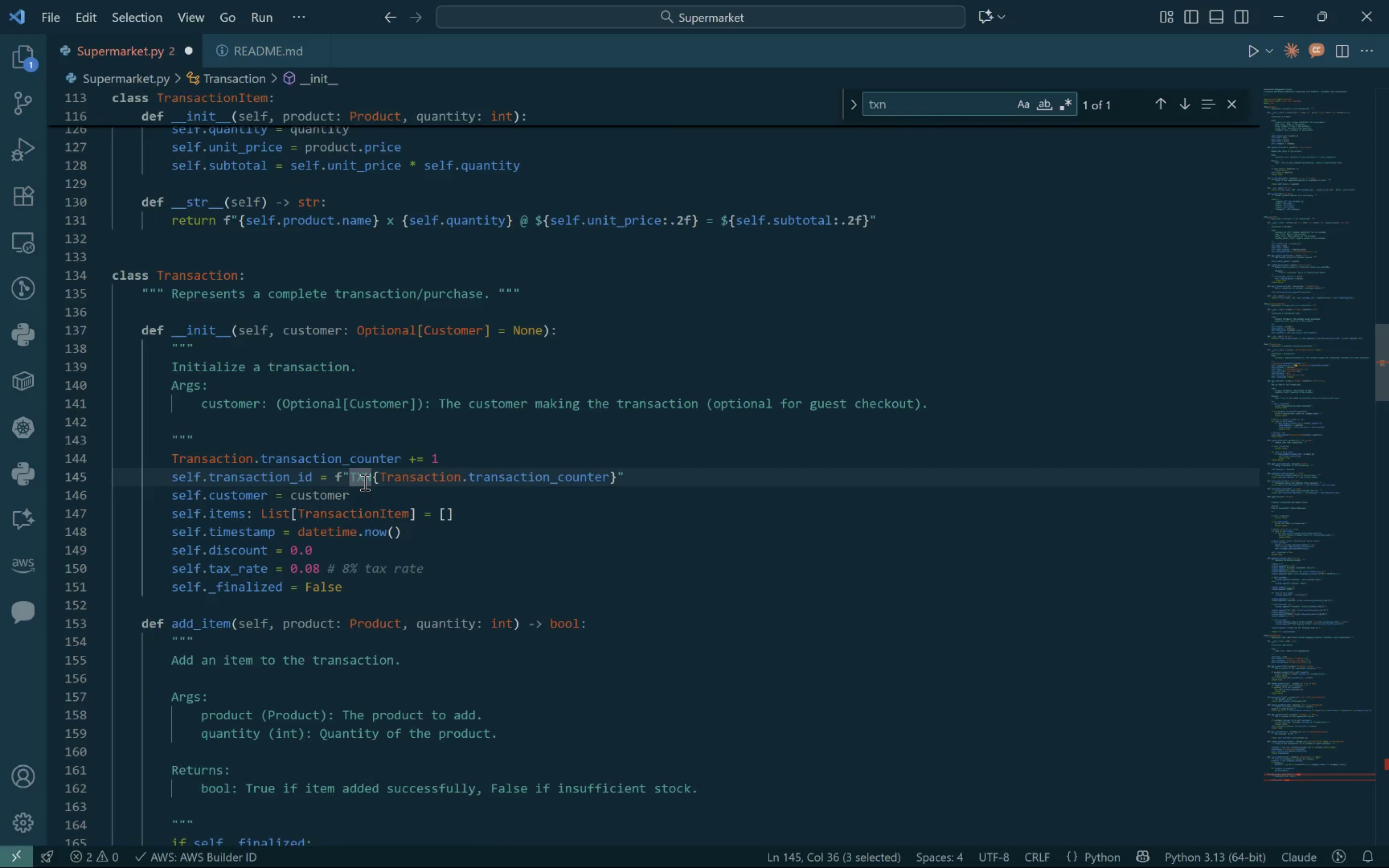 
wait(7.88)
 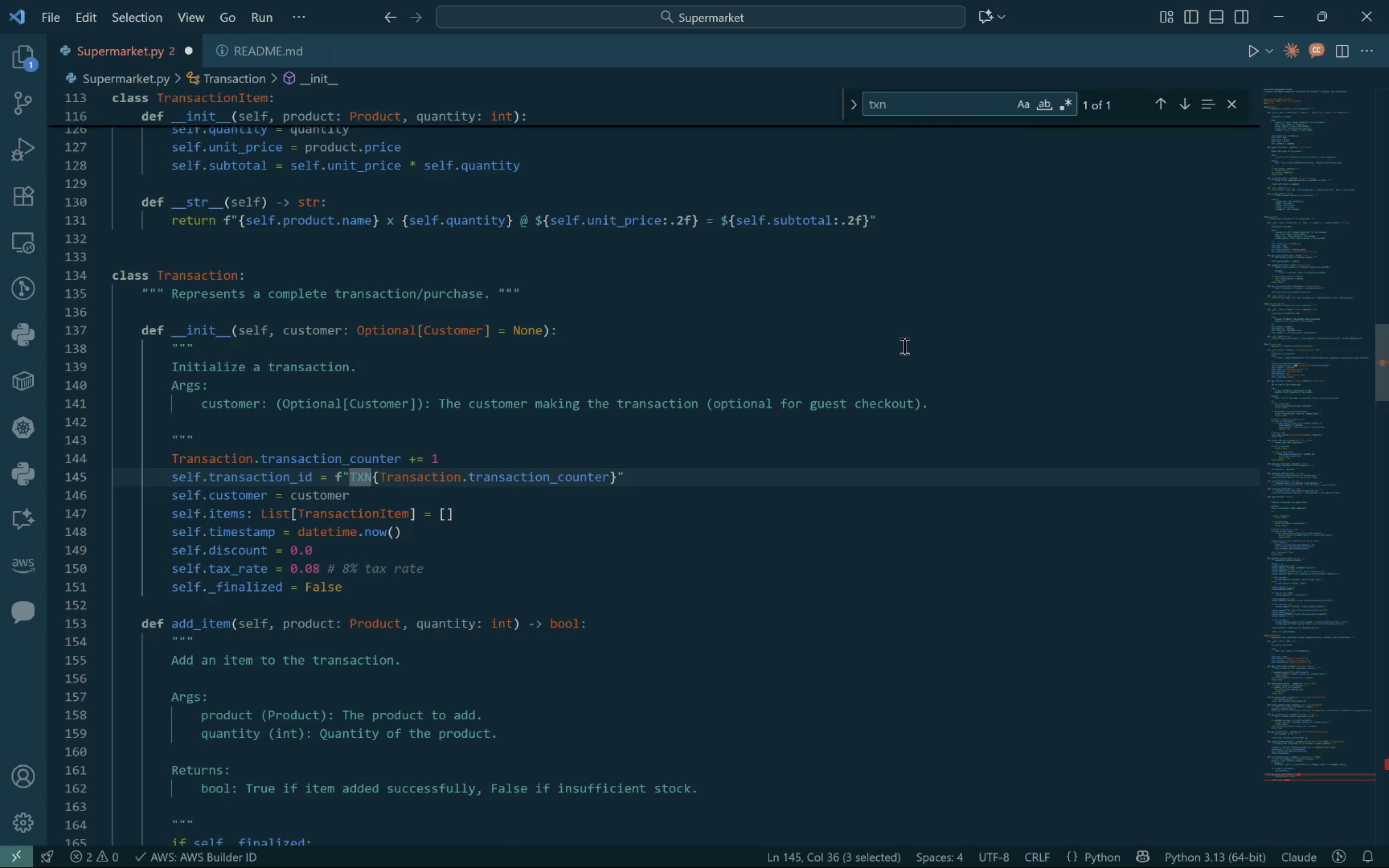 
left_click([1223, 102])
 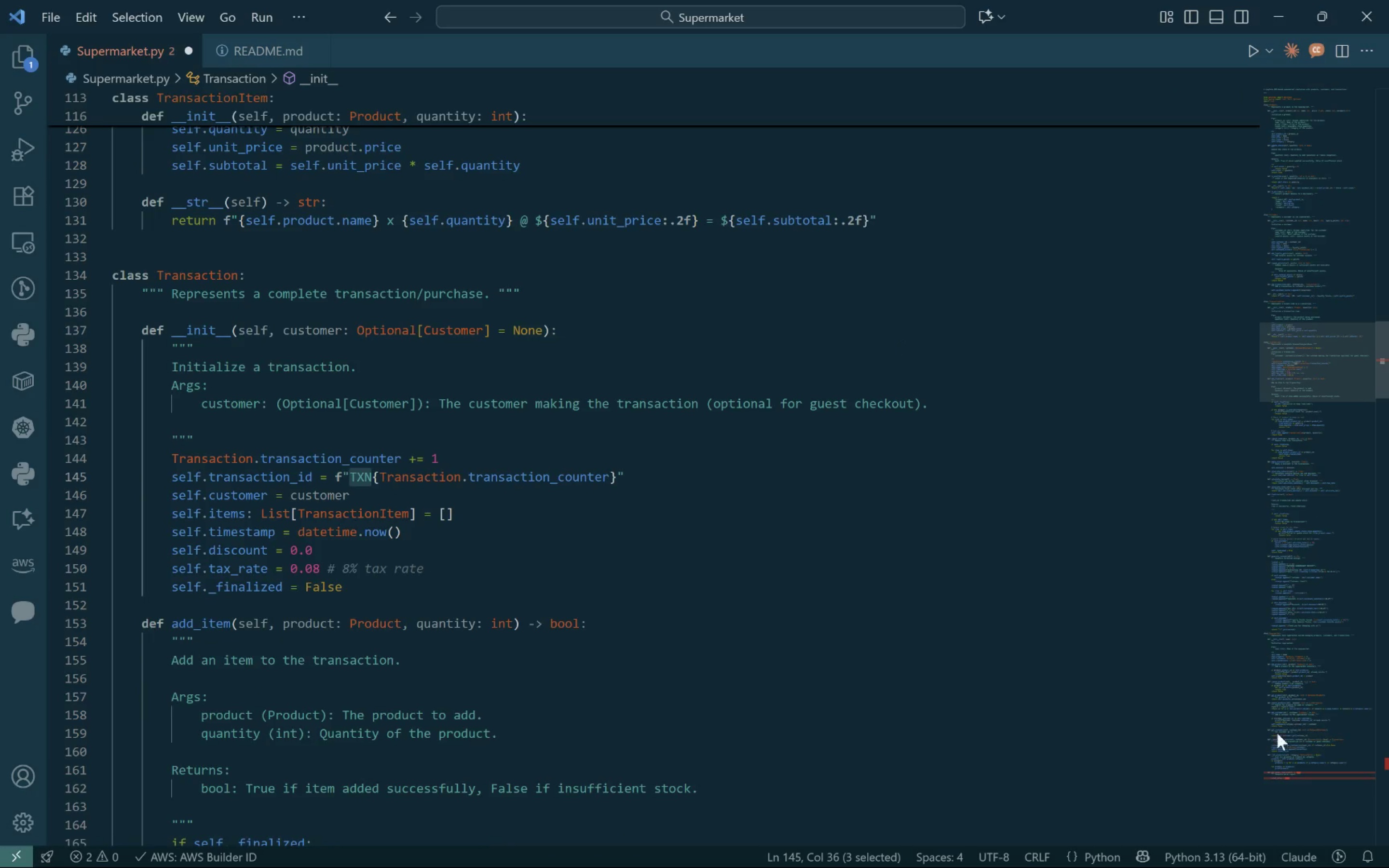 
left_click([1274, 773])
 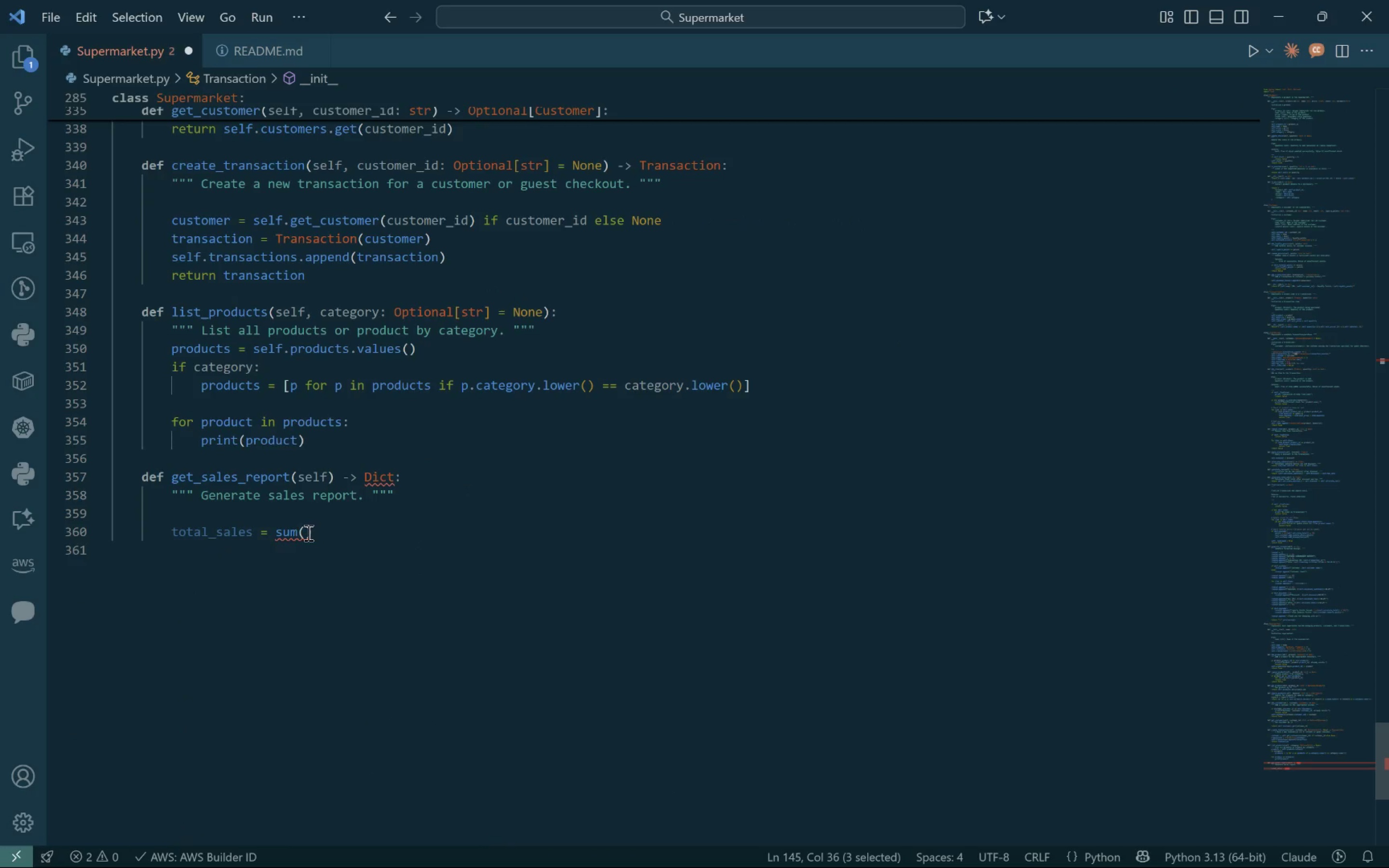 
left_click([304, 532])
 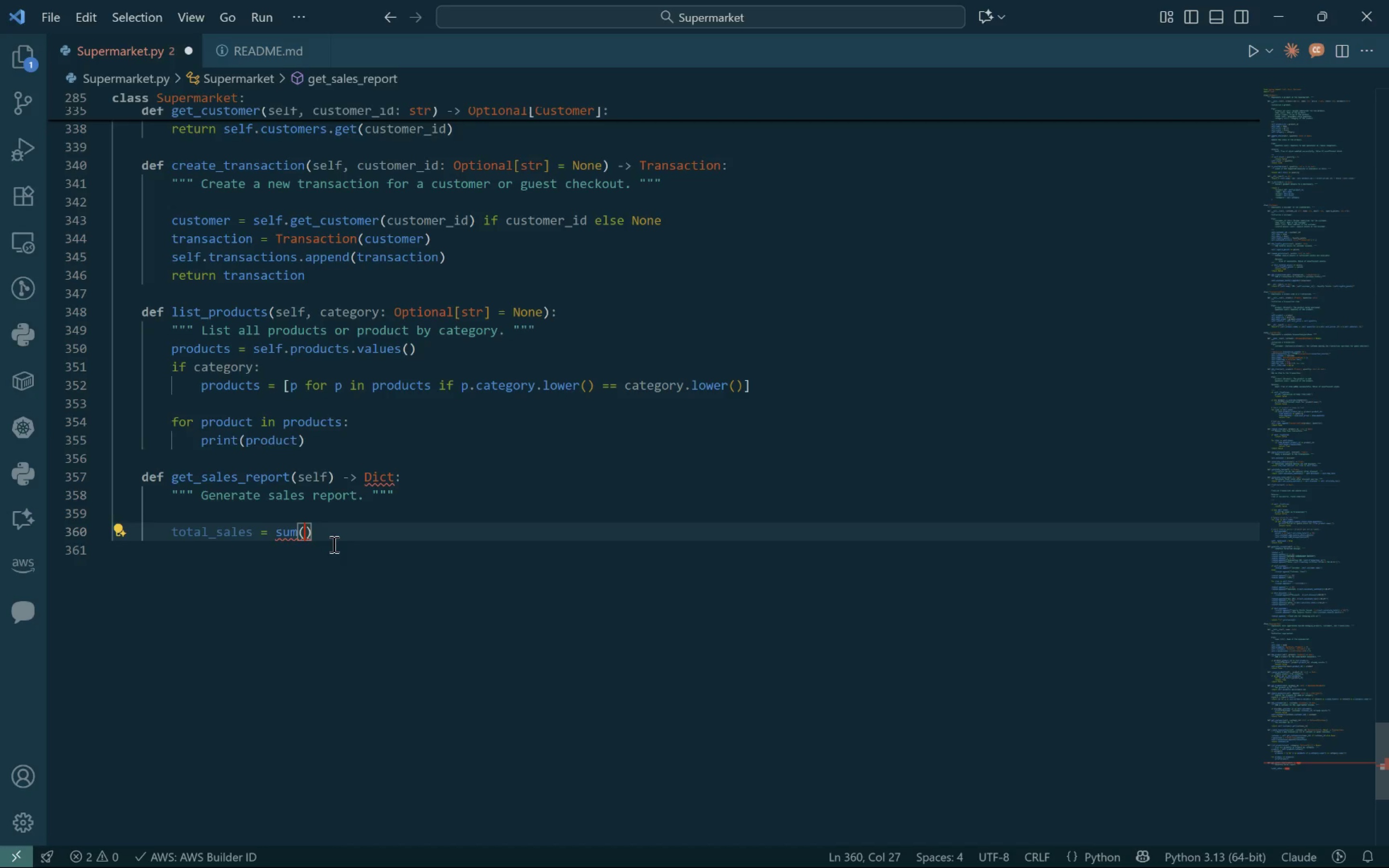 
type(t.caluclate)
 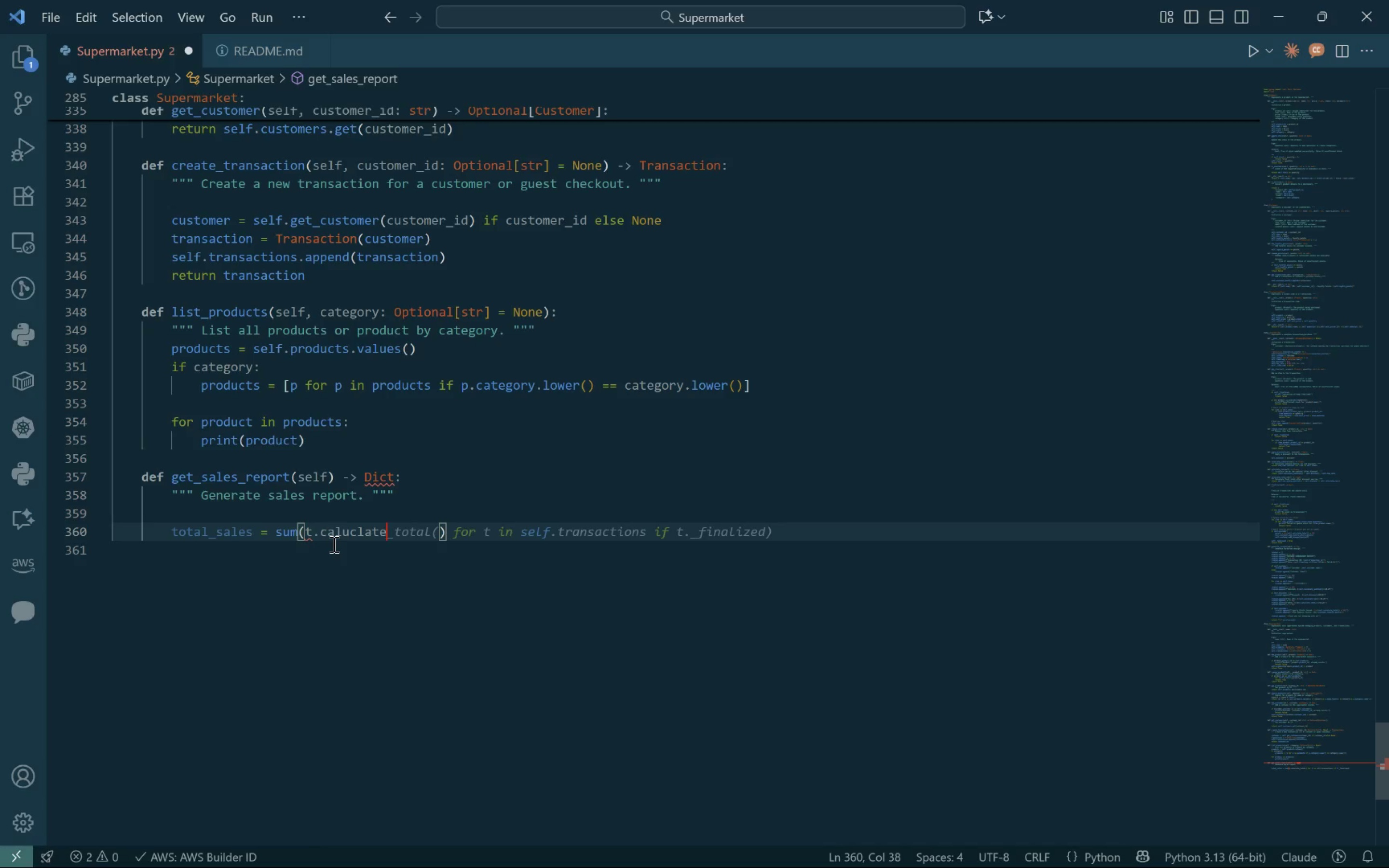 
hold_key(key=ShiftLeft, duration=1.52)
 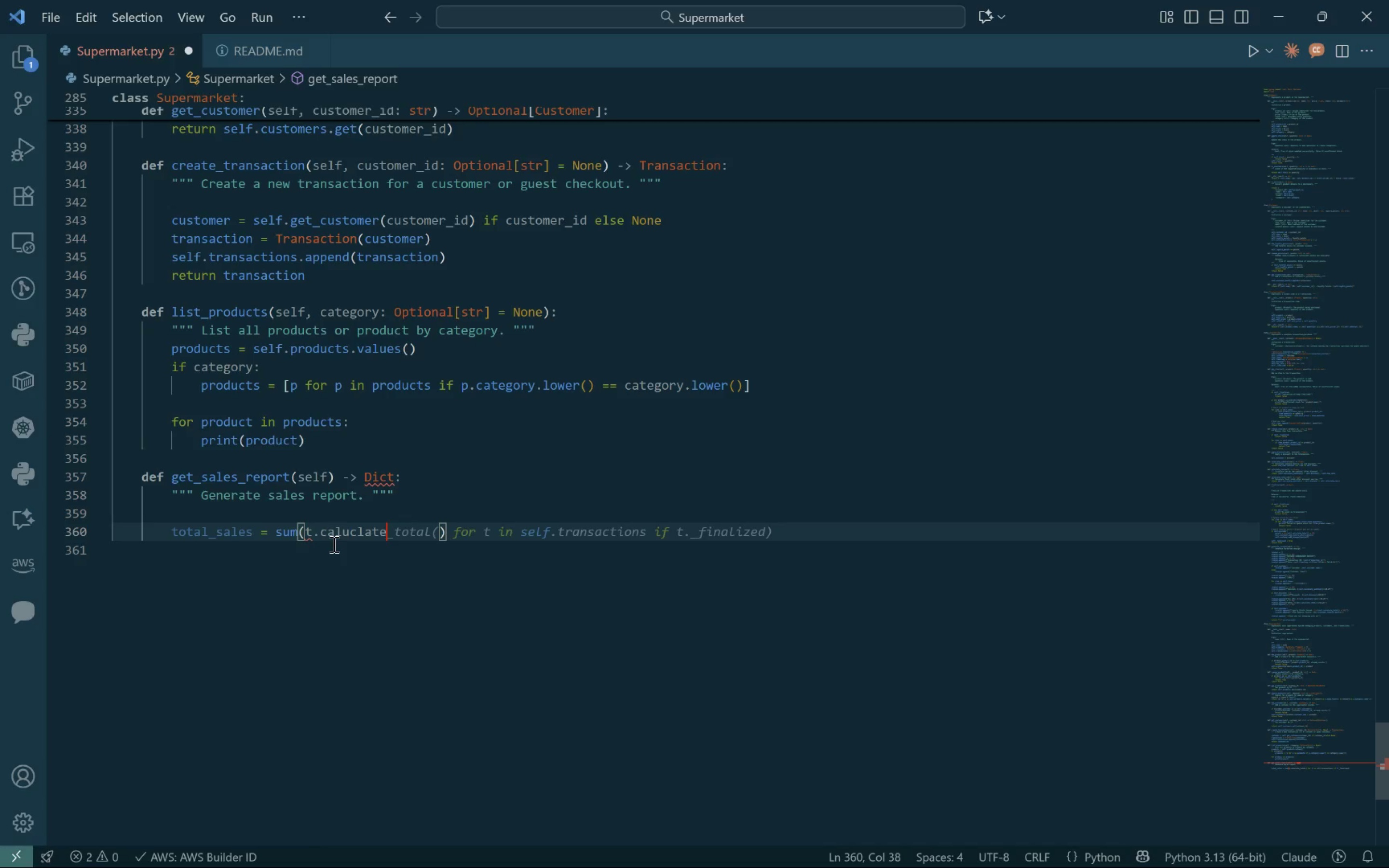 
hold_key(key=ShiftLeft, duration=1.55)
 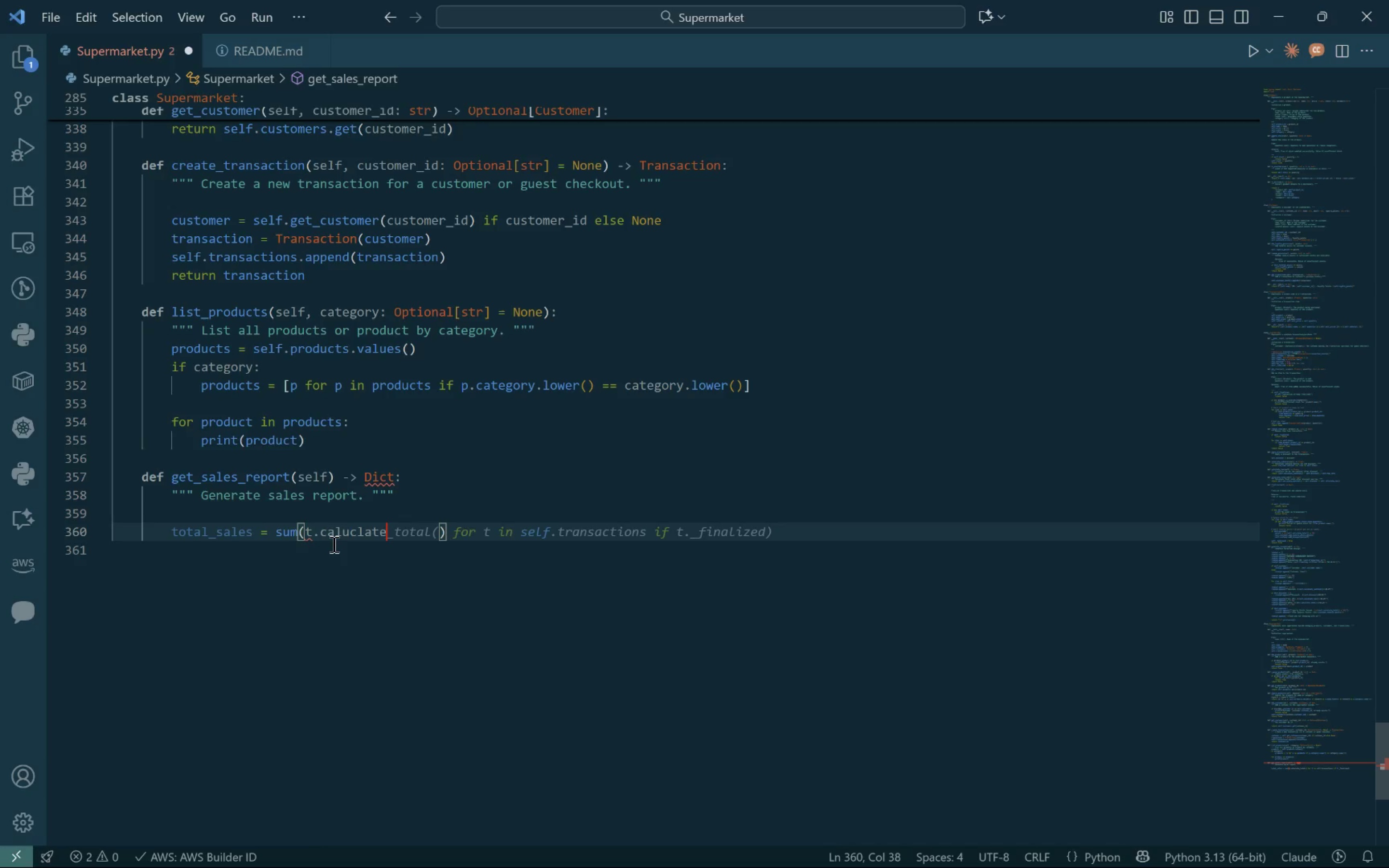 
type(_totl)
key(Backspace)
type(al() for t in self.transactions if )
key(Tab)
 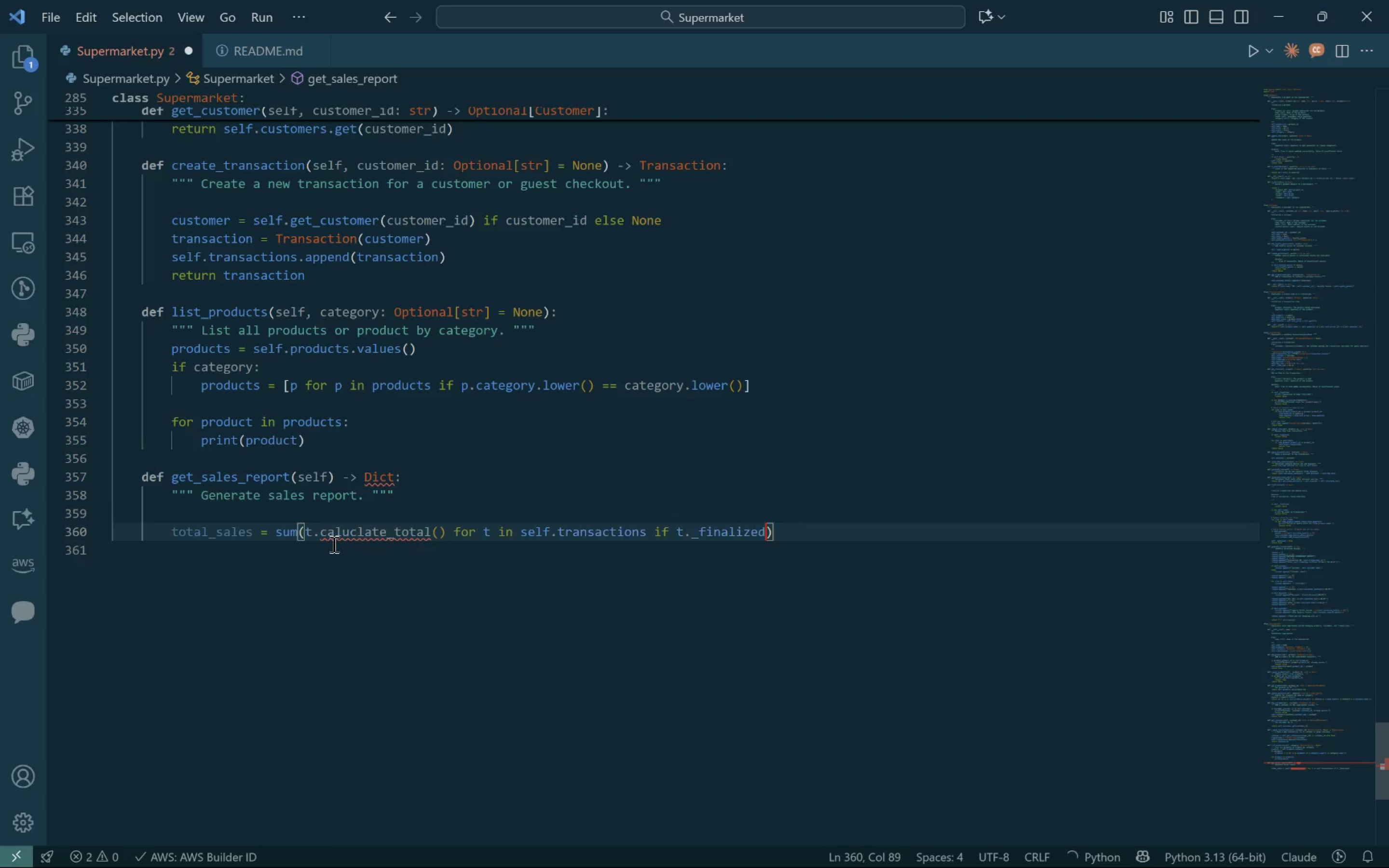 
left_click([361, 584])
 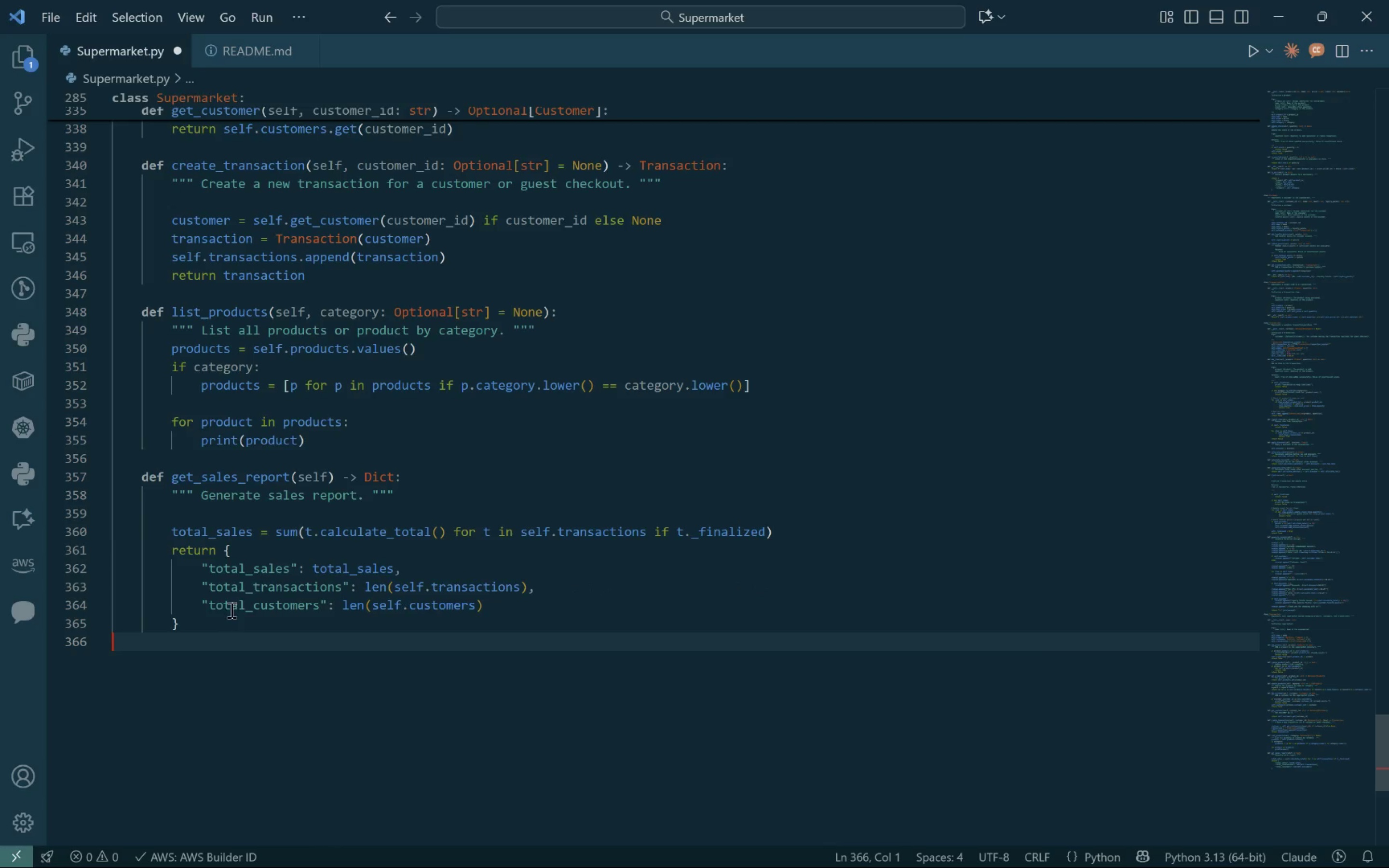 
left_click([815, 527])
 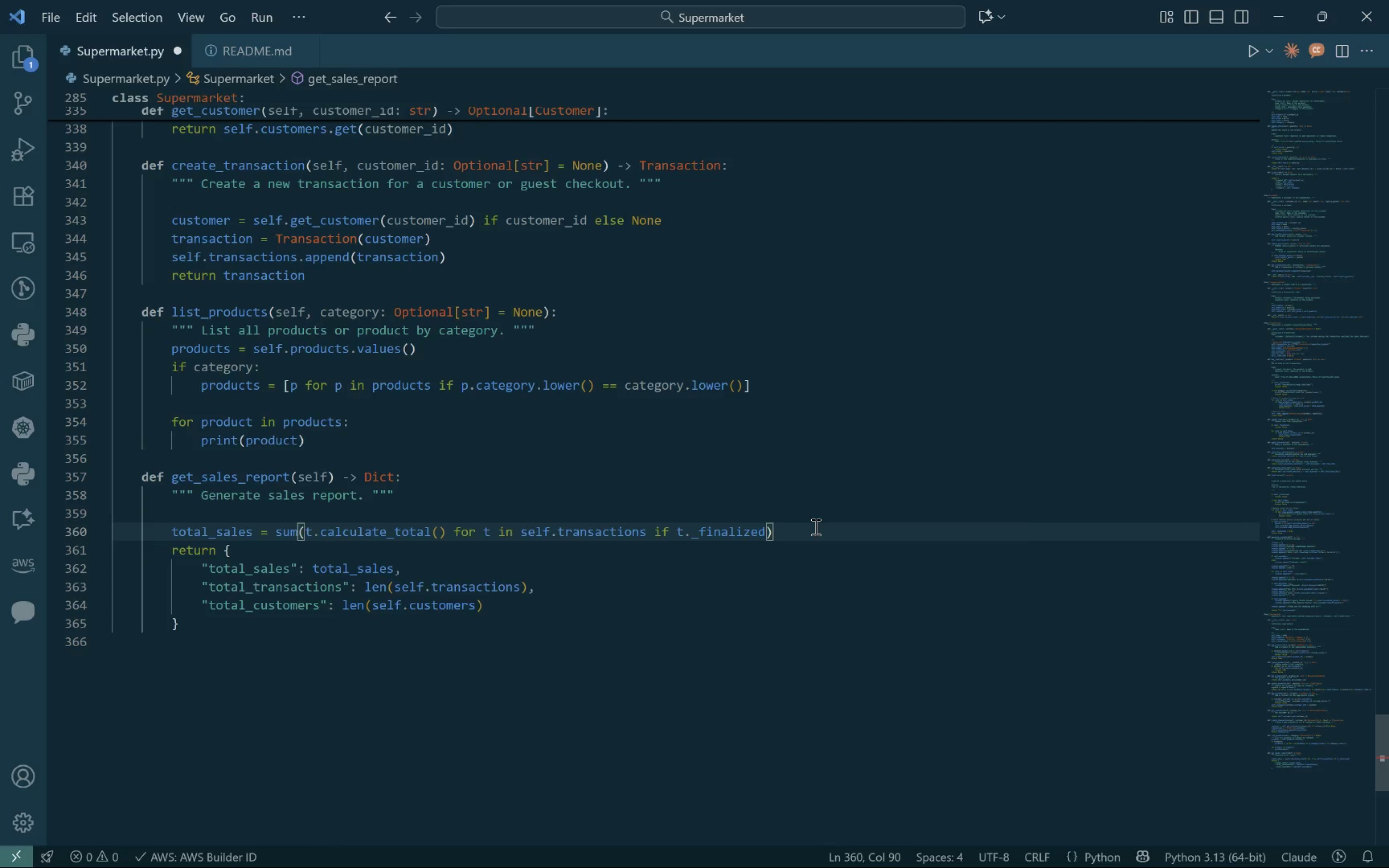 
key(Enter)
 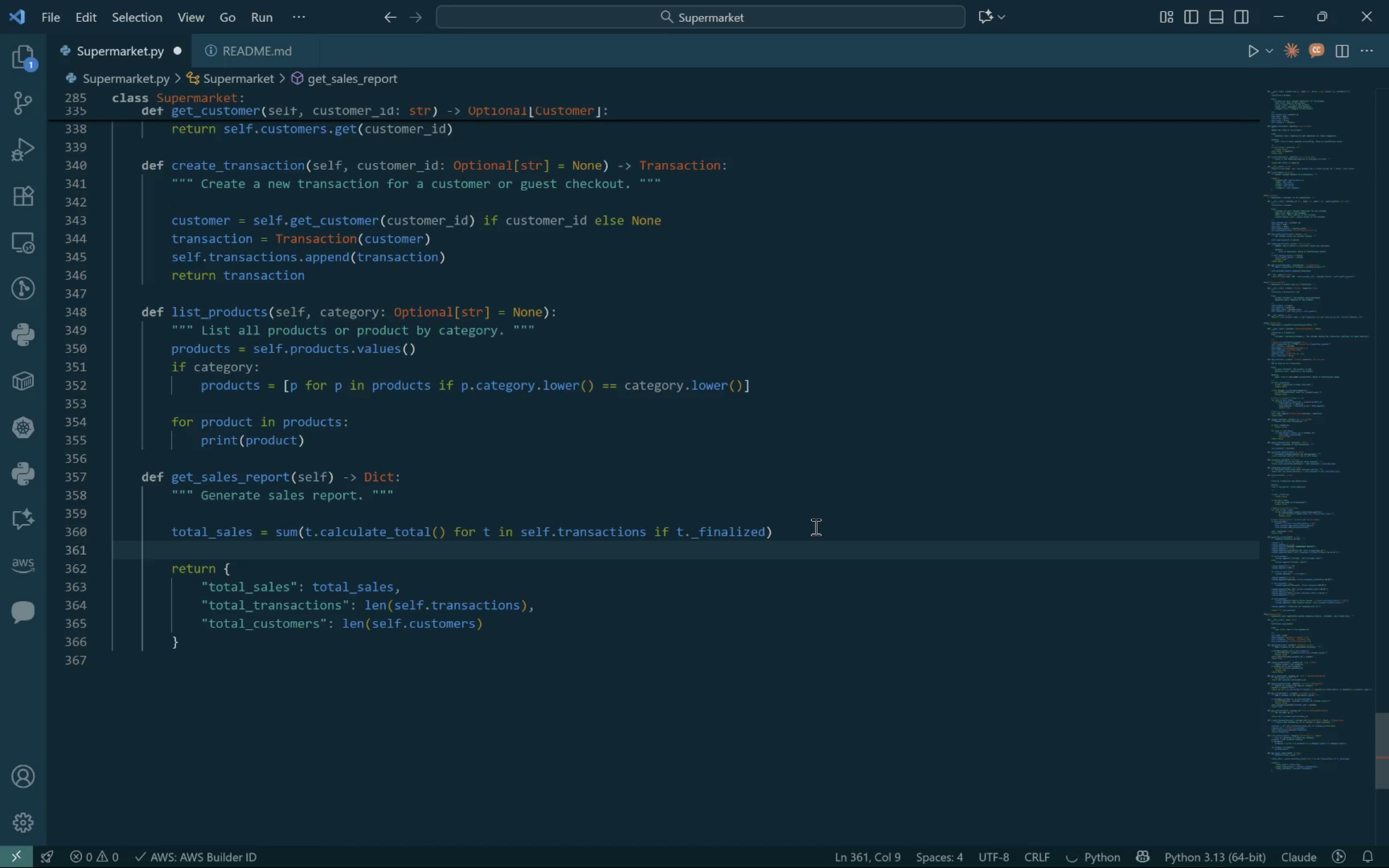 
type(total_transactions = len([t for t in self.tr)
key(Tab)
key(Tab)
 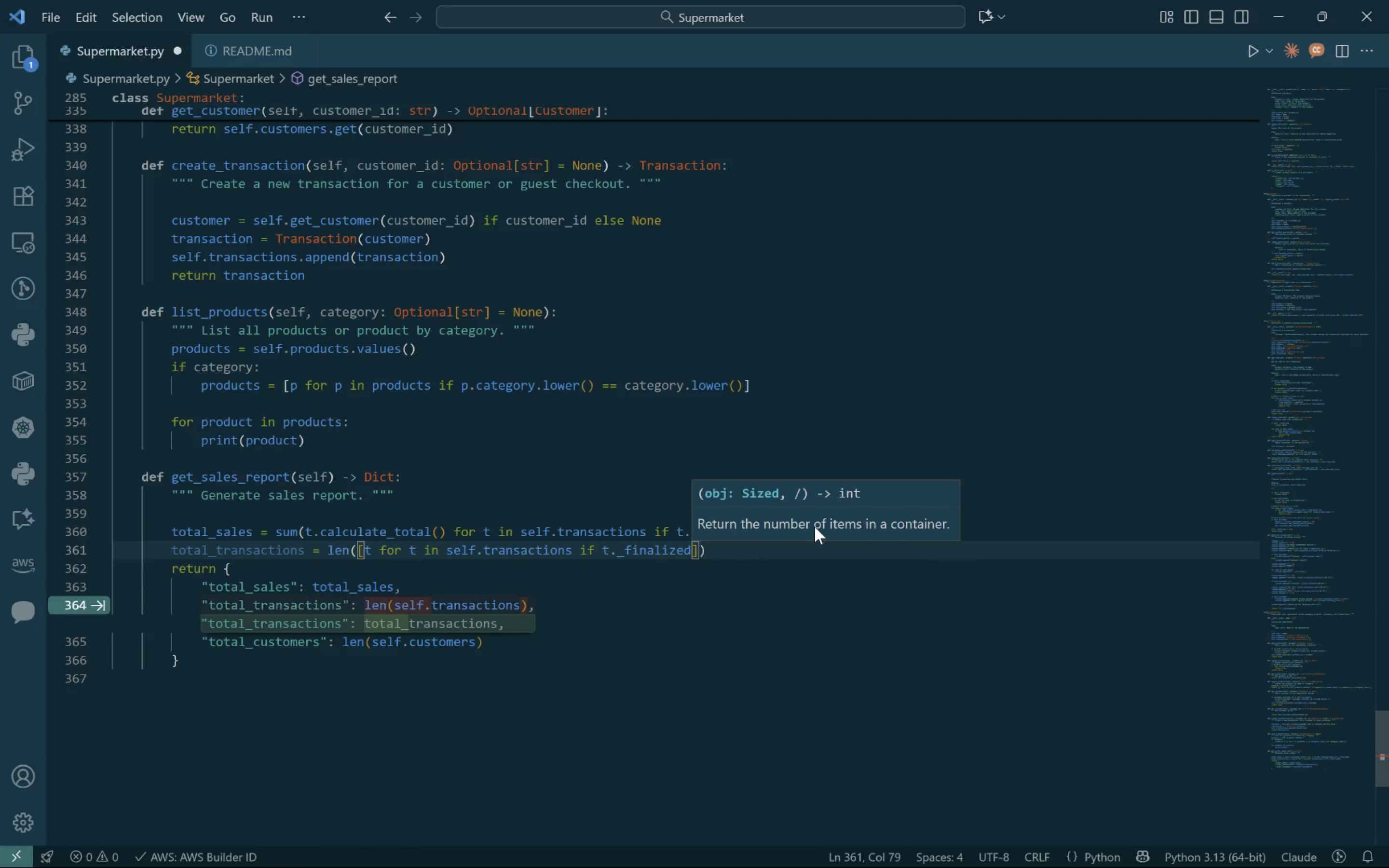 
left_click([750, 561])
 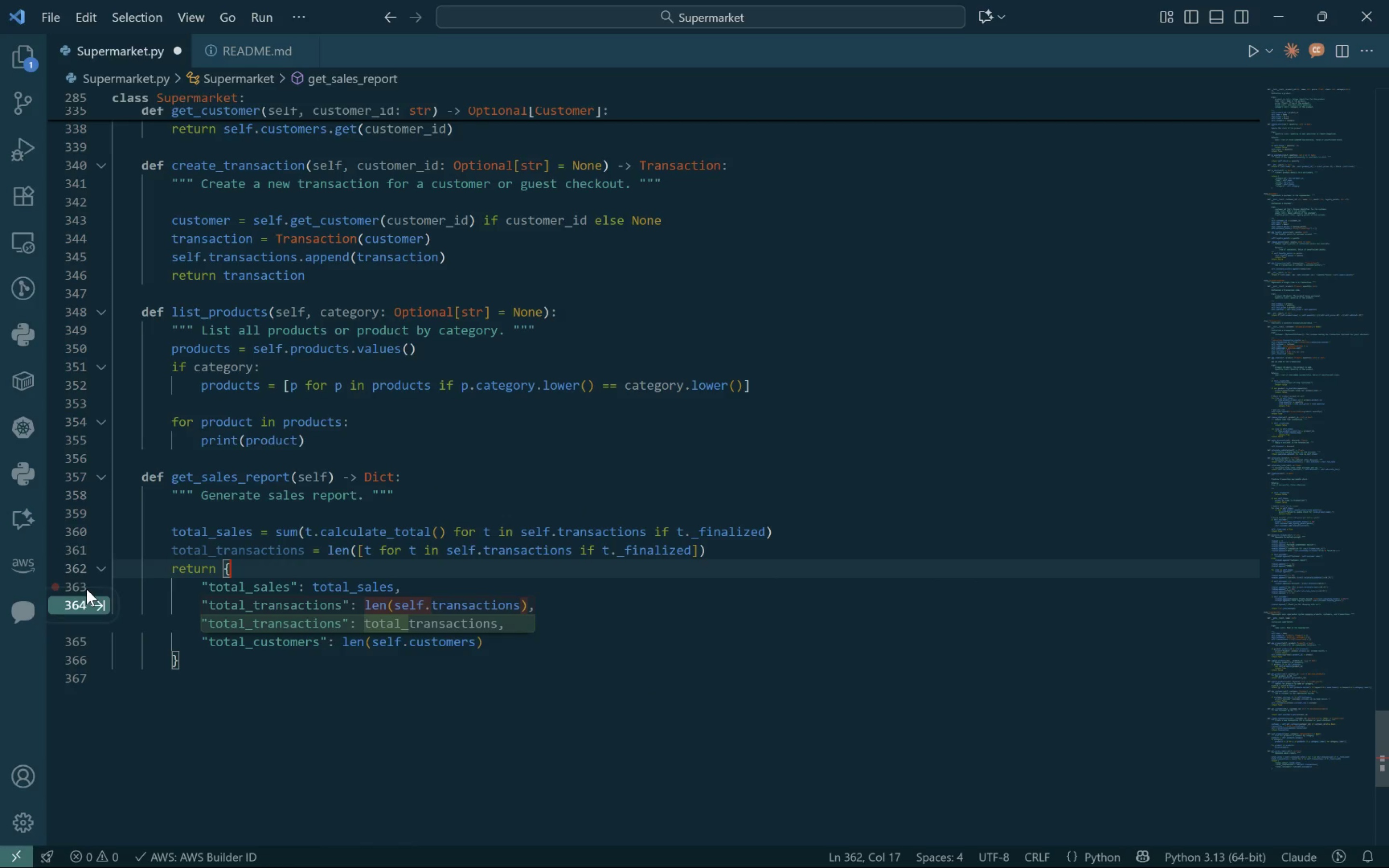 
left_click([101, 605])
 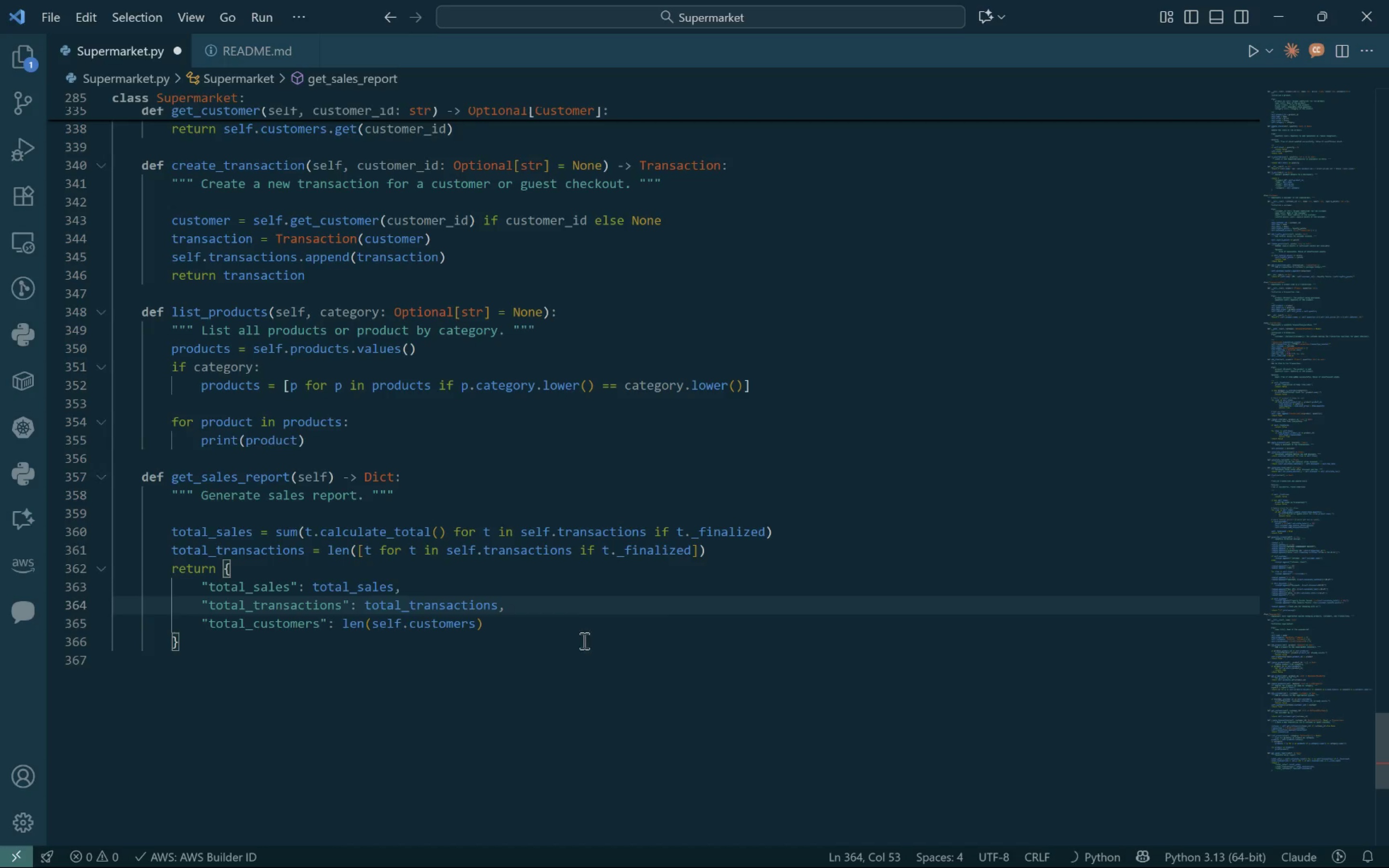 
left_click([557, 637])
 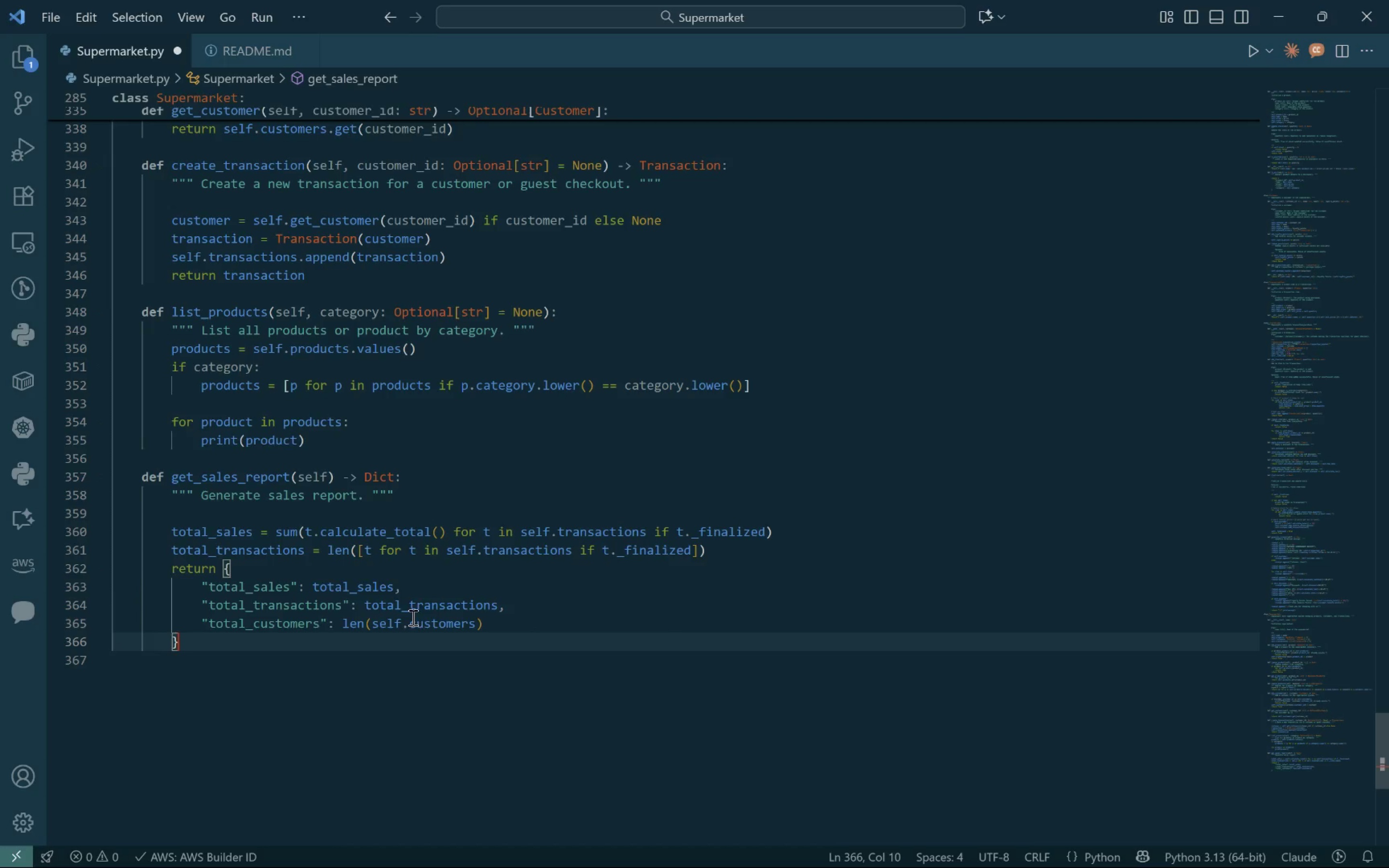 
wait(5.62)
 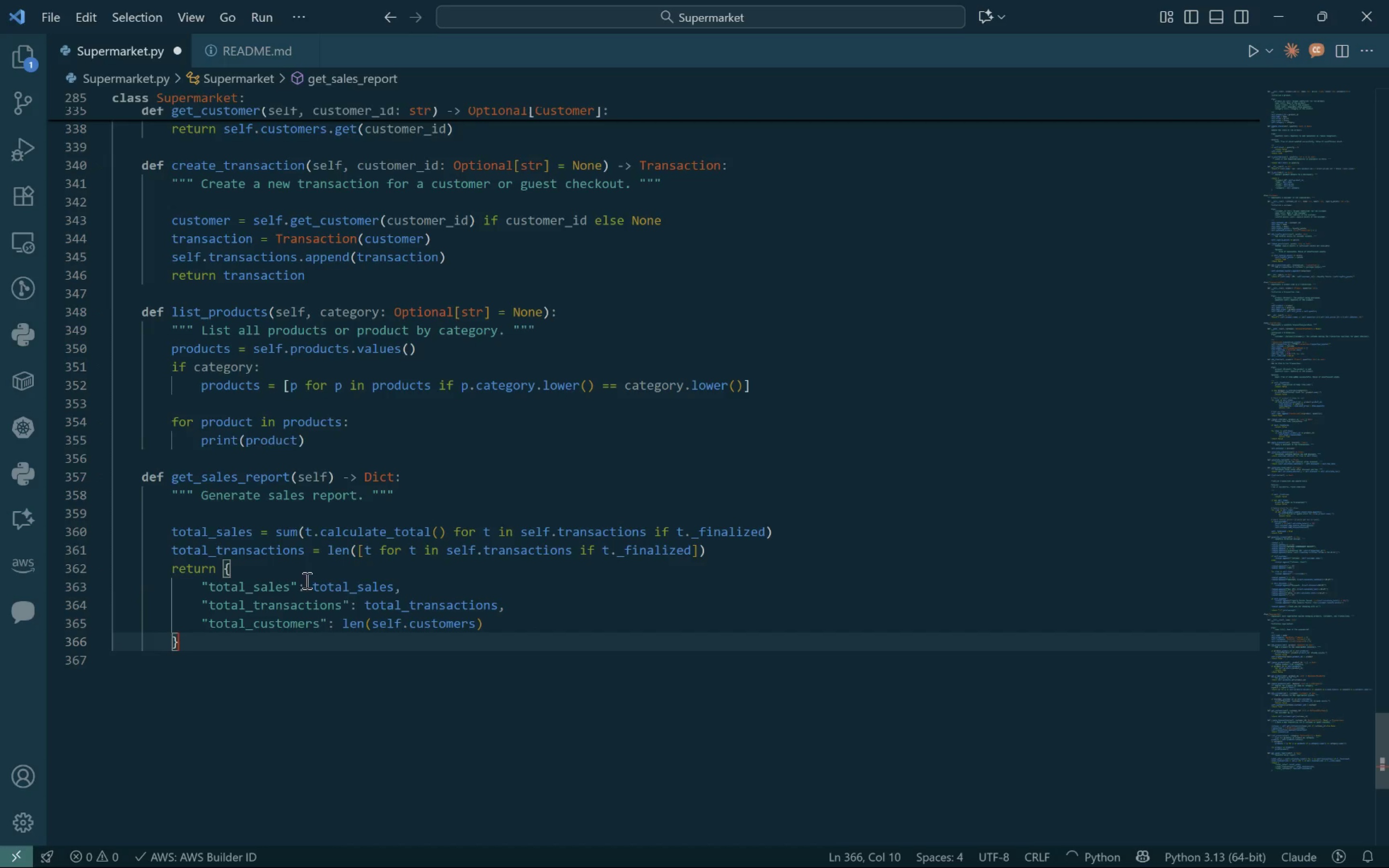 
left_click_drag(start_coordinate=[477, 623], to_coordinate=[204, 627])
 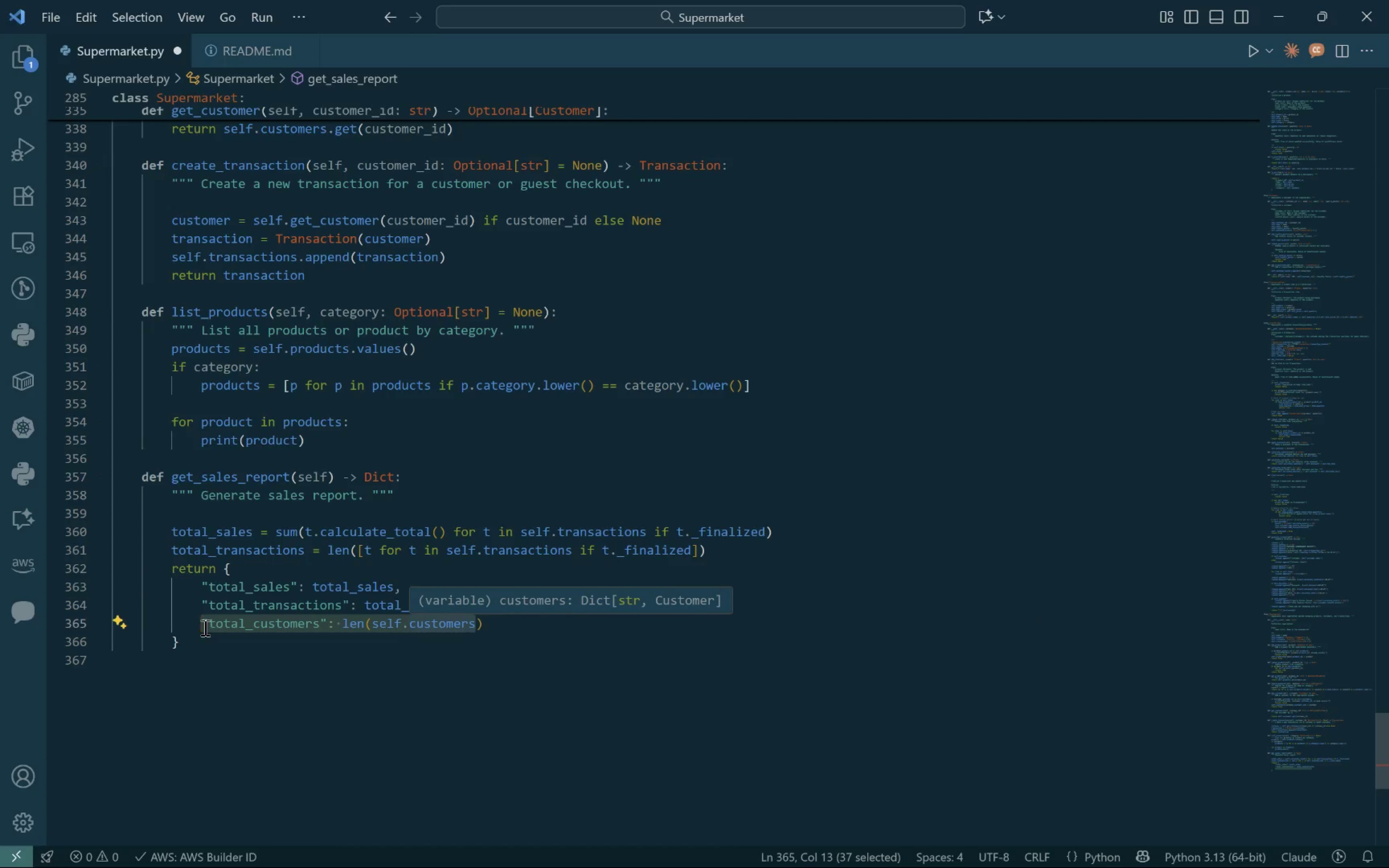 
type("average_transaction)
 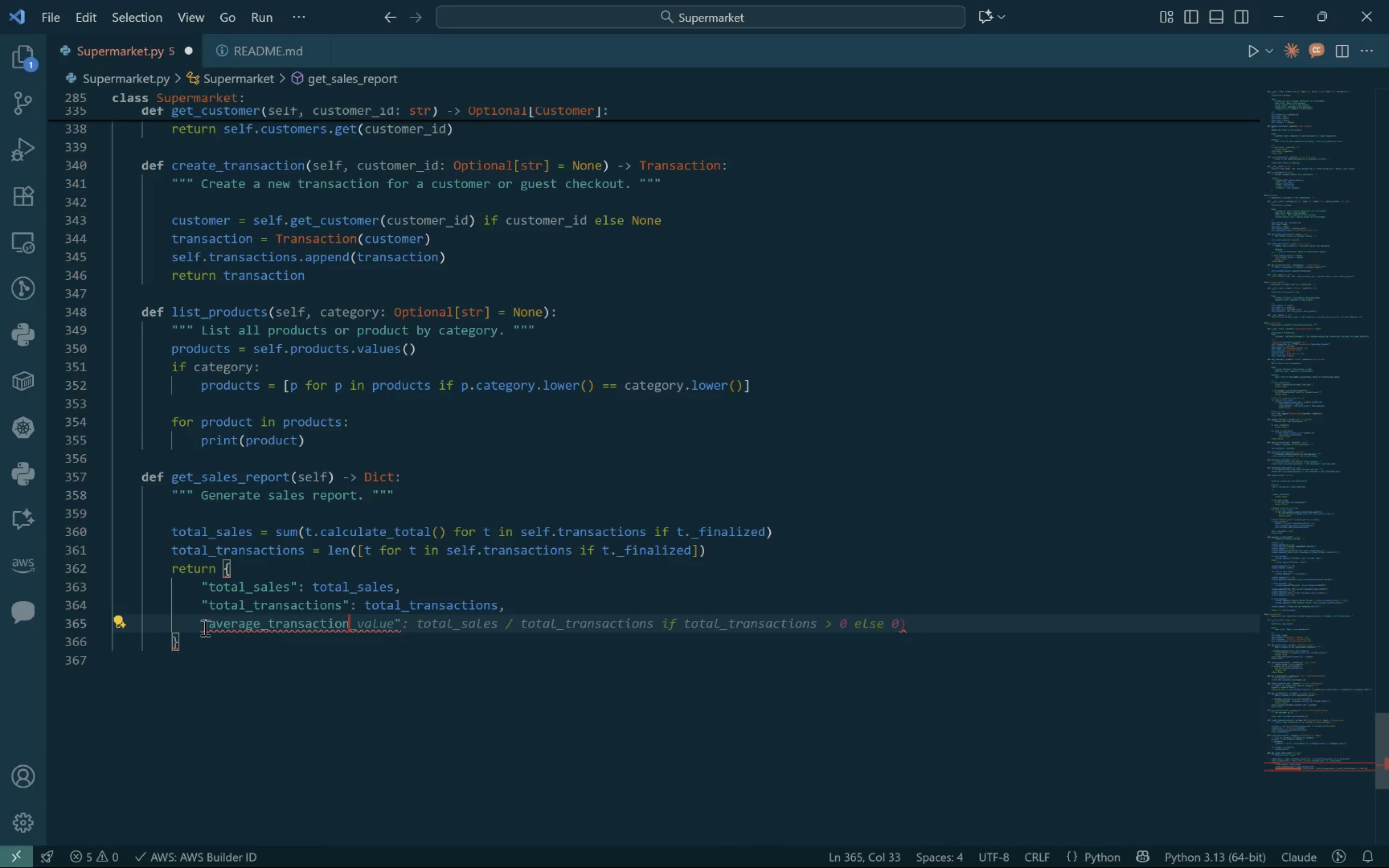 
key(ArrowRight)
 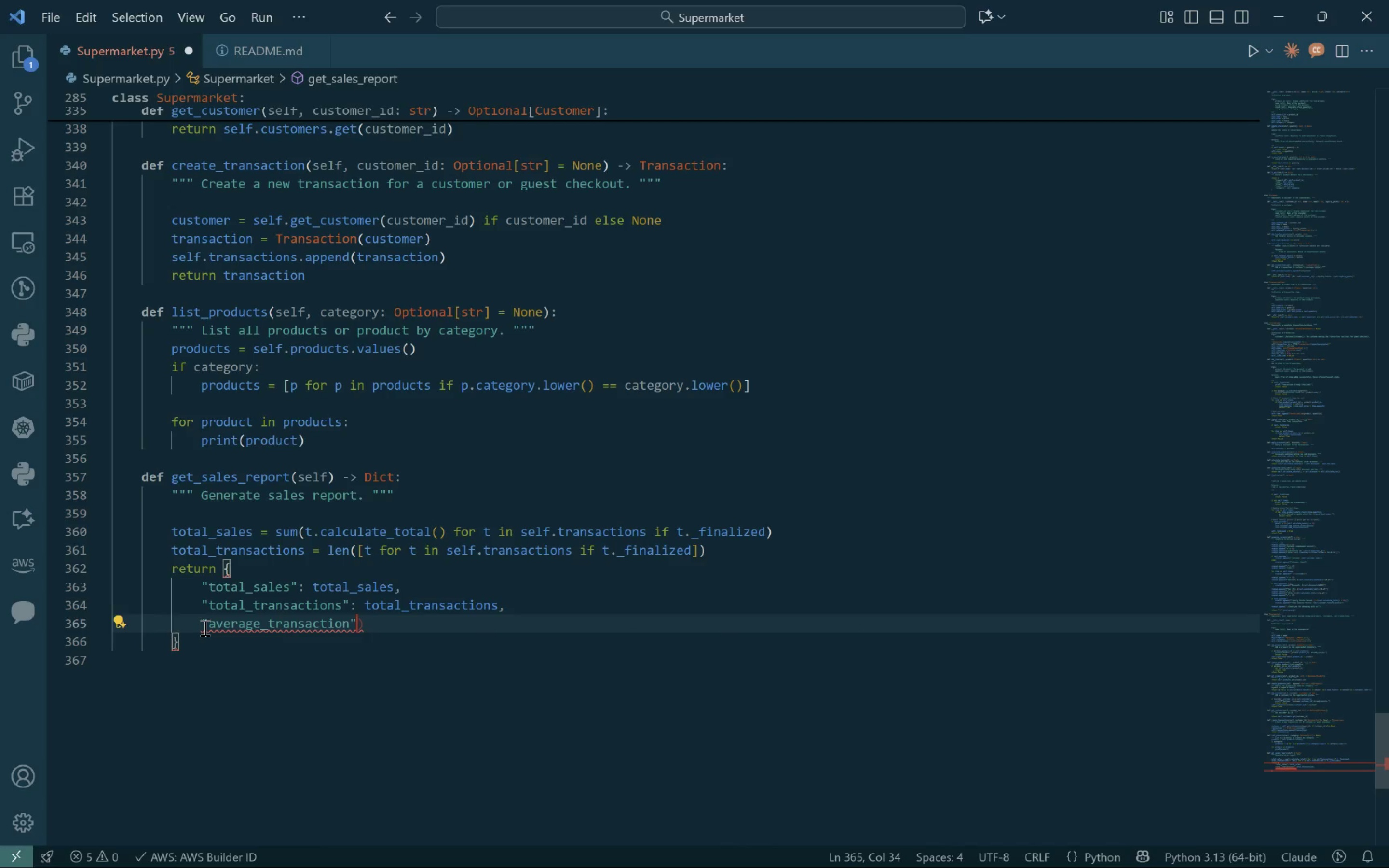 
type(: total_sales)
 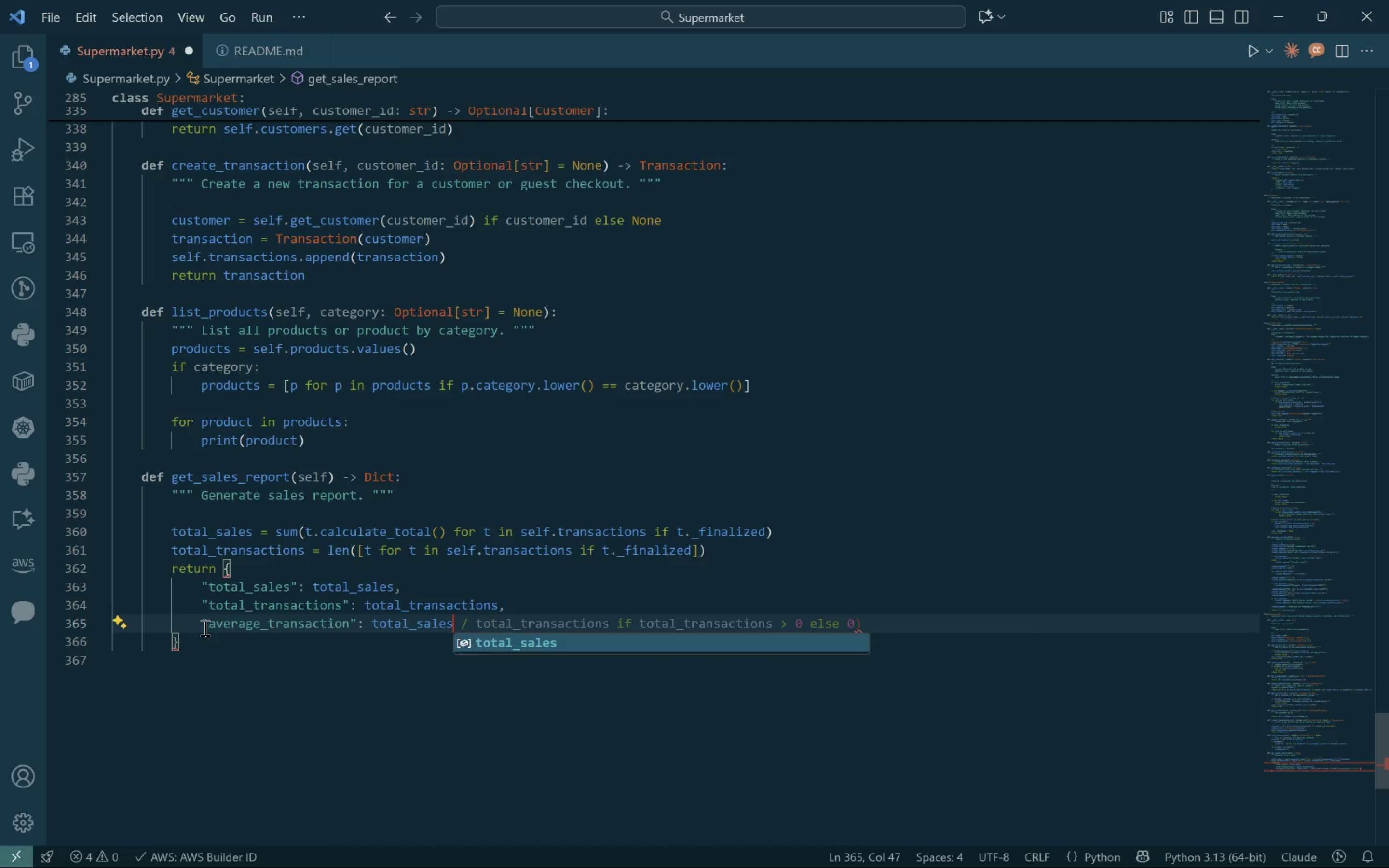 
key(Space)
 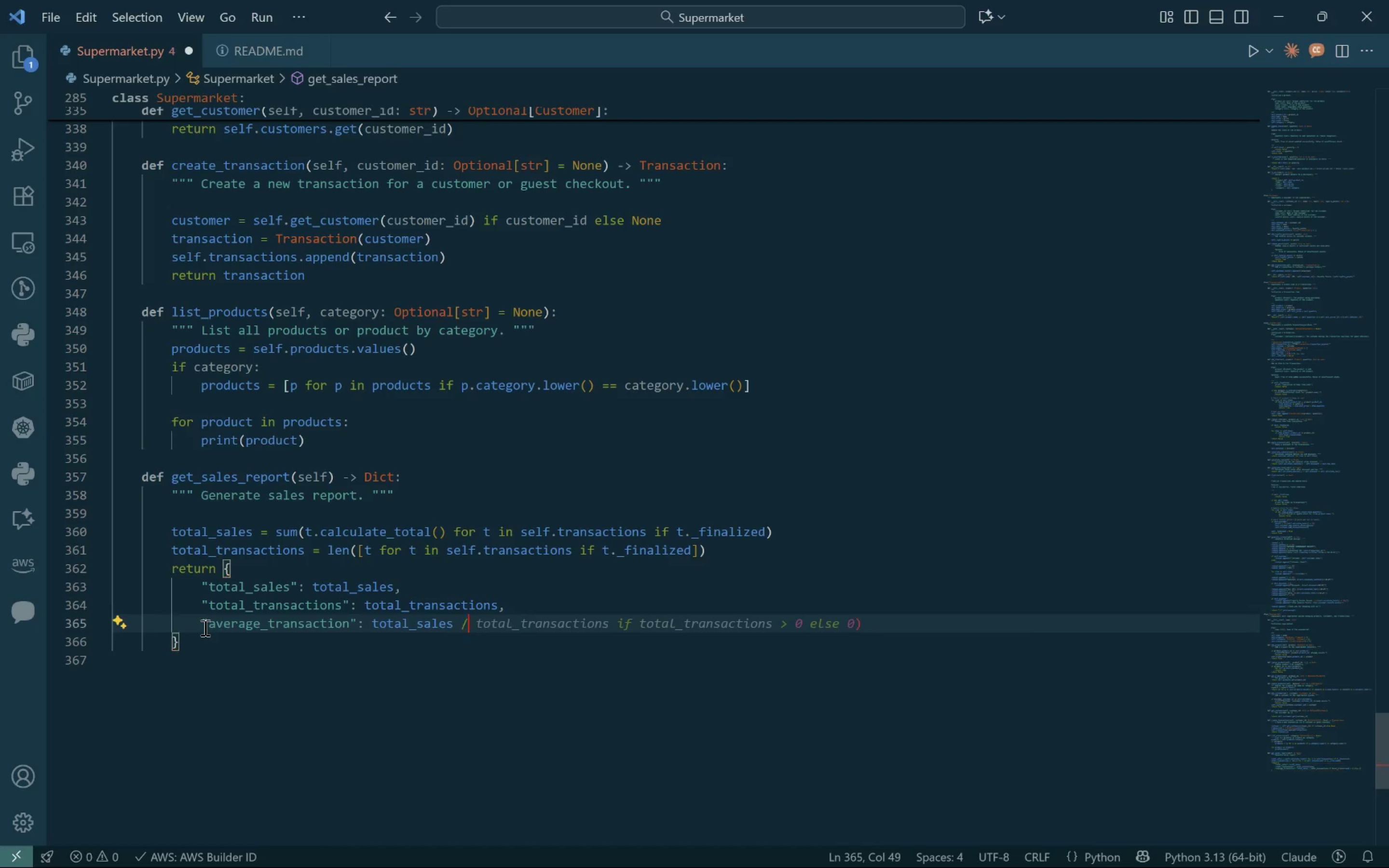 
key(Slash)
 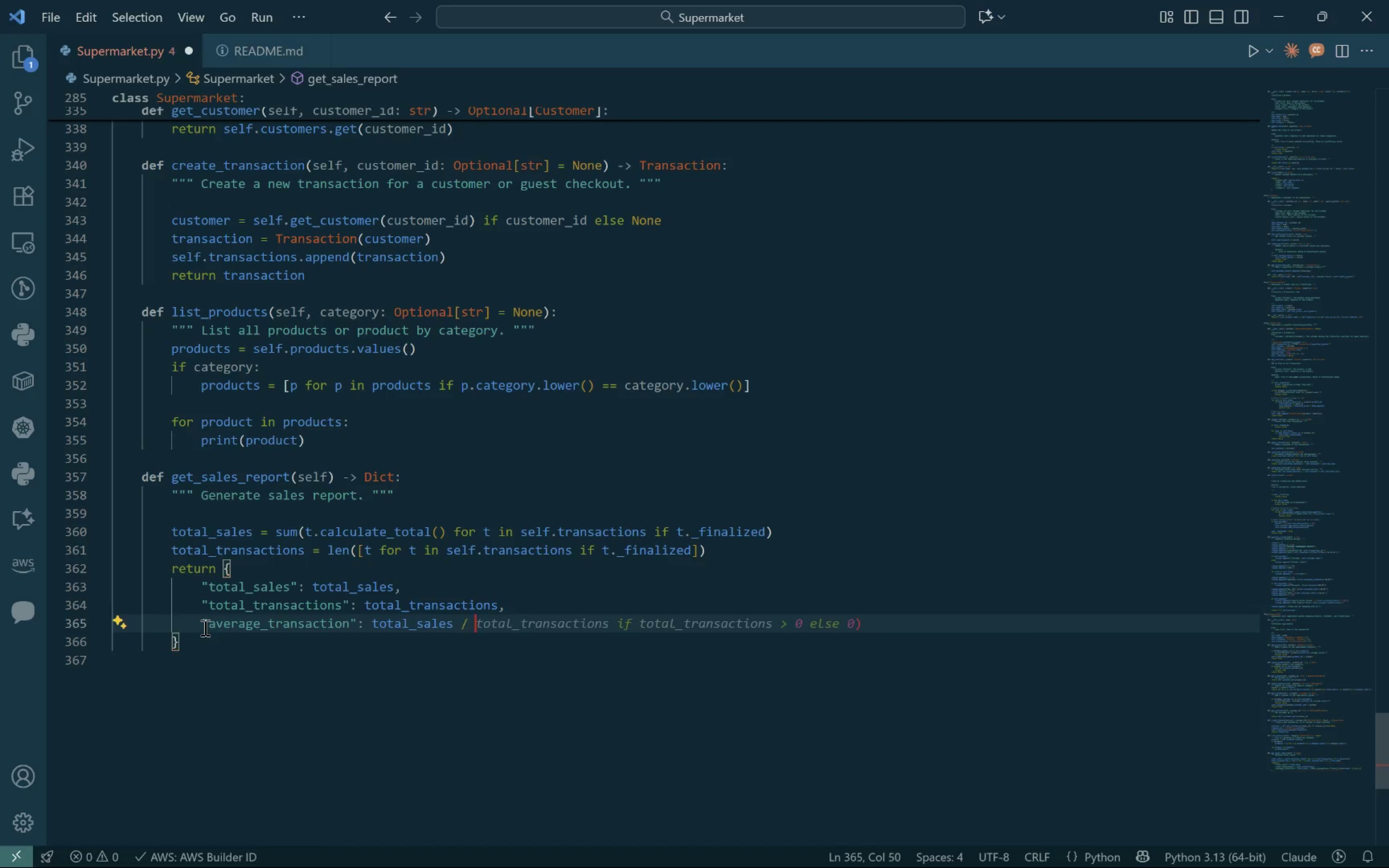 
key(Space)
 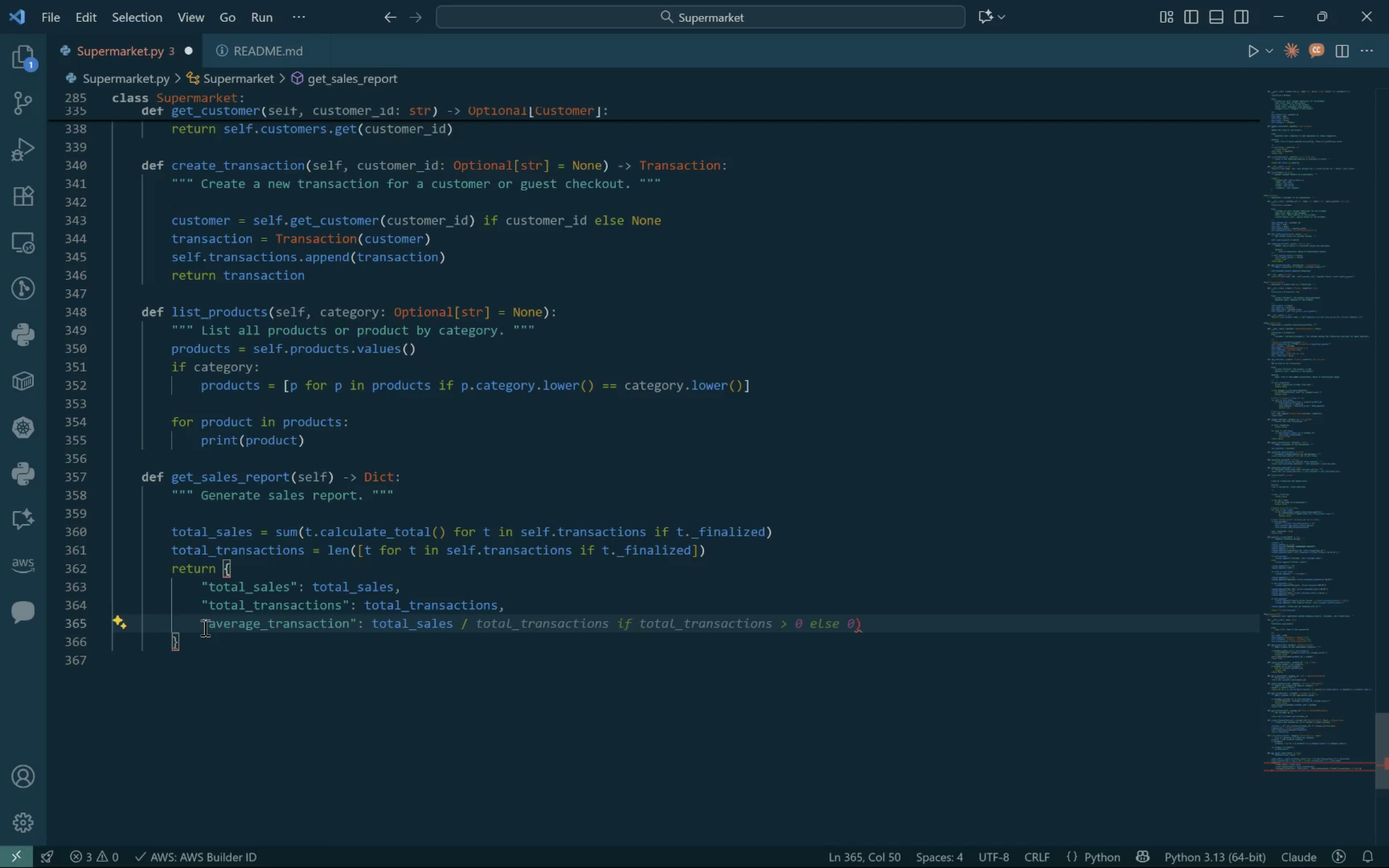 
key(Tab)
 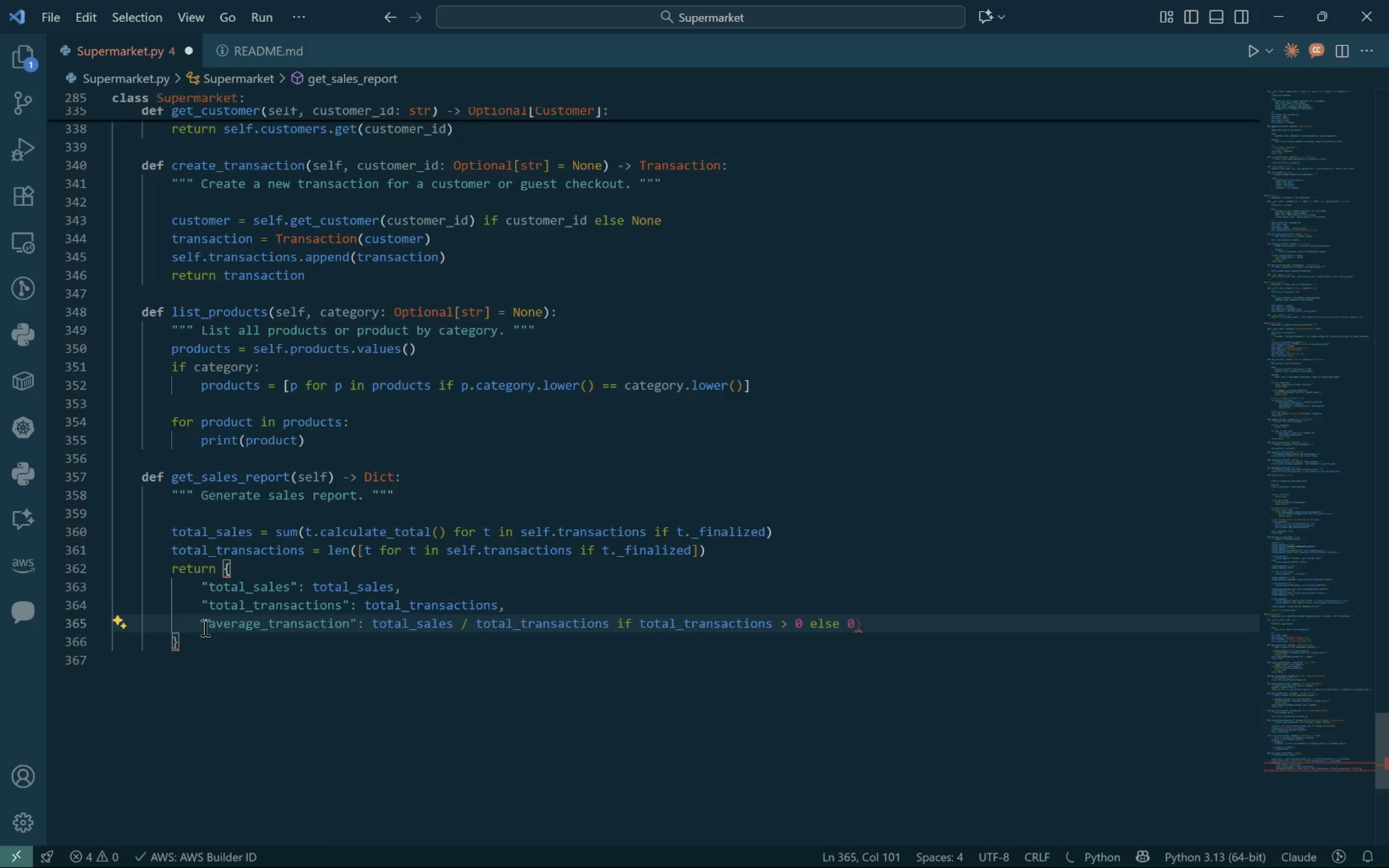 
key(Shift+ShiftLeft)
 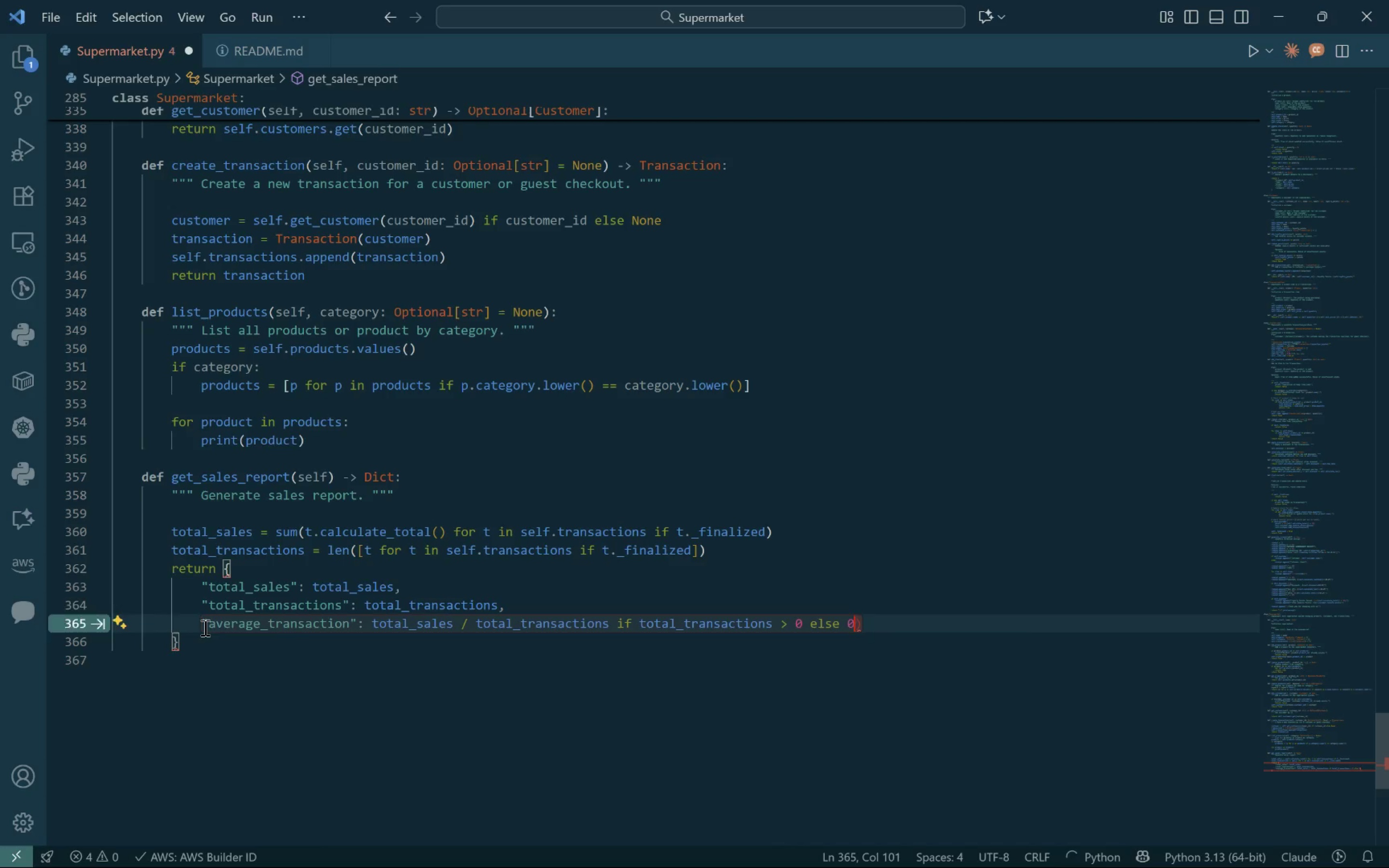 
key(Shift+0)
 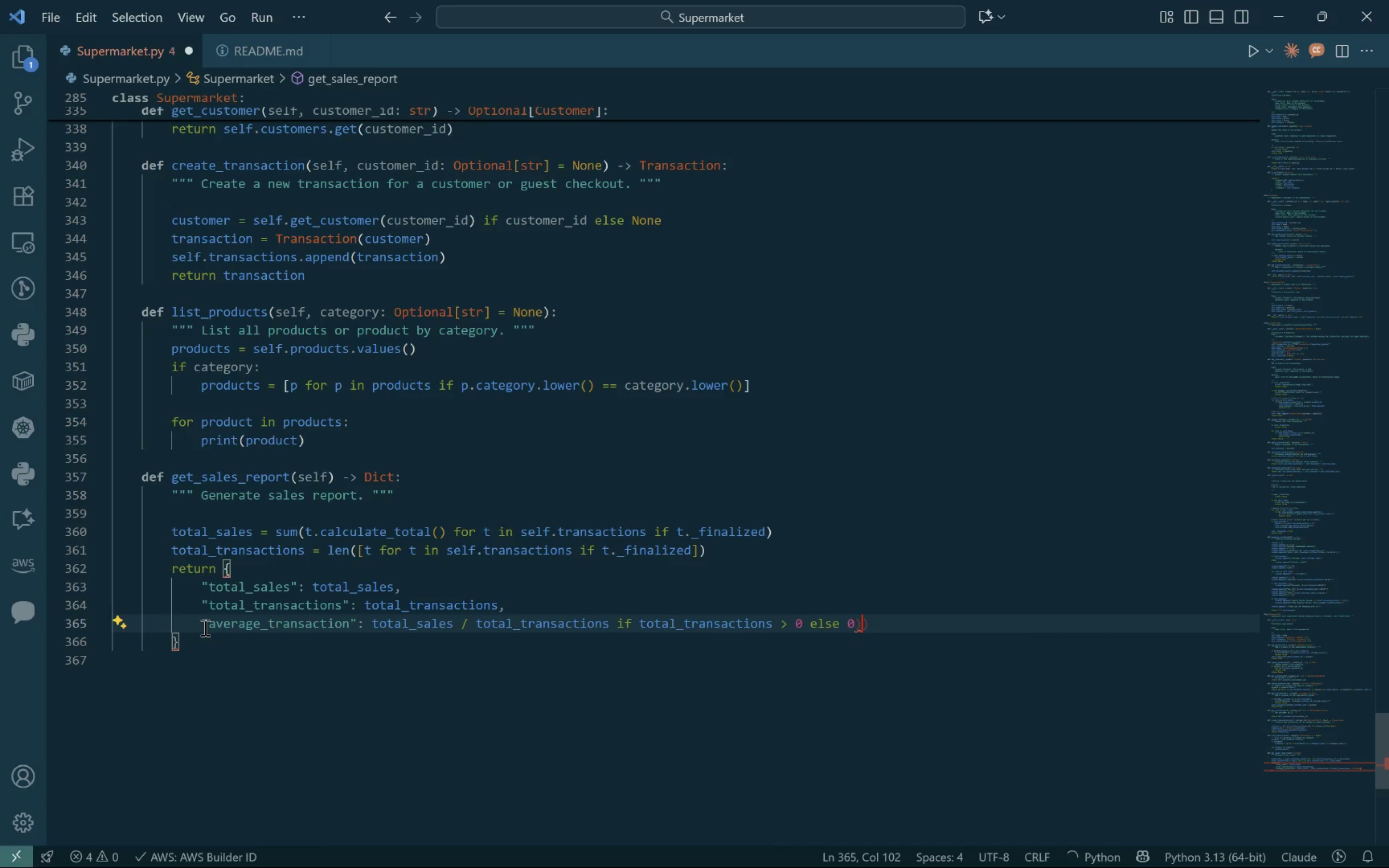 
key(Enter)
 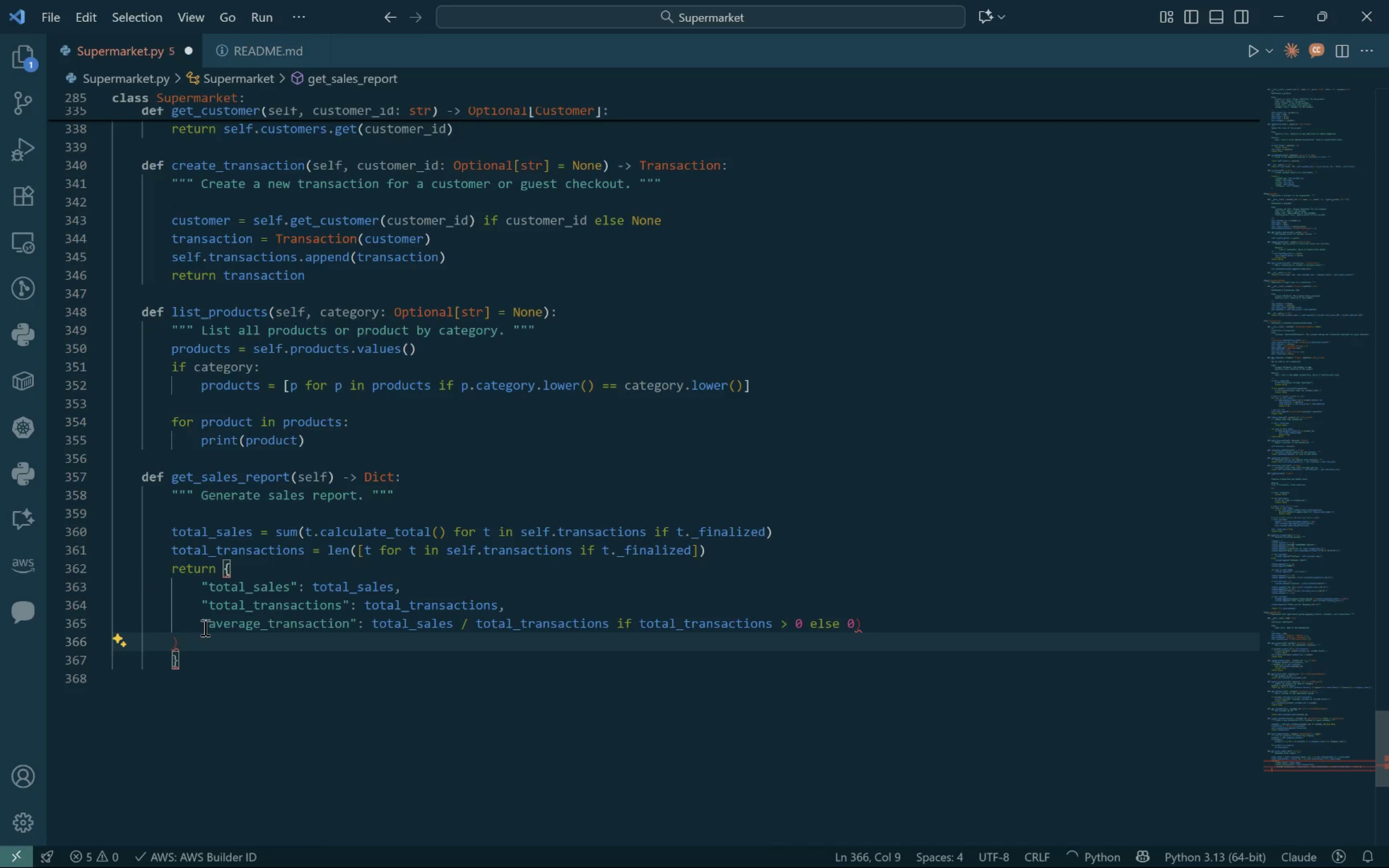 
key(Backspace)
 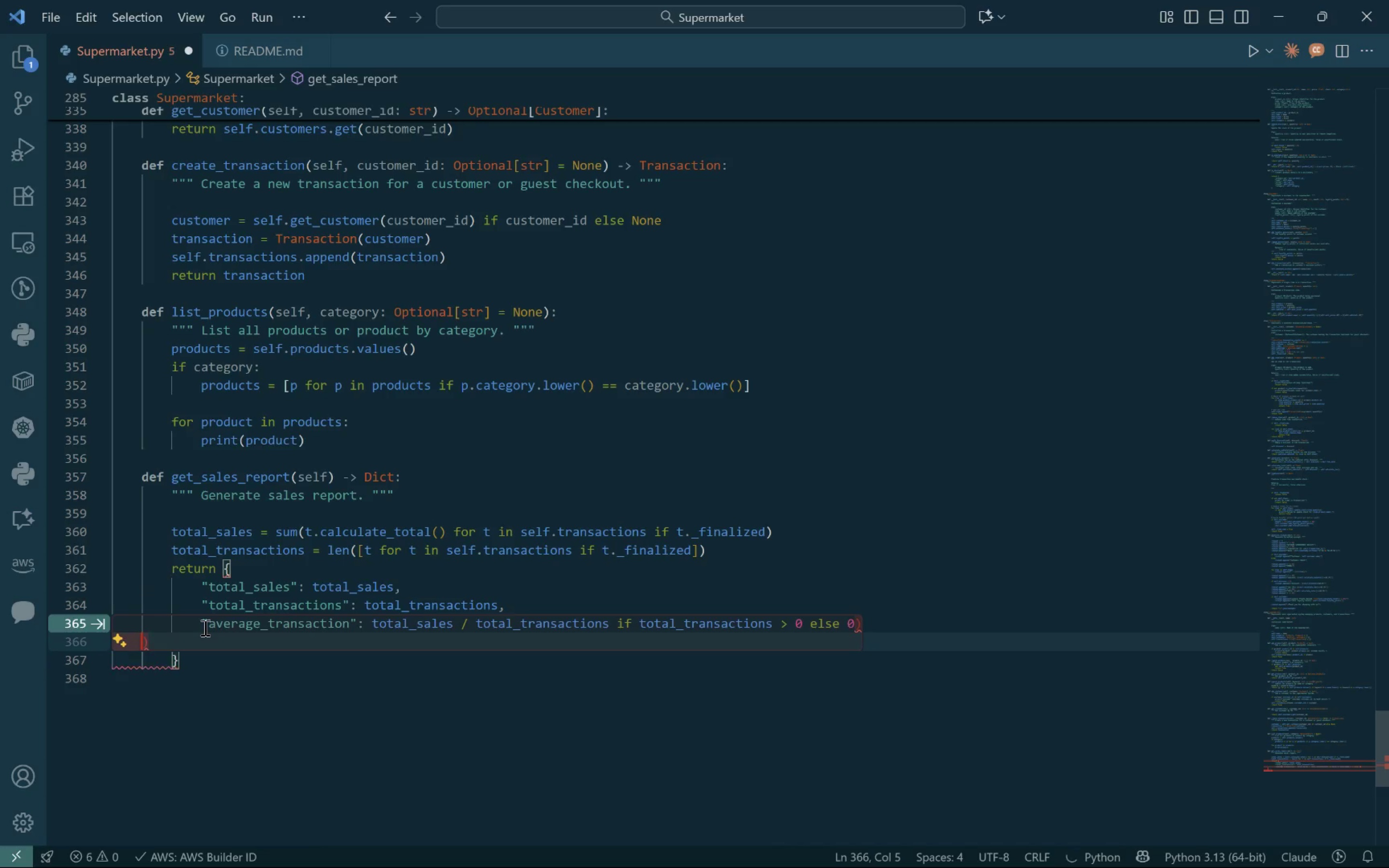 
key(Backspace)
 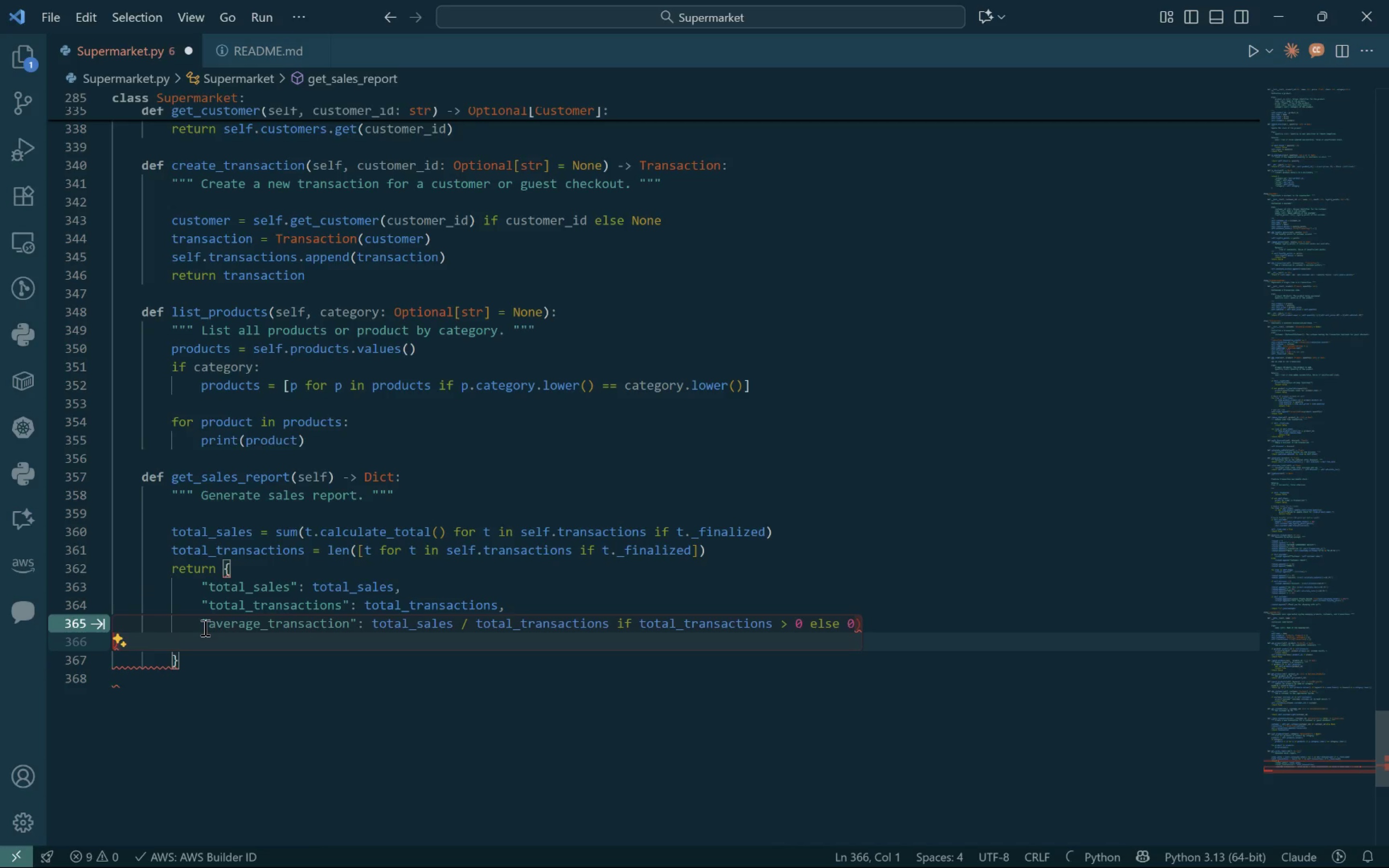 
key(Backspace)
 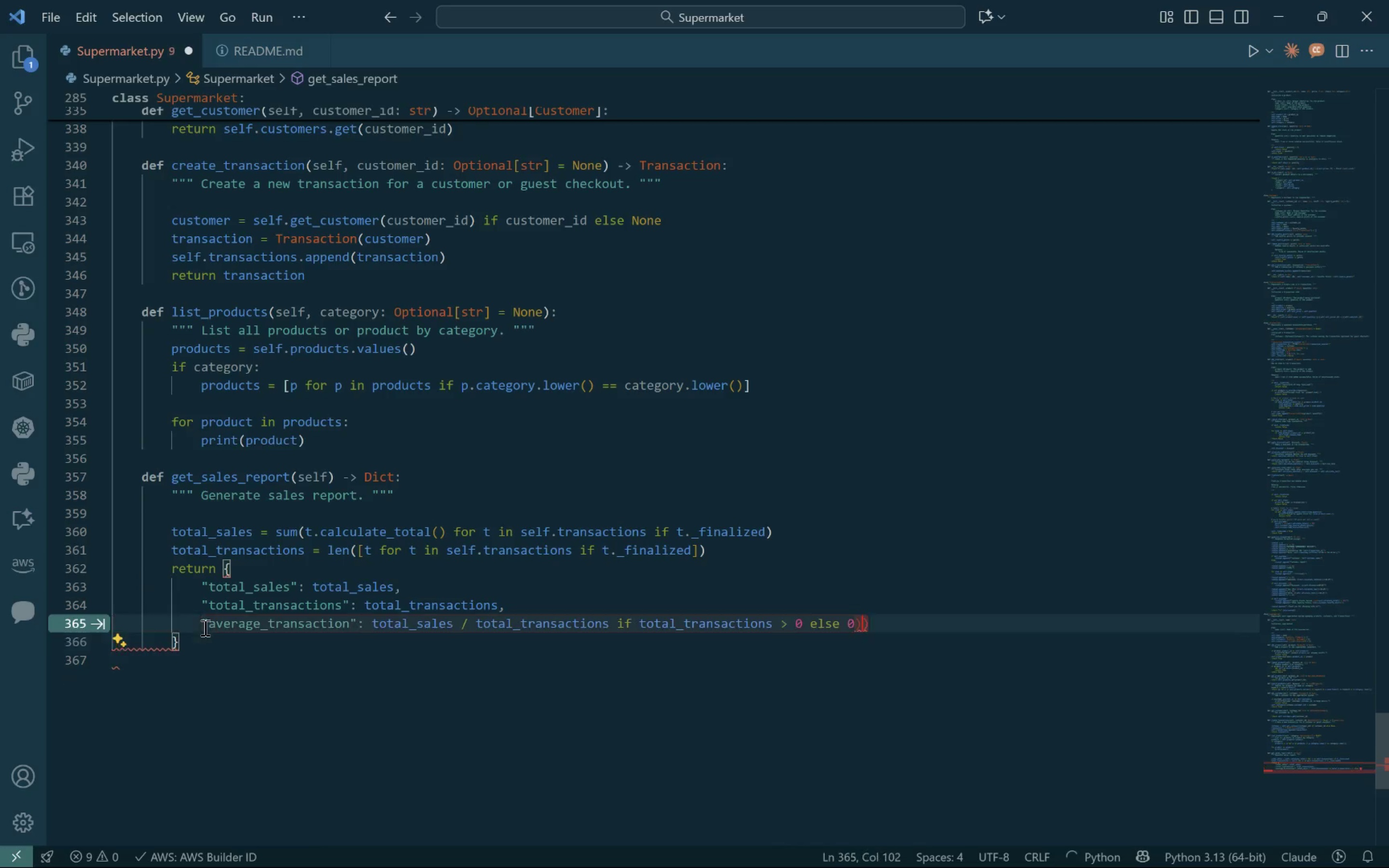 
key(Backspace)
 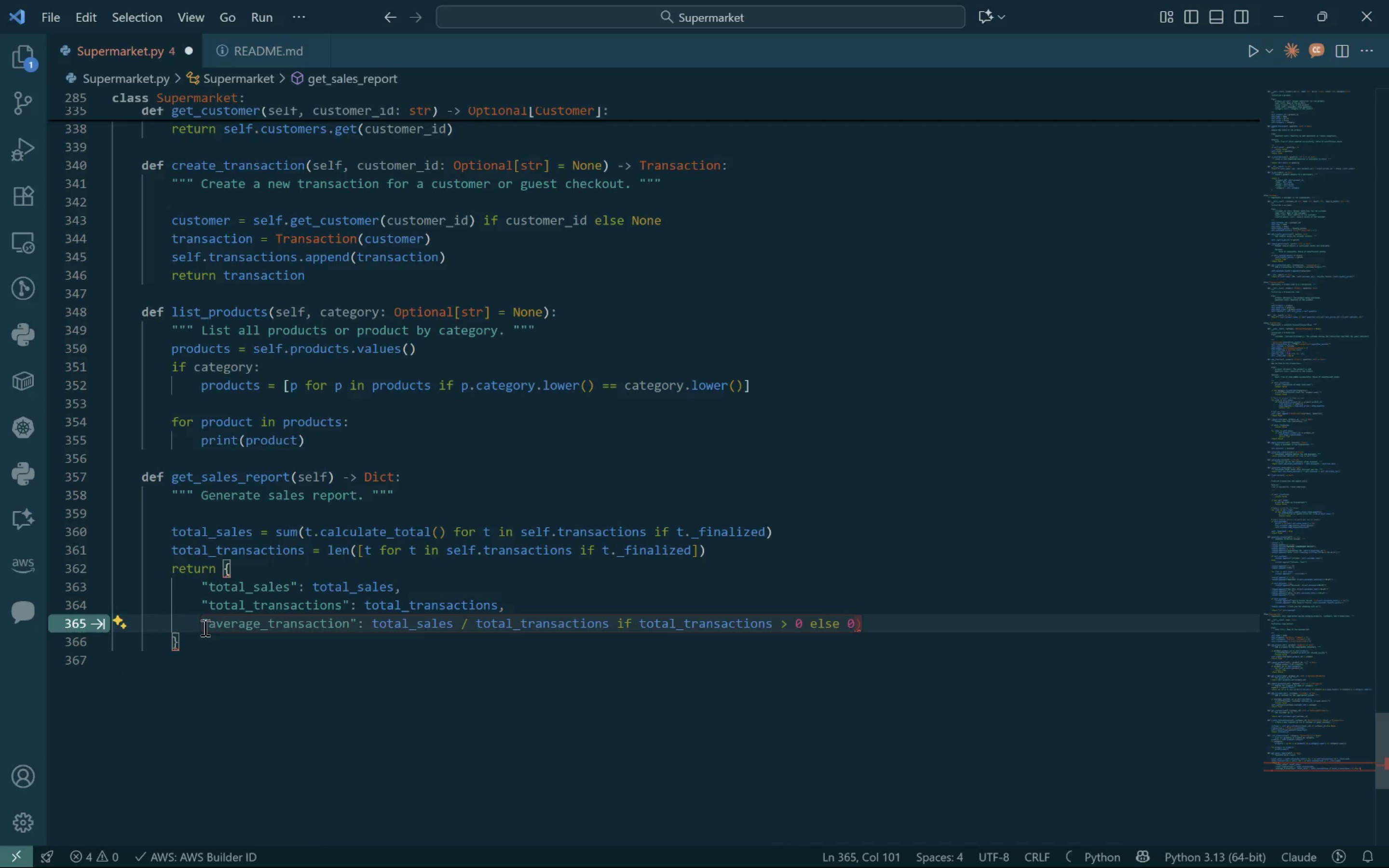 
key(ArrowRight)
 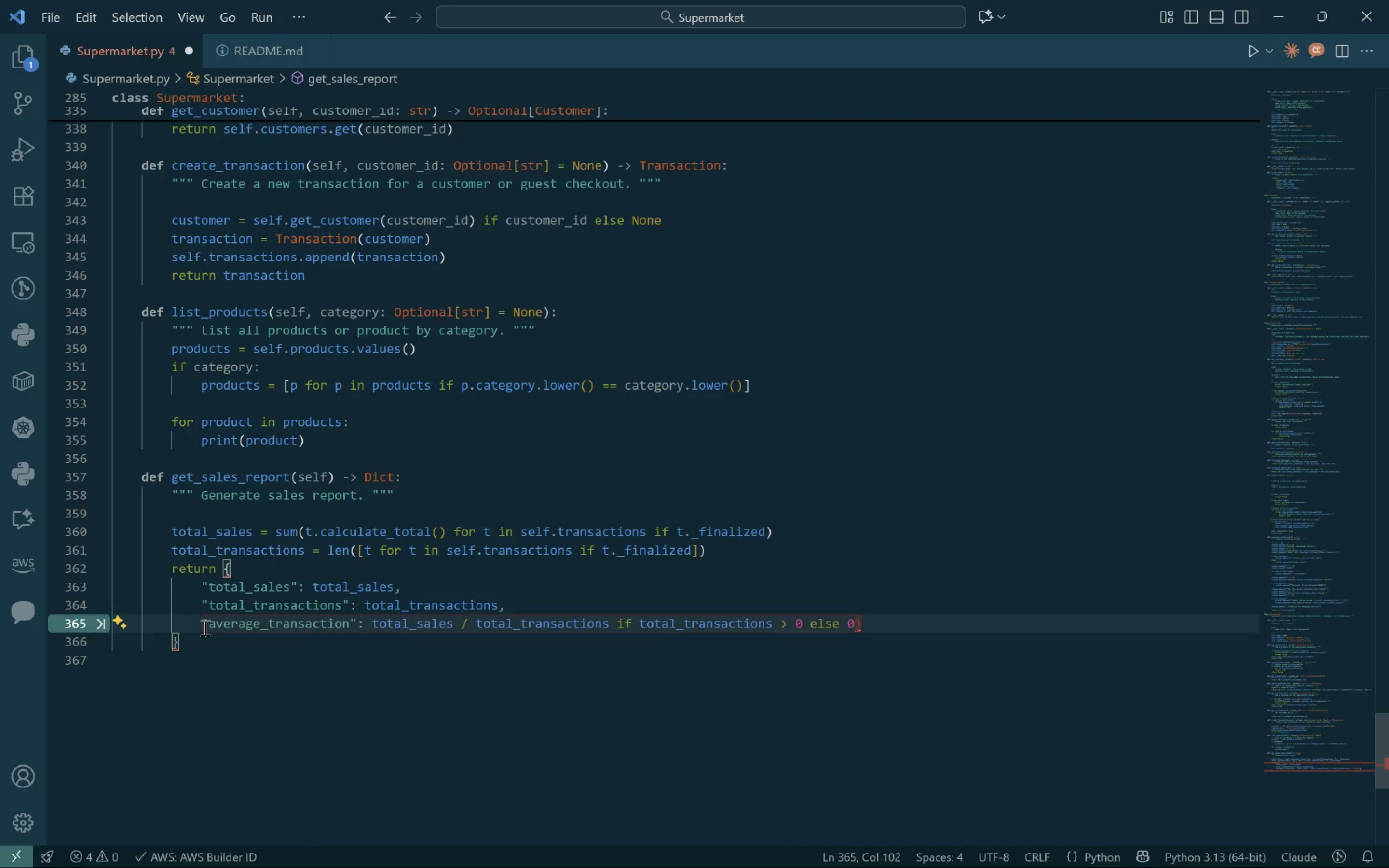 
key(ArrowRight)
 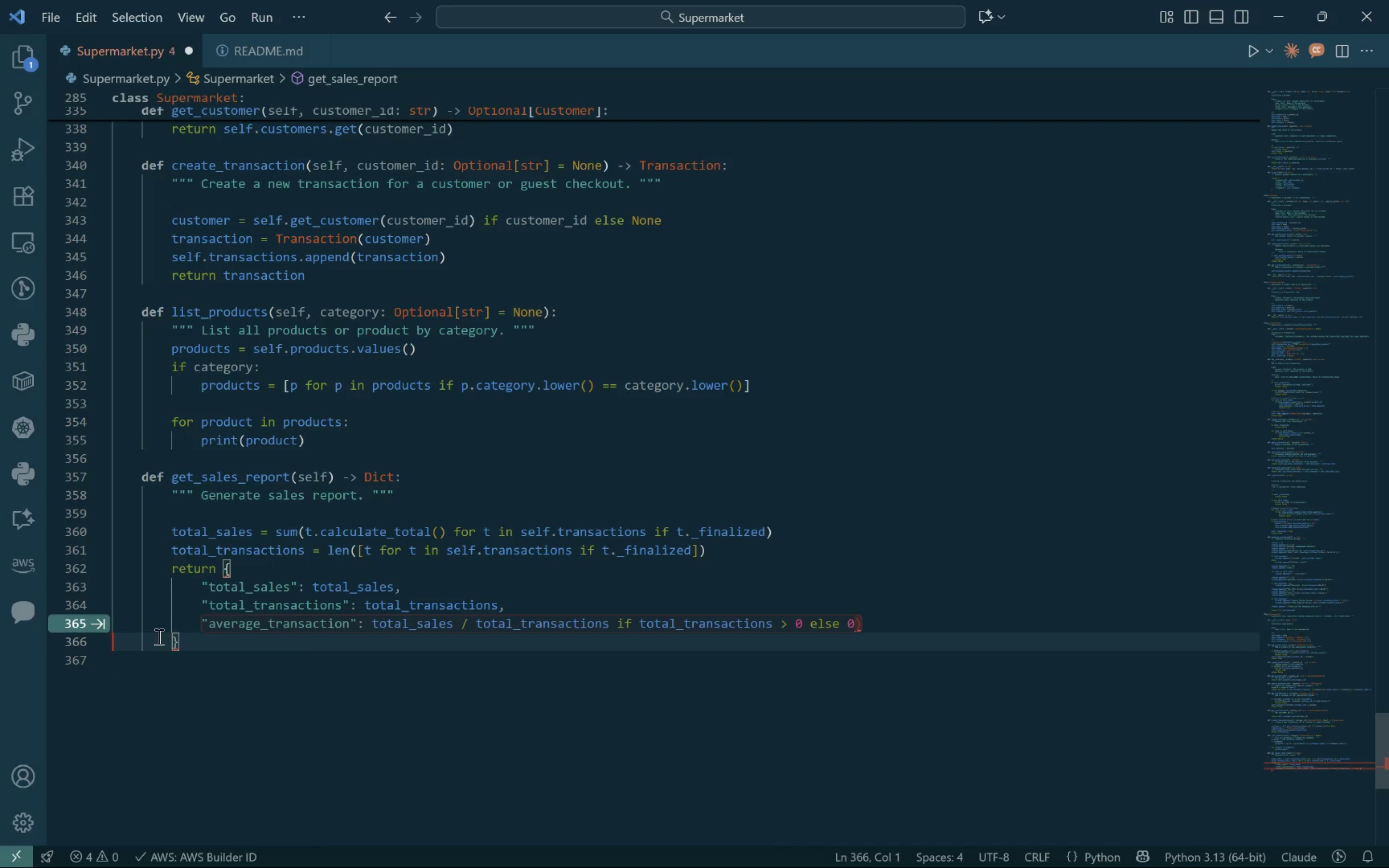 
left_click([90, 625])
 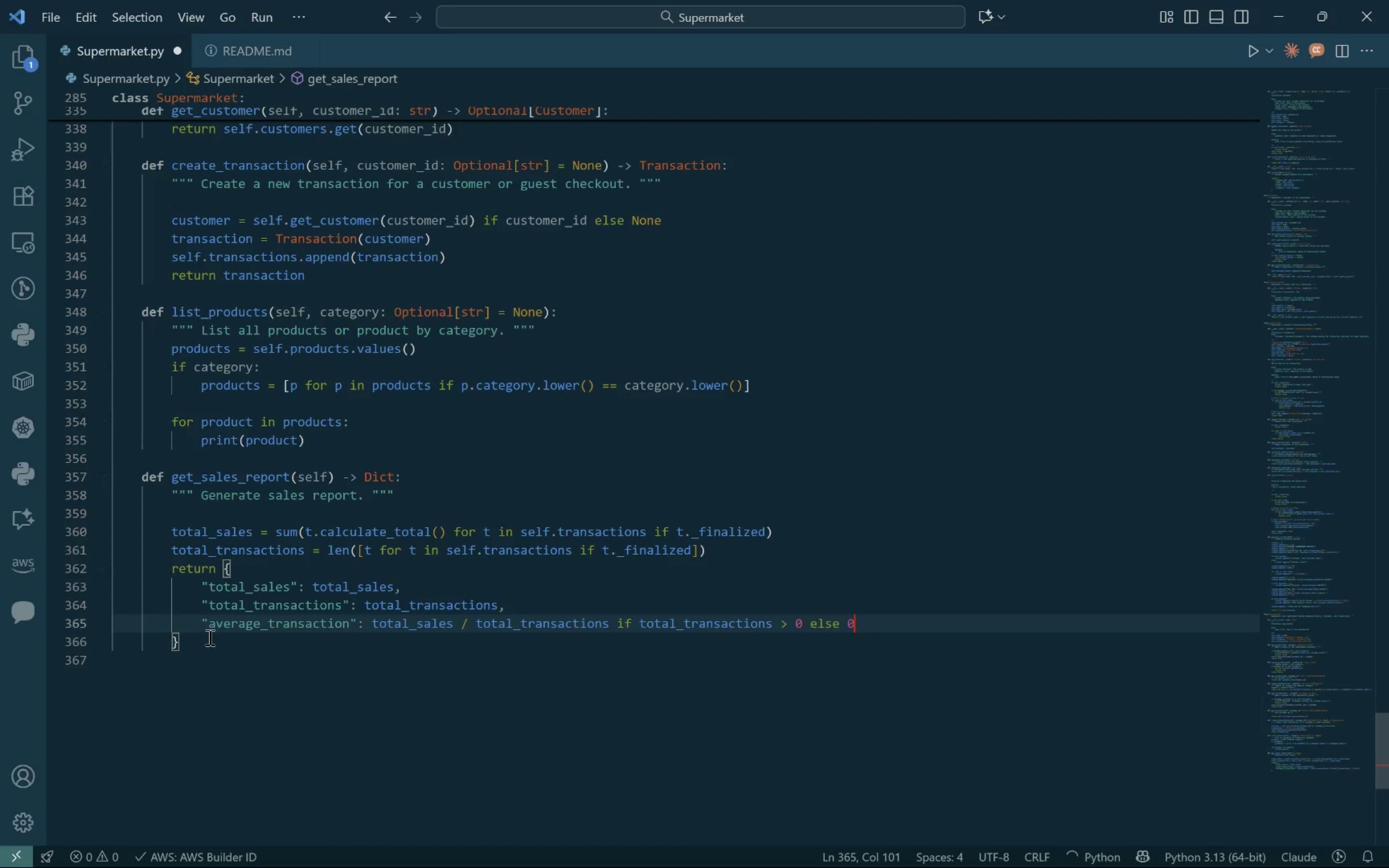 
left_click([211, 639])
 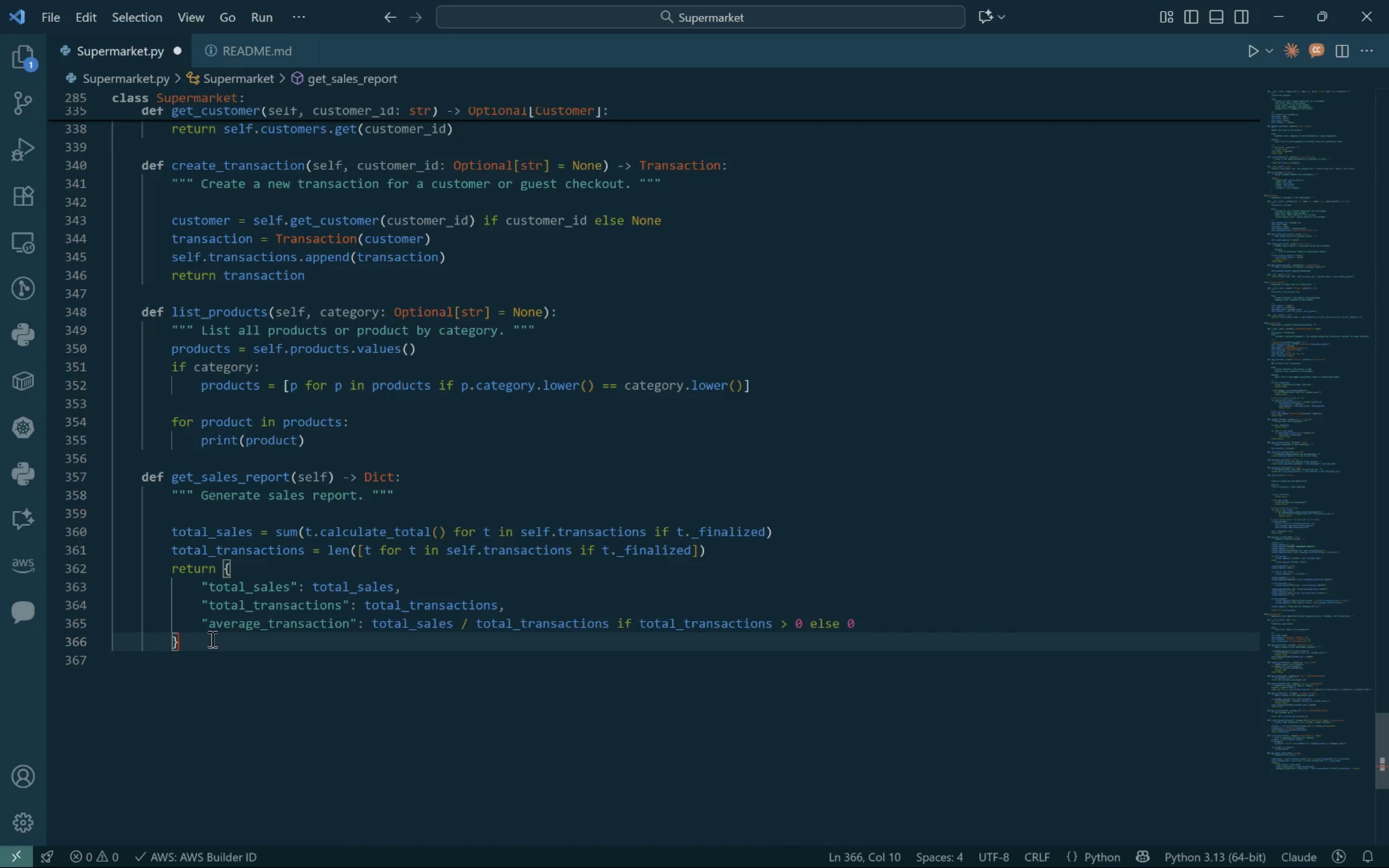 
key(Enter)
 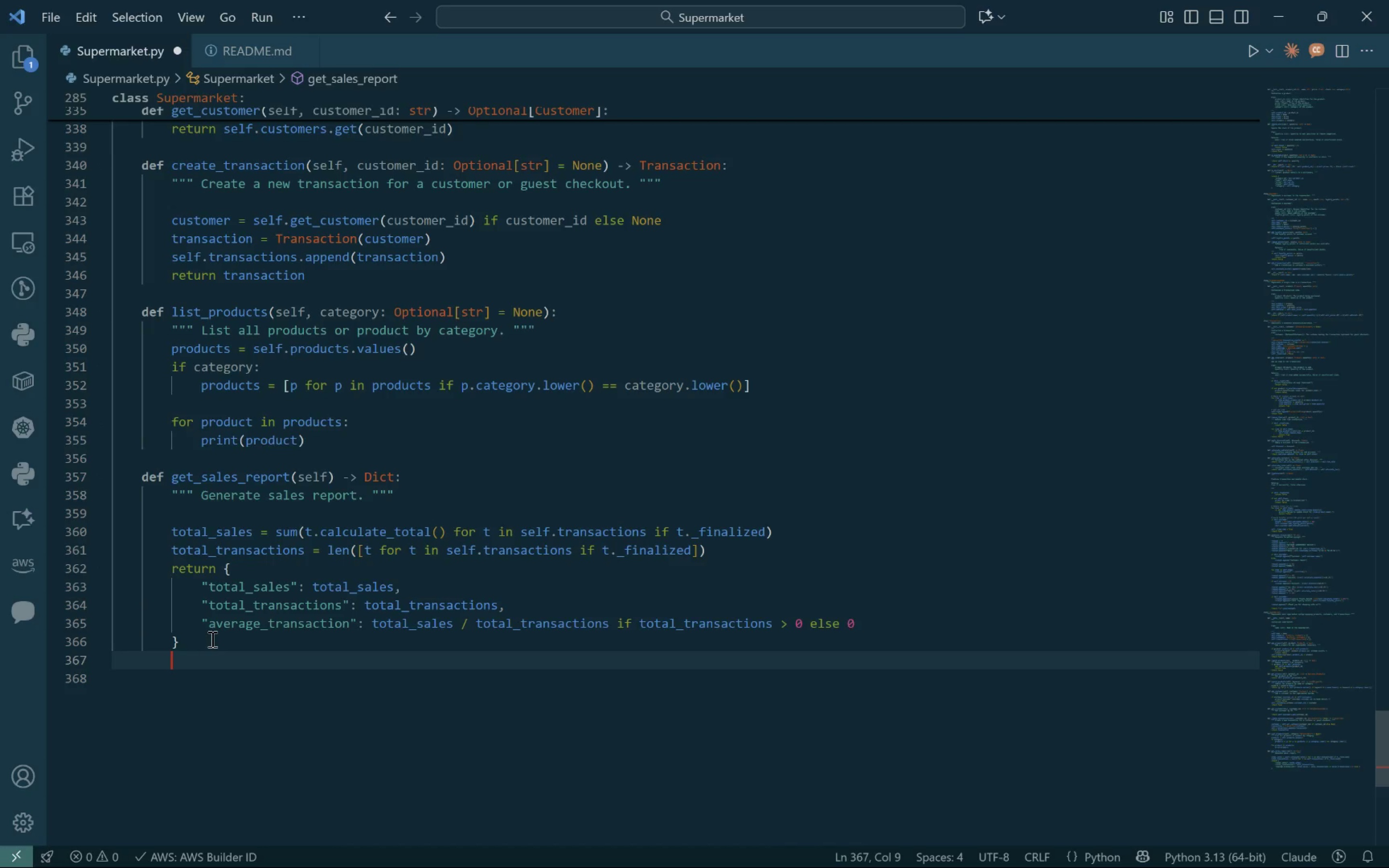 
key(Enter)
 